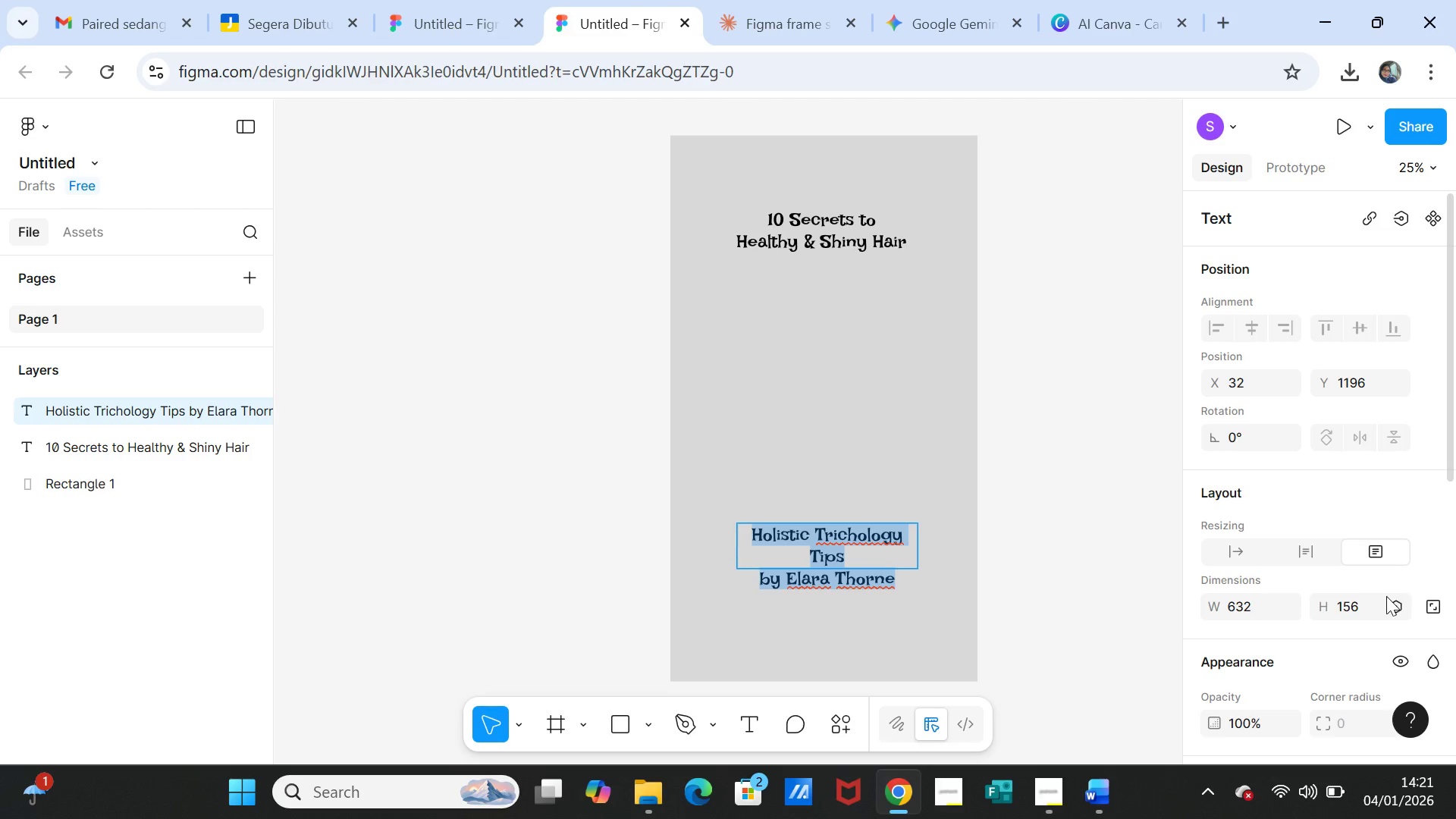 
scroll: coordinate [1385, 597], scroll_direction: down, amount: 1.0
 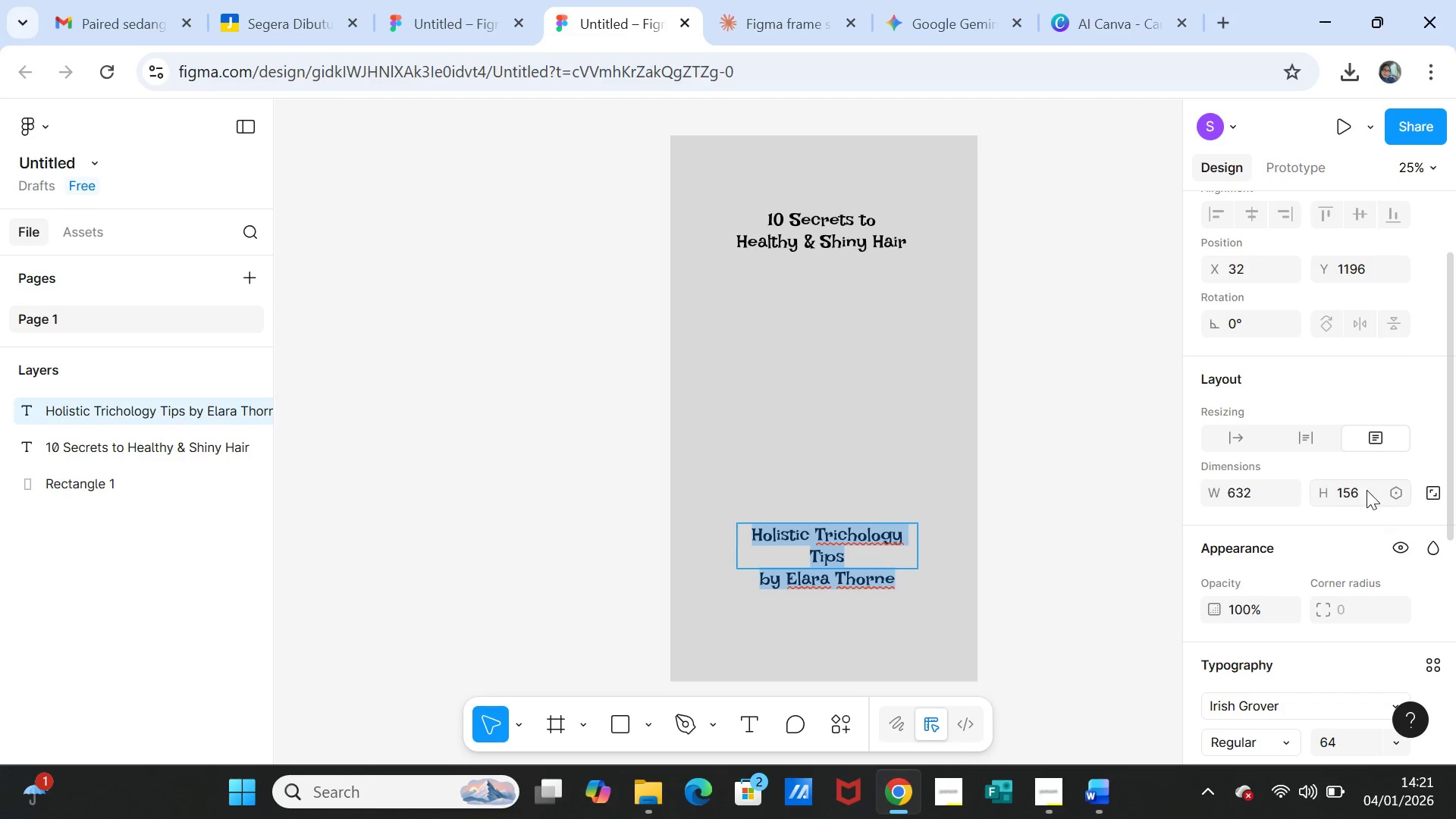 
scroll: coordinate [1366, 488], scroll_direction: up, amount: 2.0
 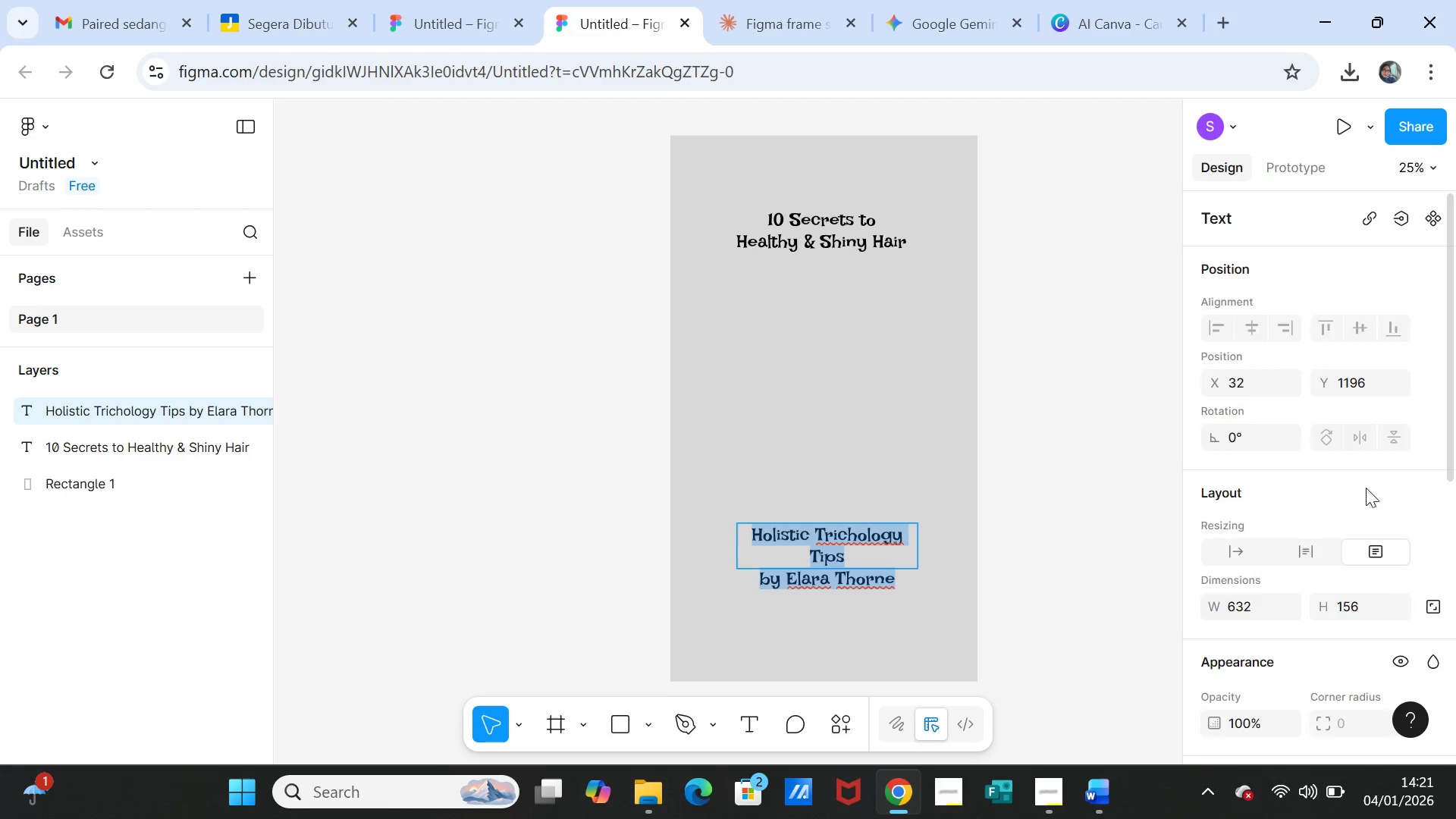 
scroll: coordinate [1369, 502], scroll_direction: down, amount: 2.0
 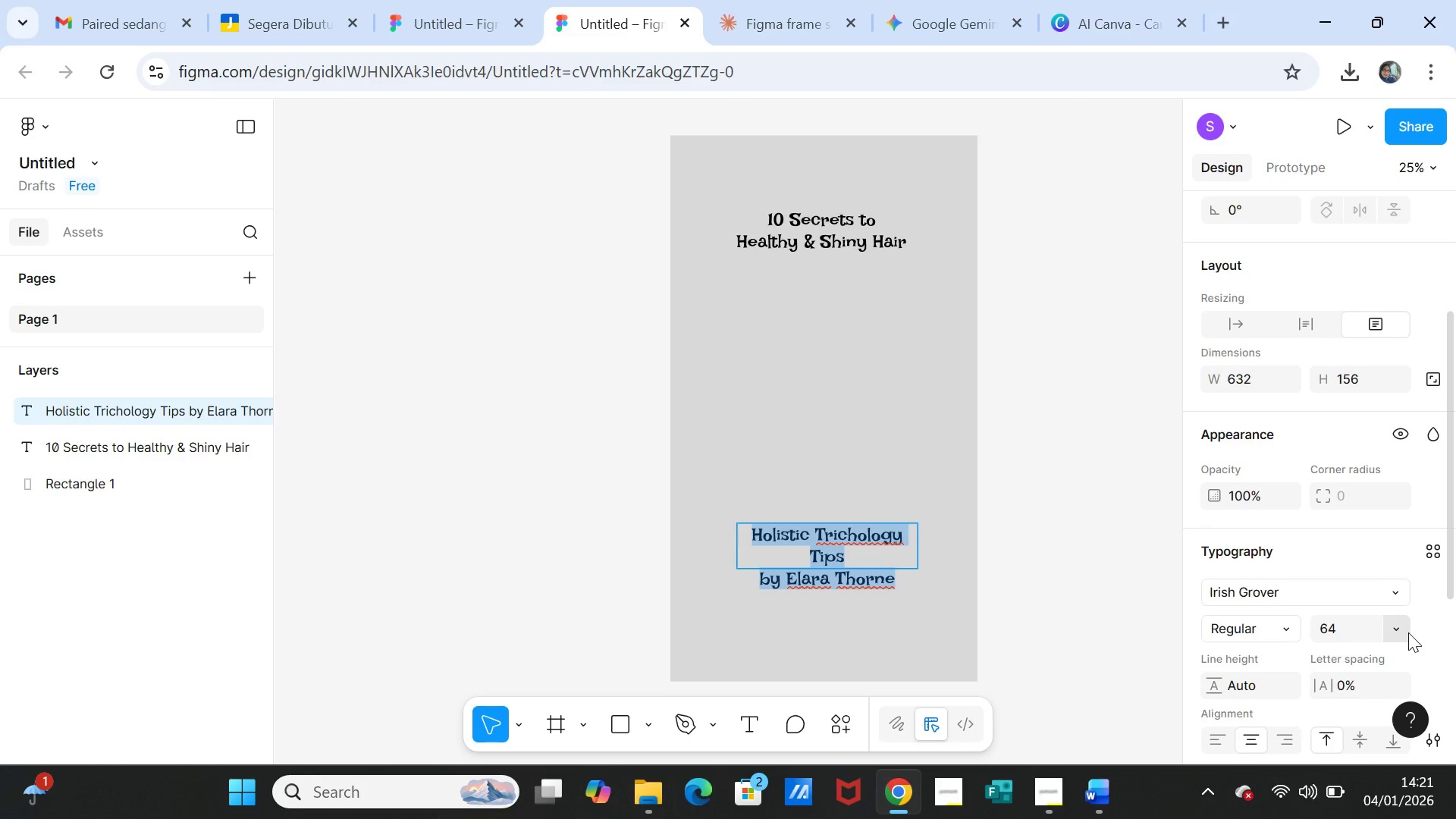 
left_click([1399, 631])
 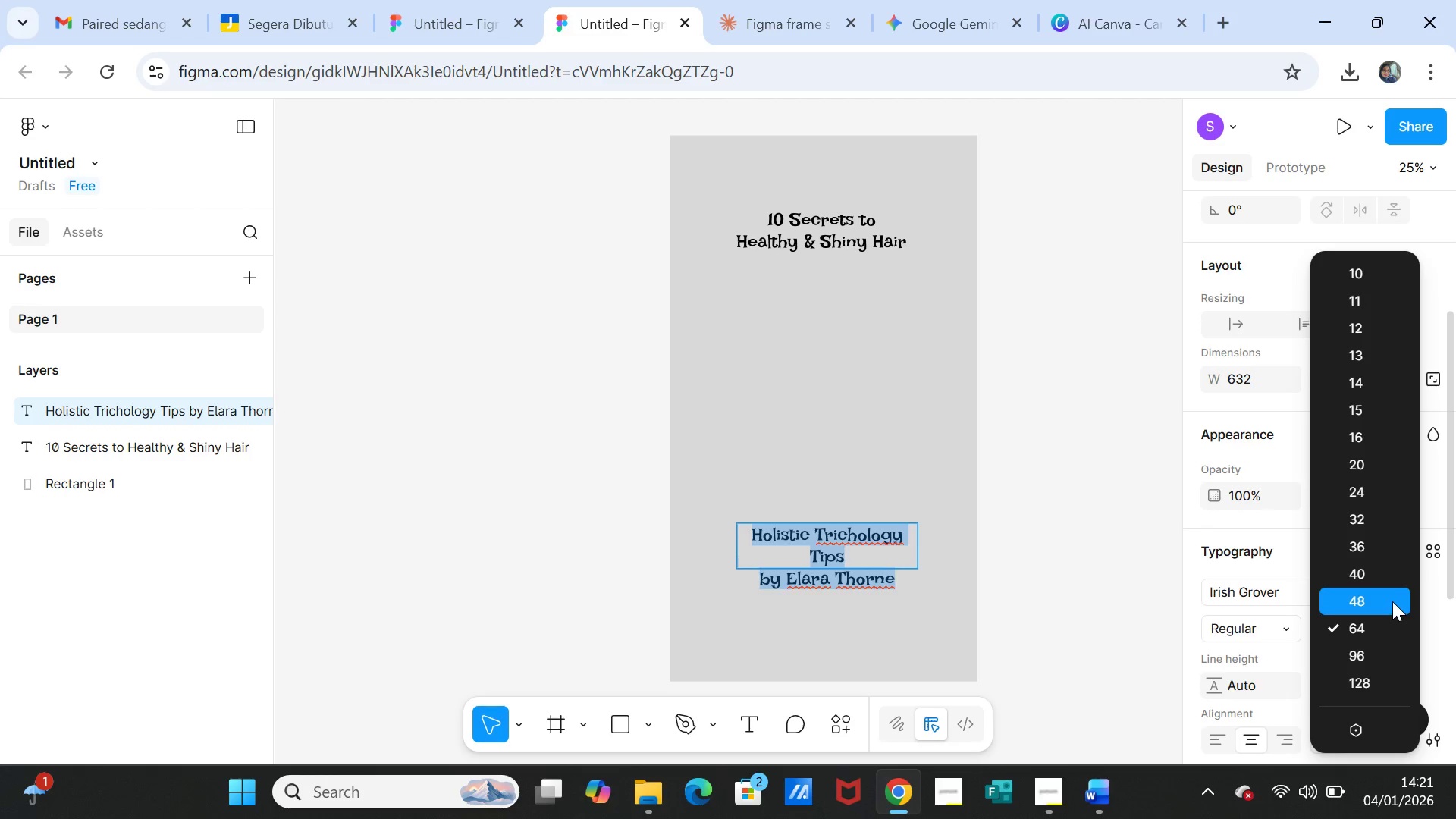 
left_click([1392, 598])
 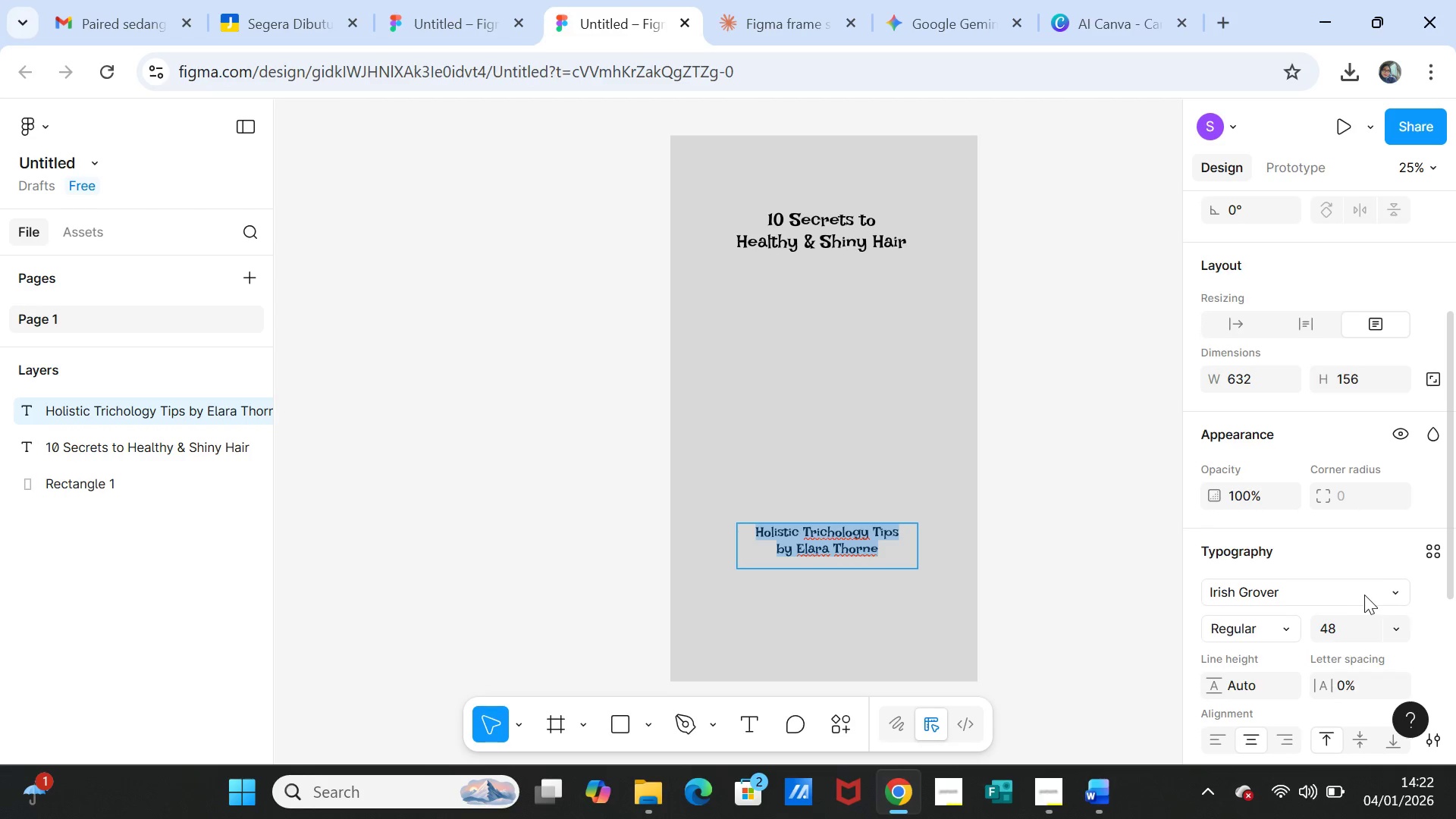 
left_click([1393, 590])
 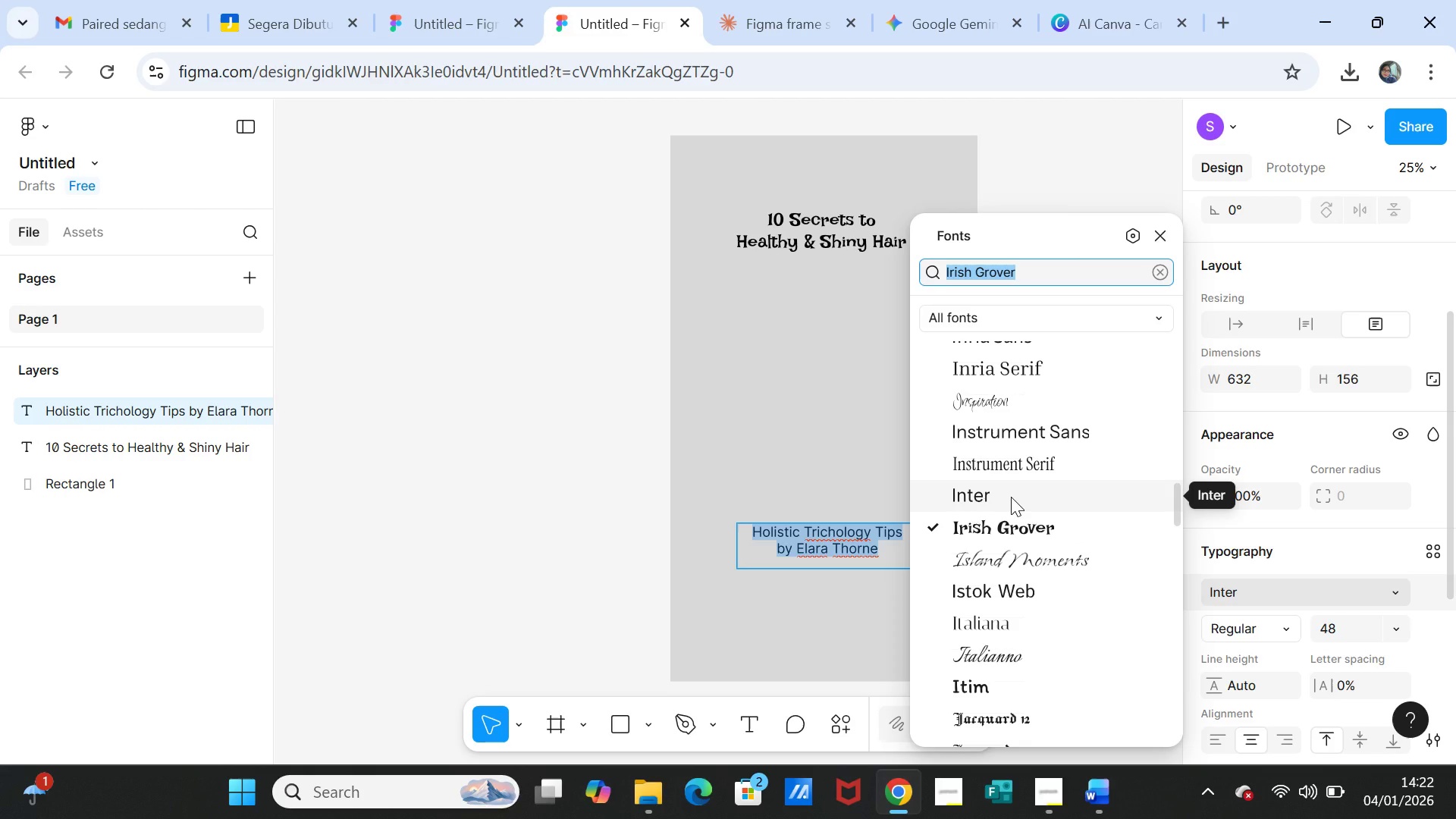 
wait(8.67)
 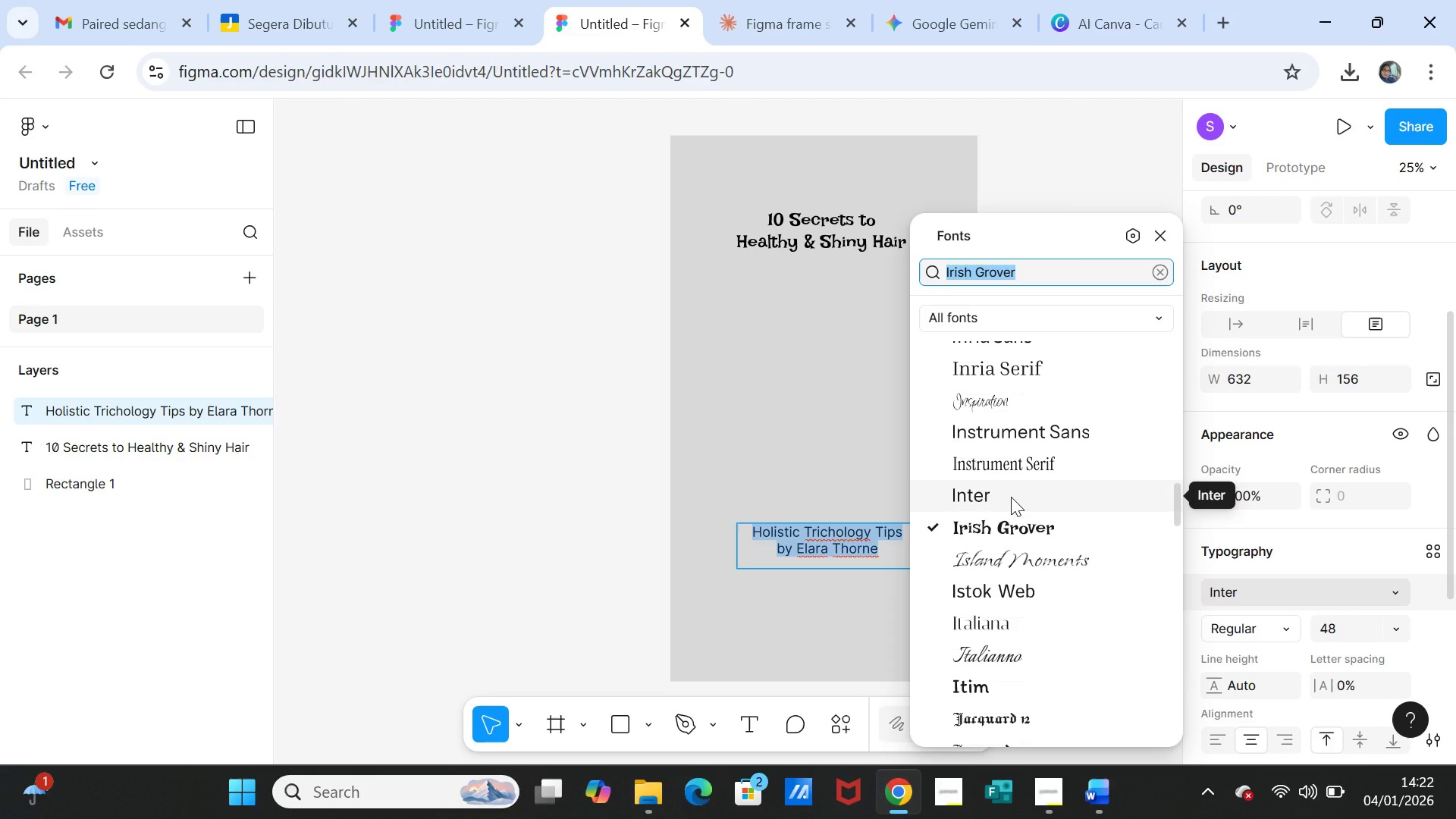 
left_click([1011, 497])
 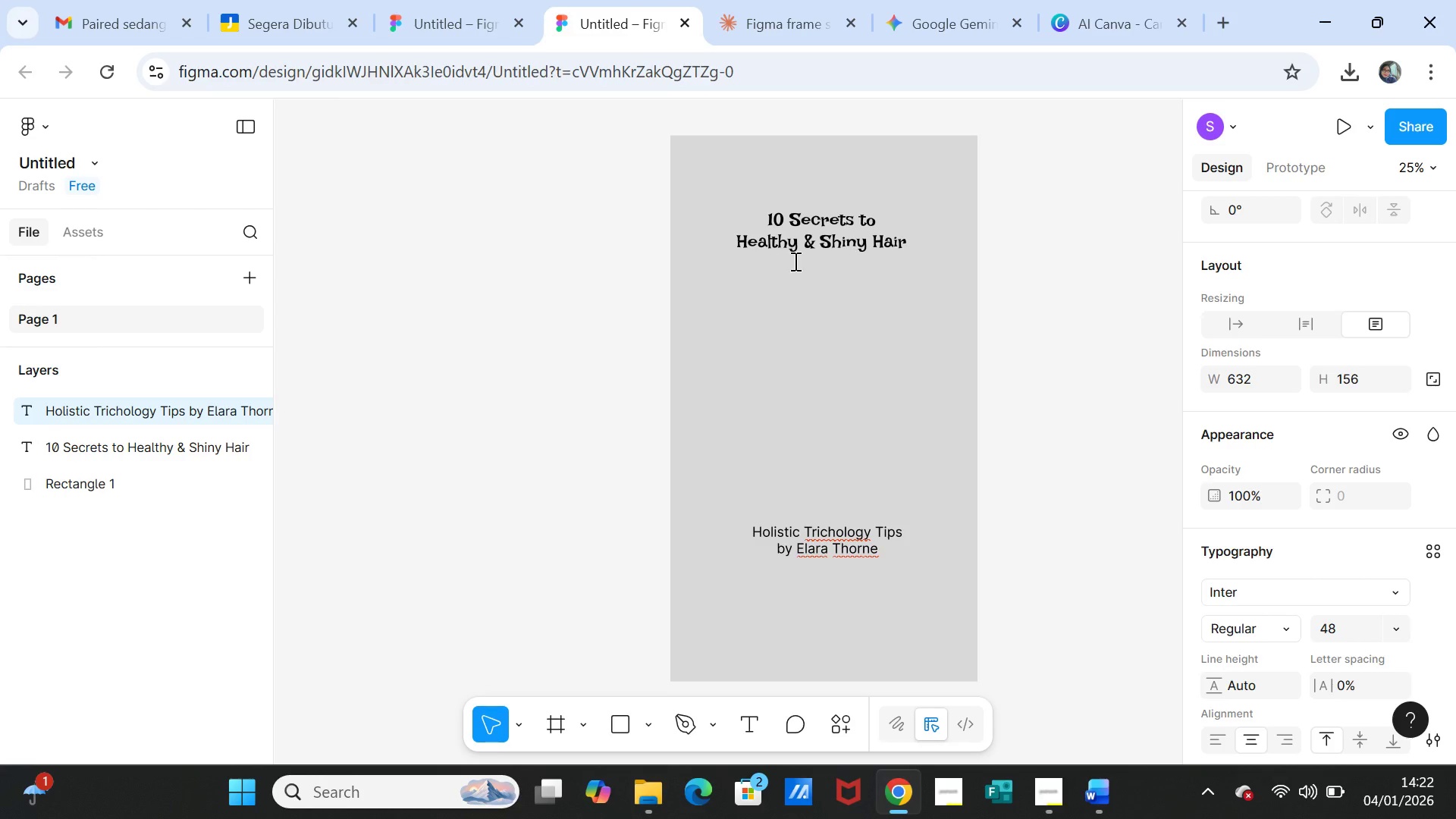 
left_click([792, 234])
 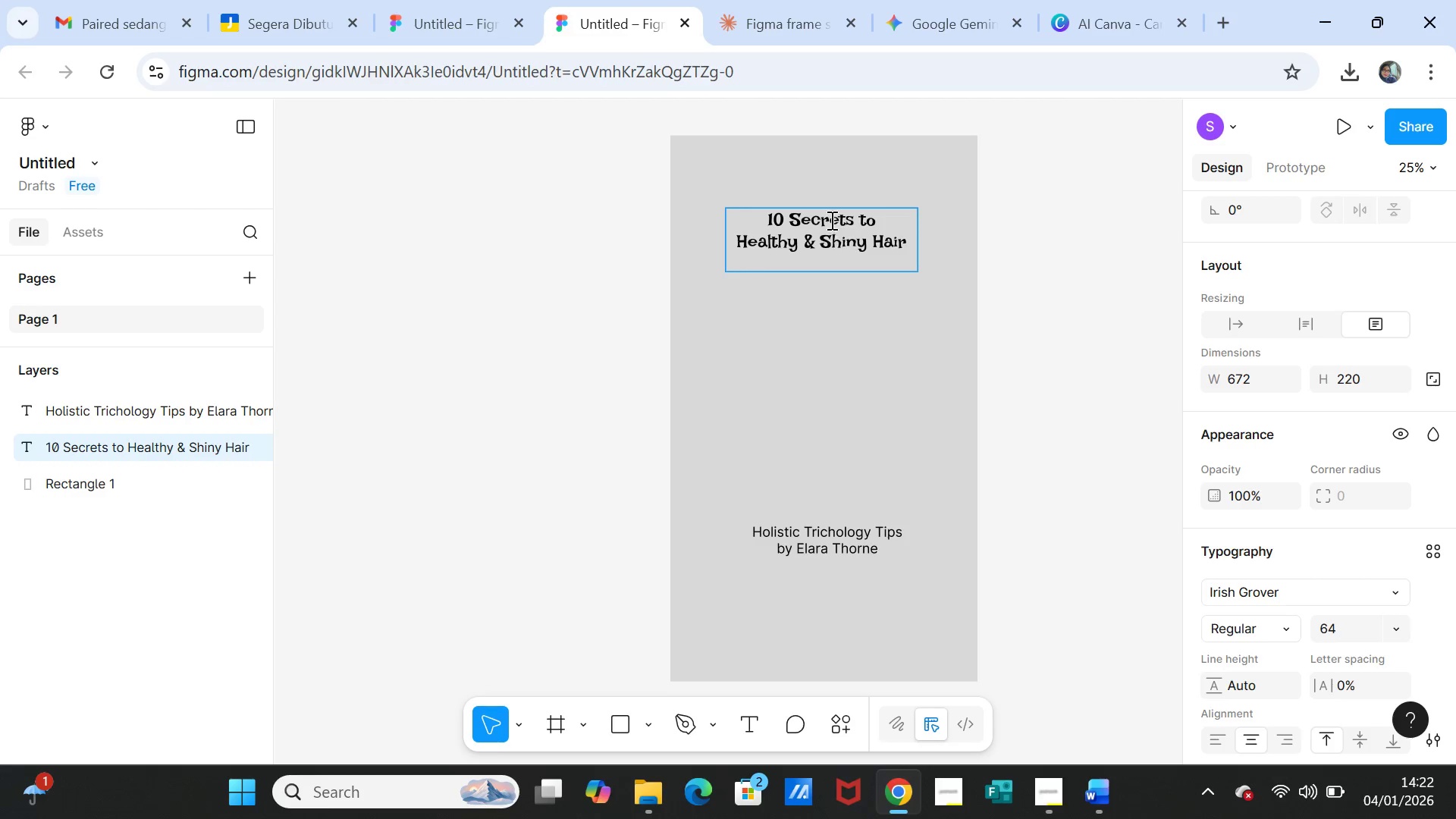 
double_click([830, 220])
 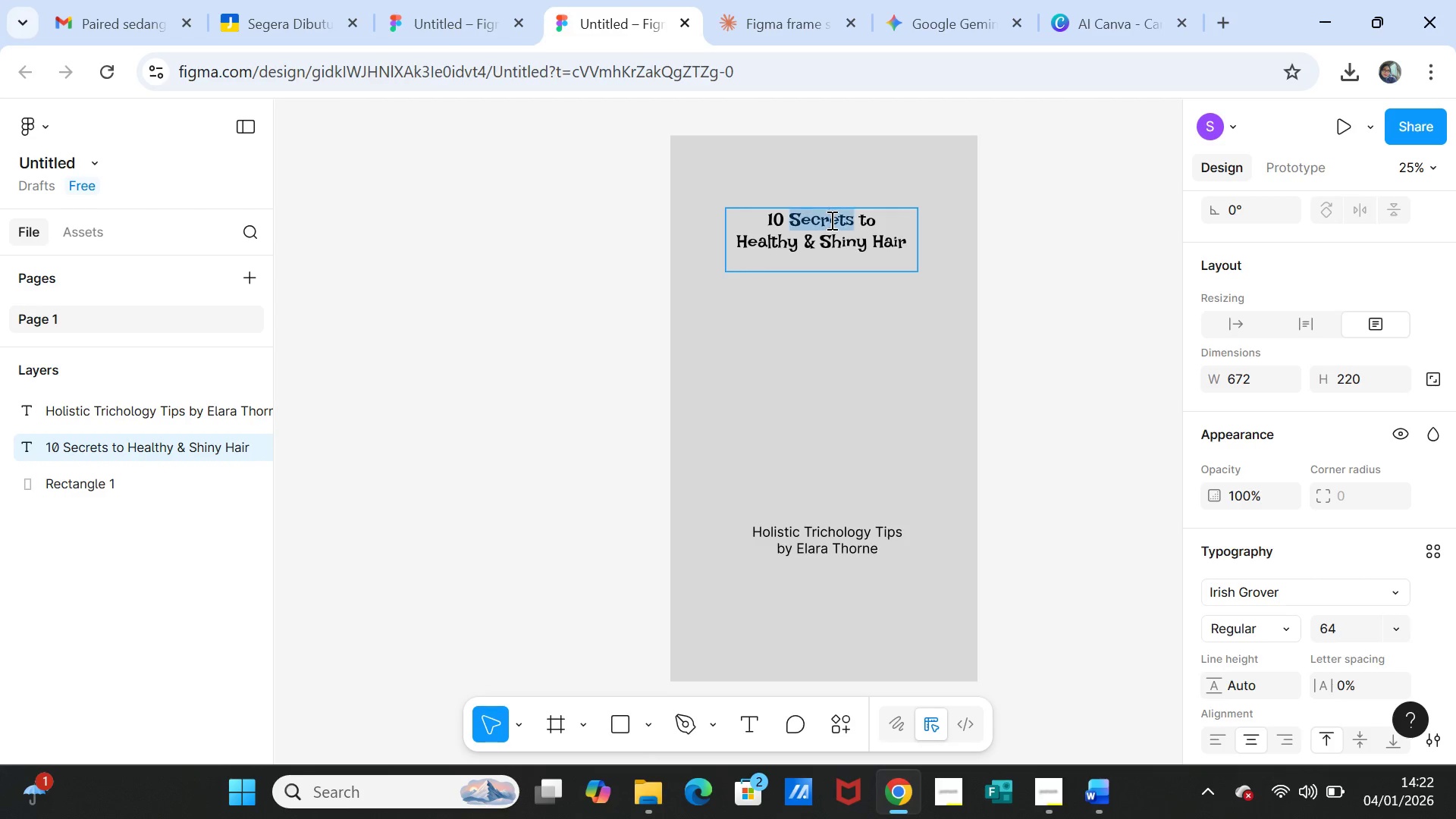 
triple_click([830, 220])
 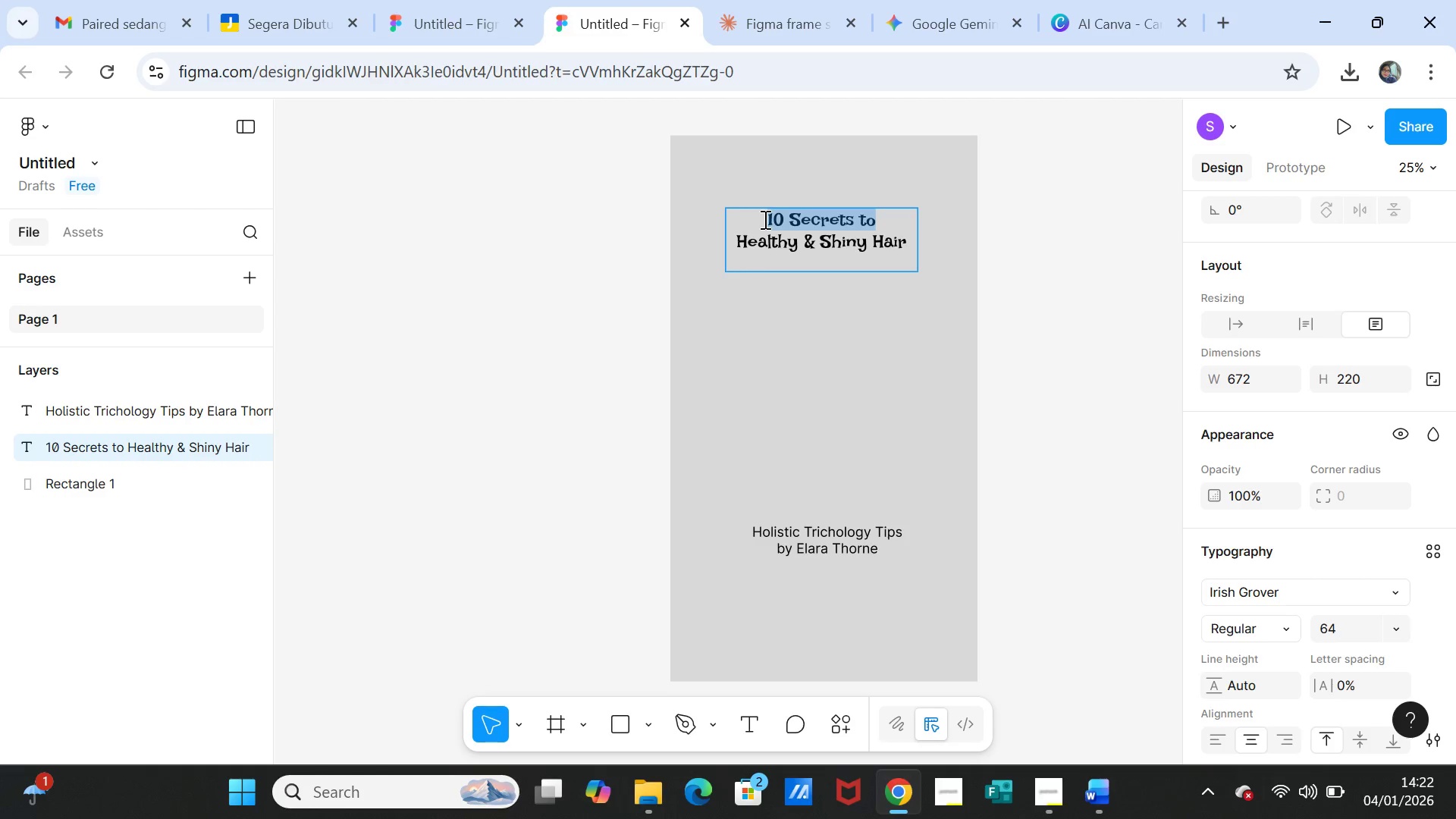 
double_click([764, 219])
 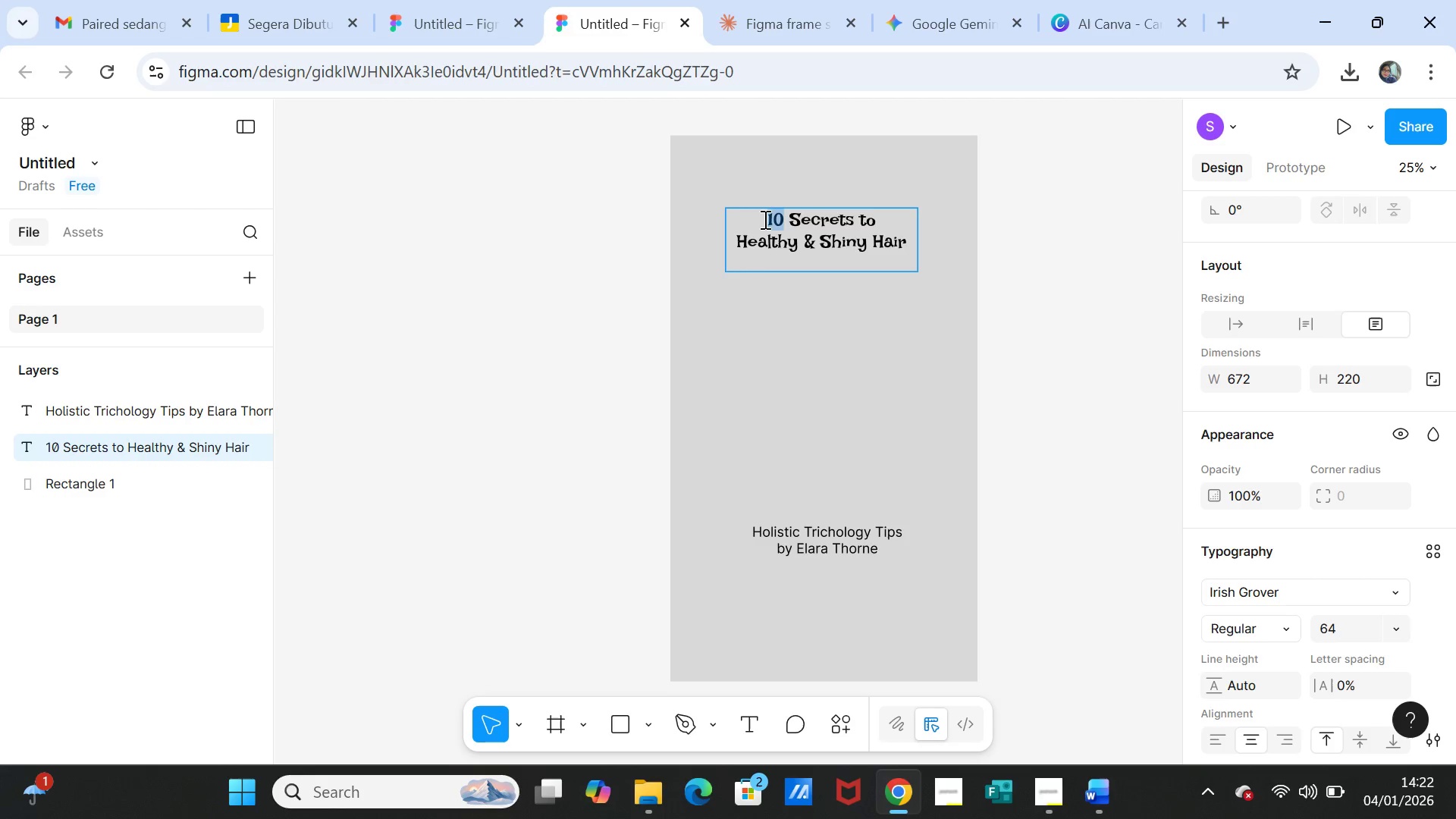 
triple_click([764, 219])
 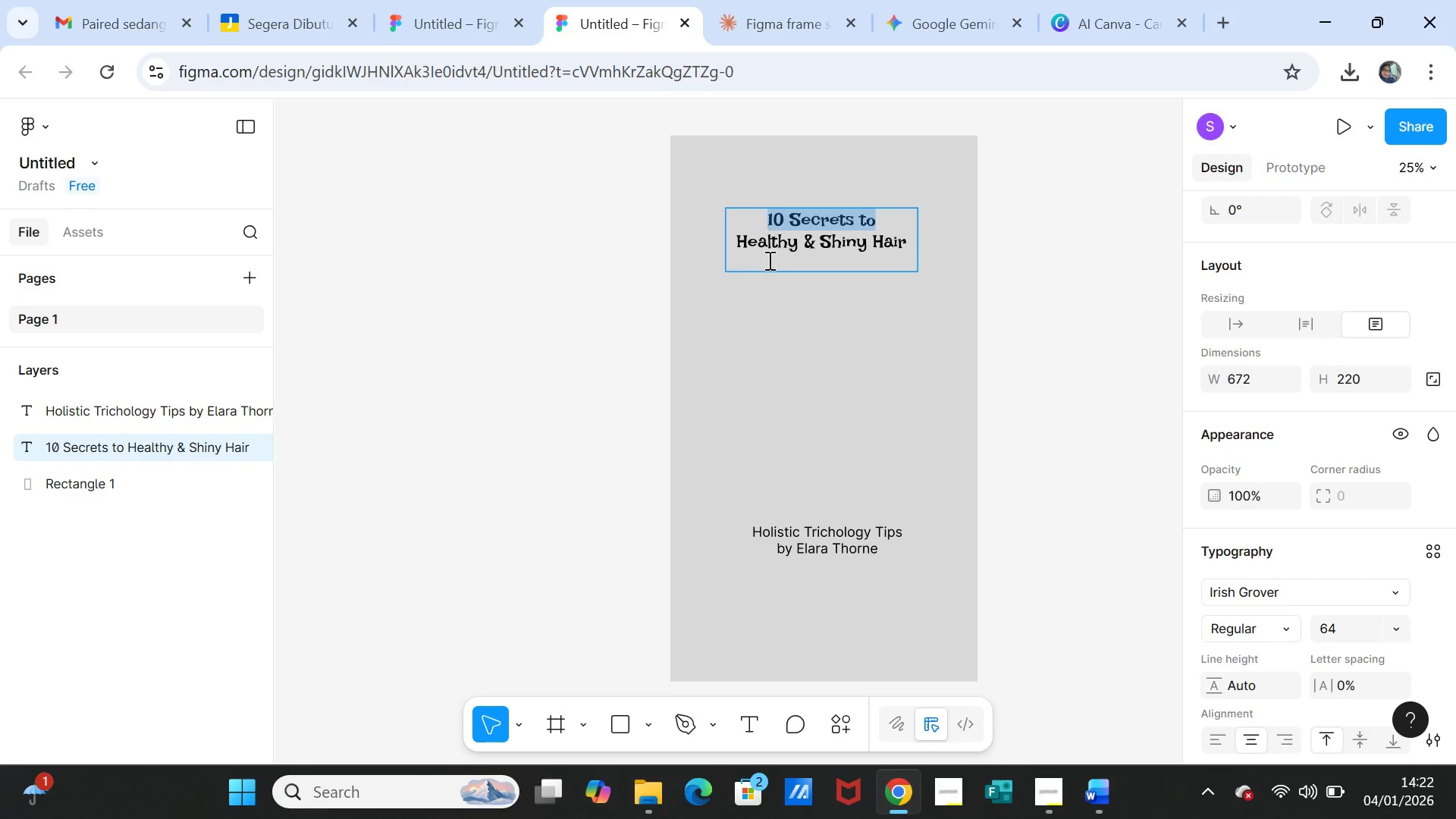 
key(Shift+ArrowDown)
 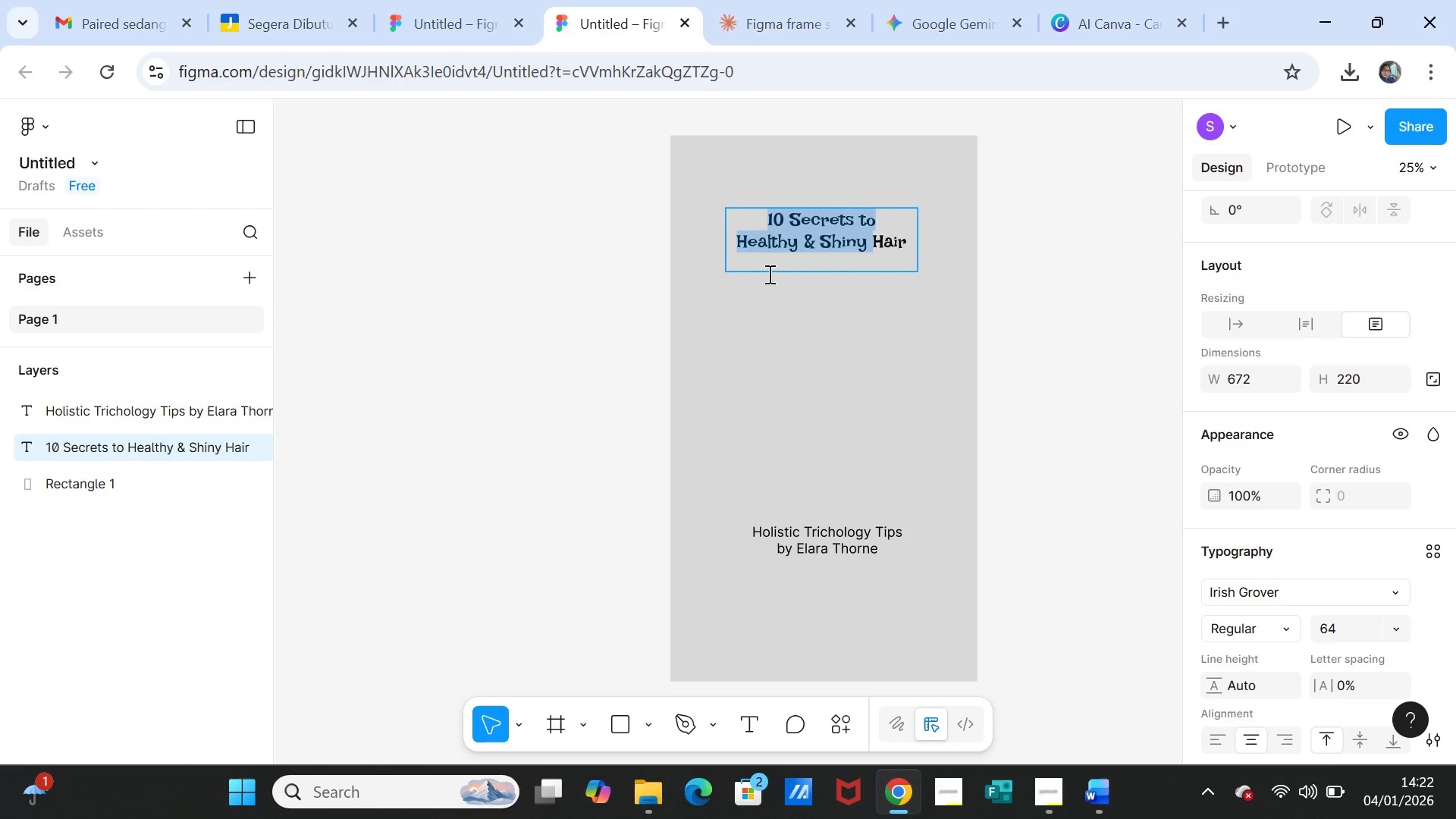 
key(Shift+ArrowDown)
 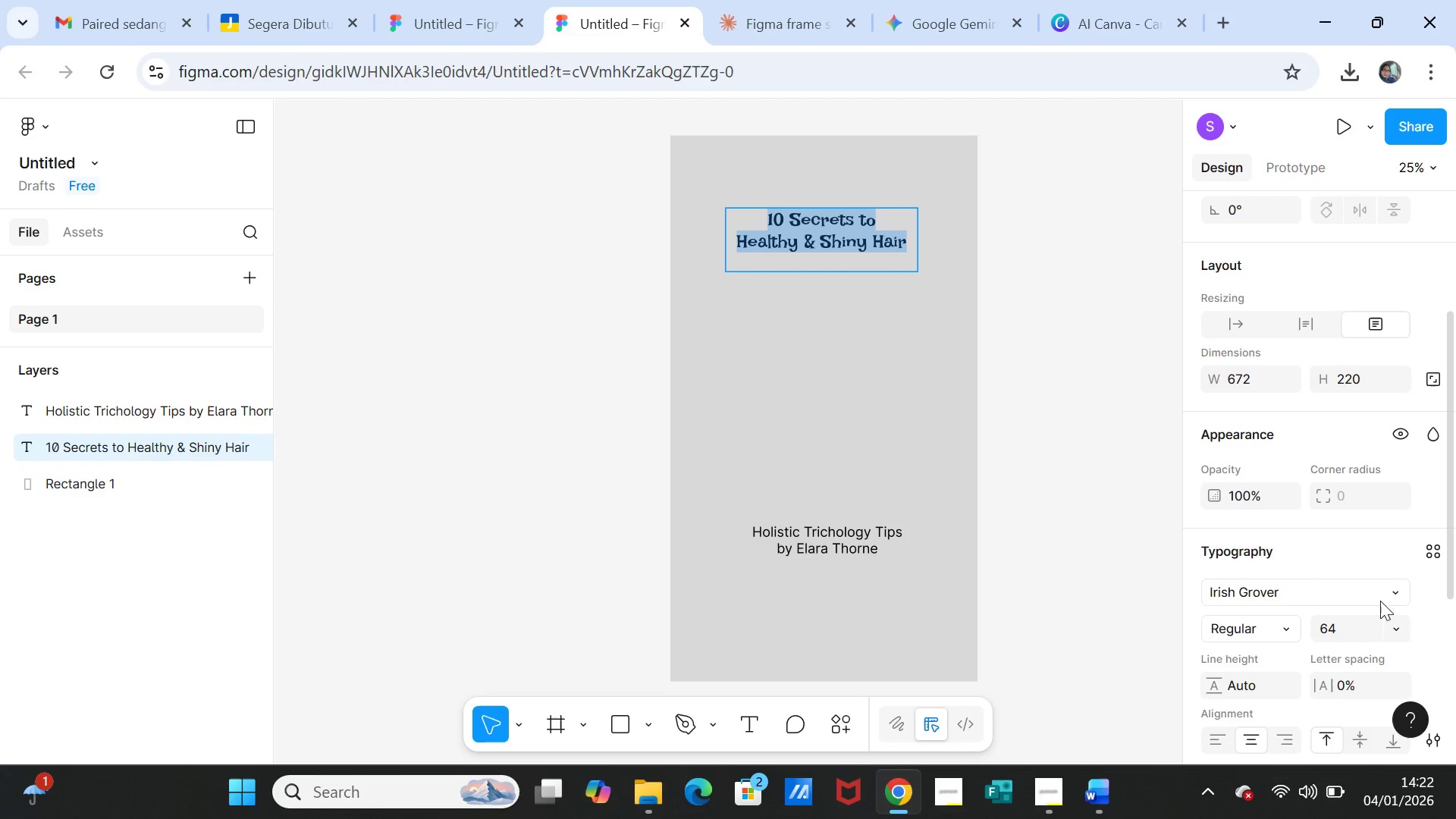 
scroll: coordinate [1415, 611], scroll_direction: down, amount: 1.0
 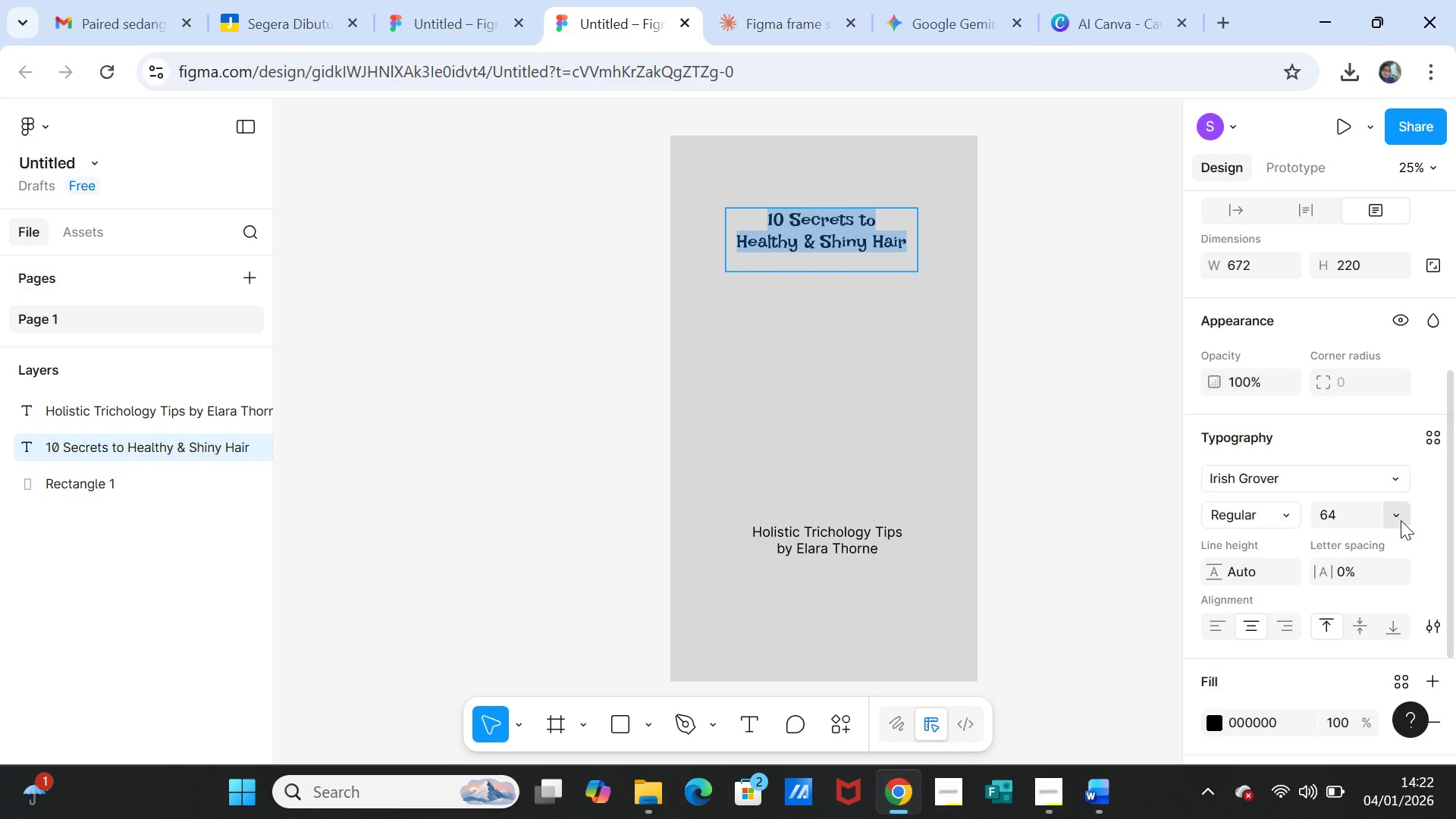 
left_click([1401, 520])
 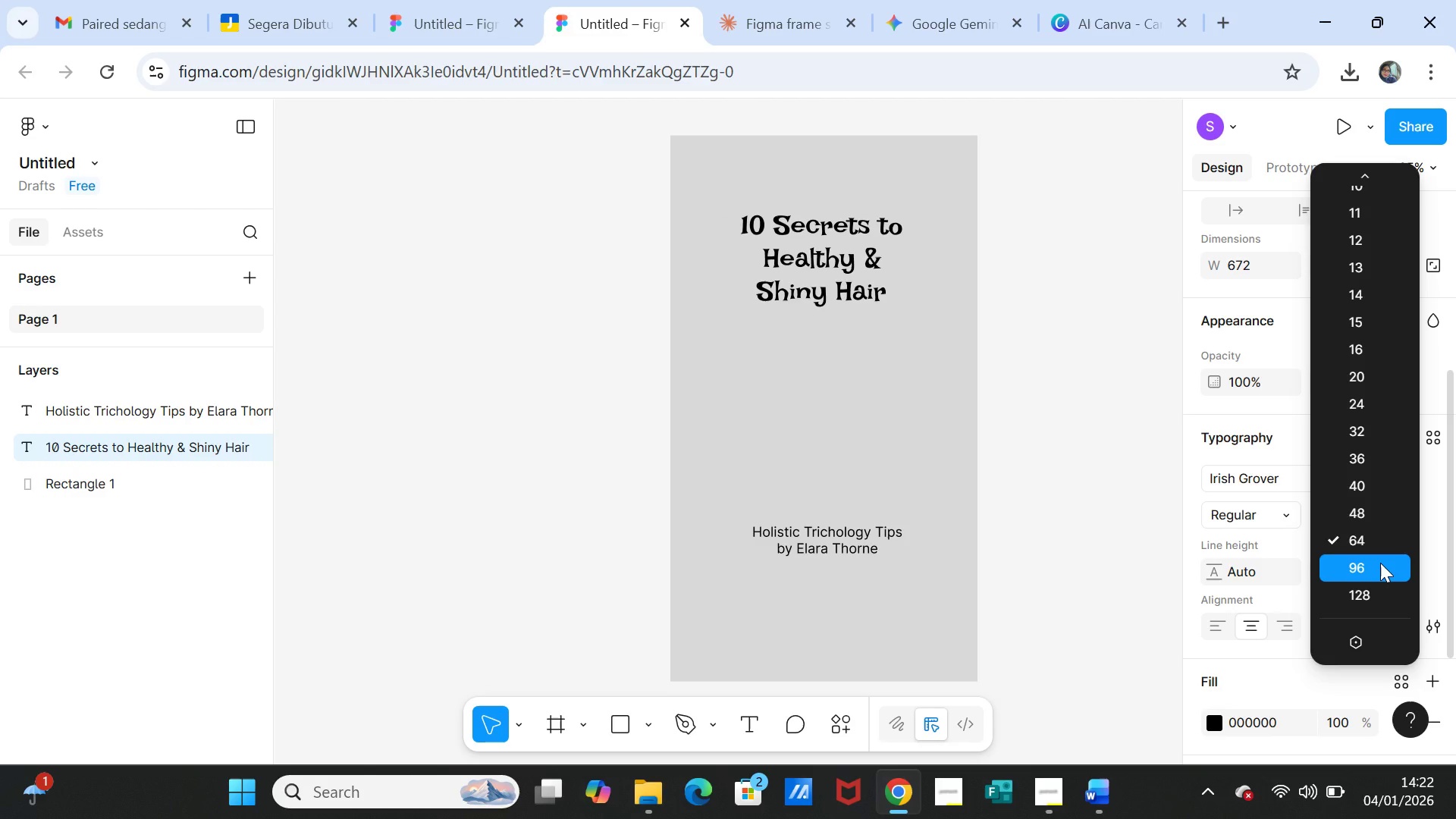 
left_click([1380, 563])
 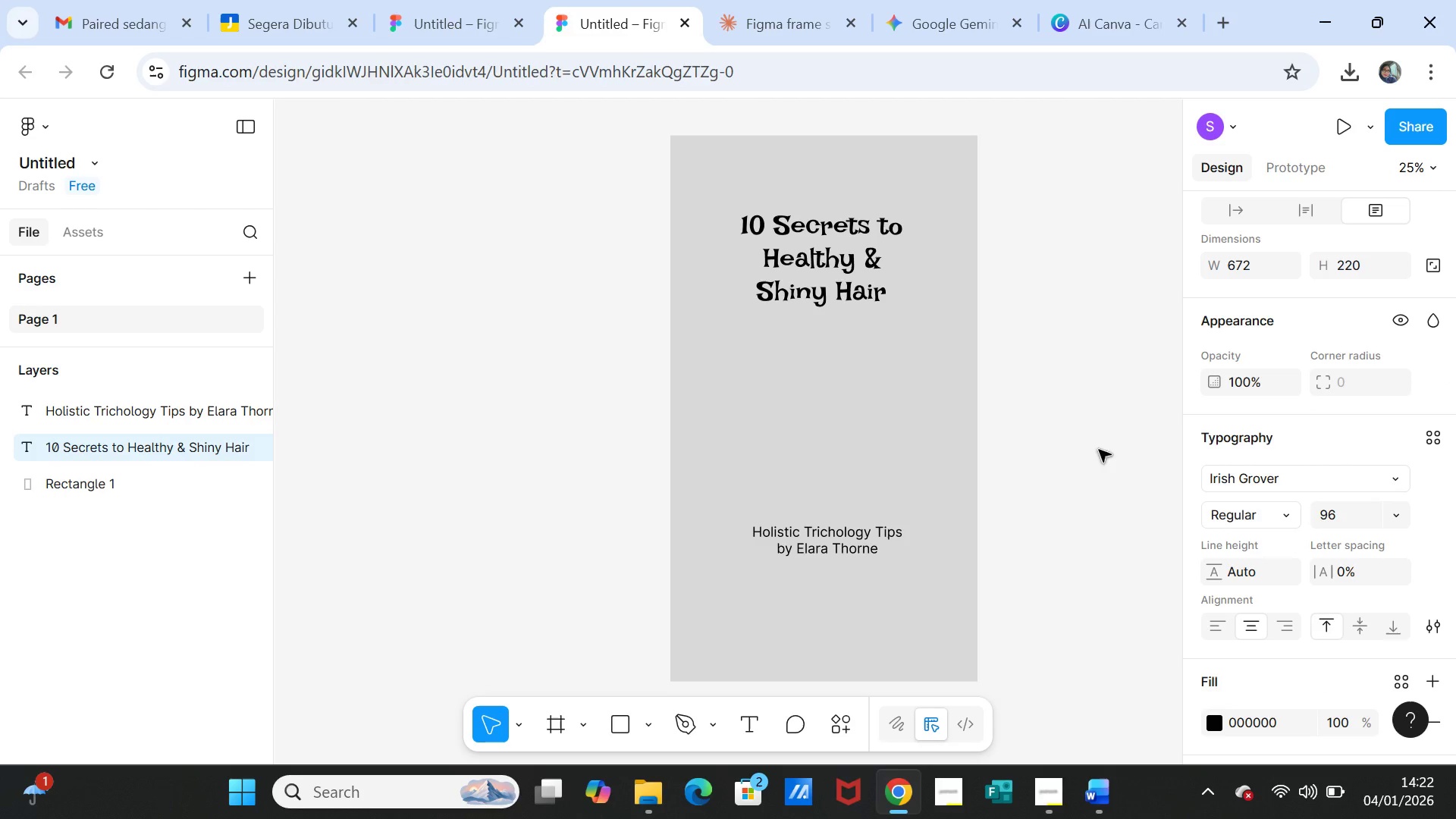 
left_click([1072, 443])
 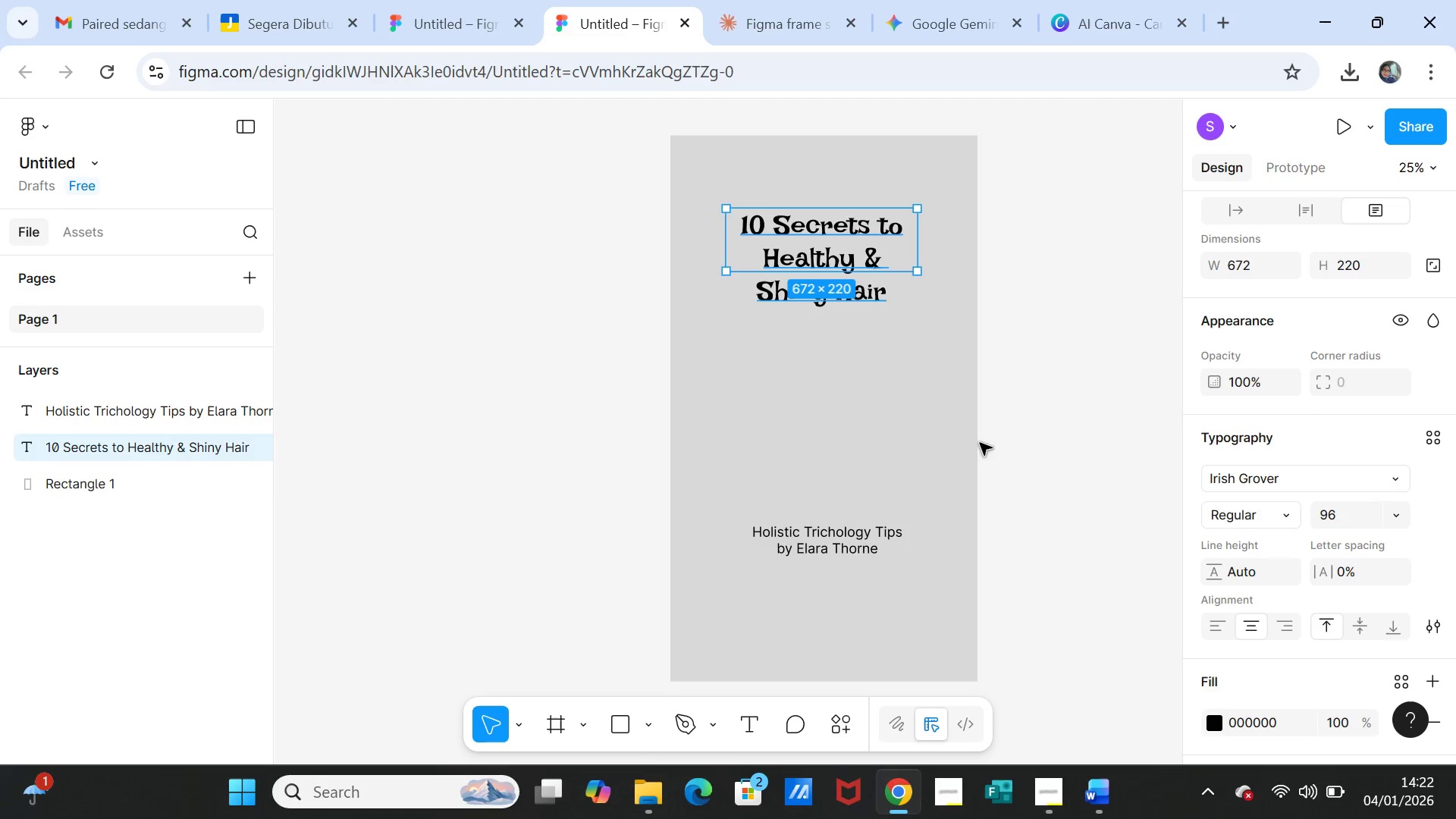 
left_click([904, 437])
 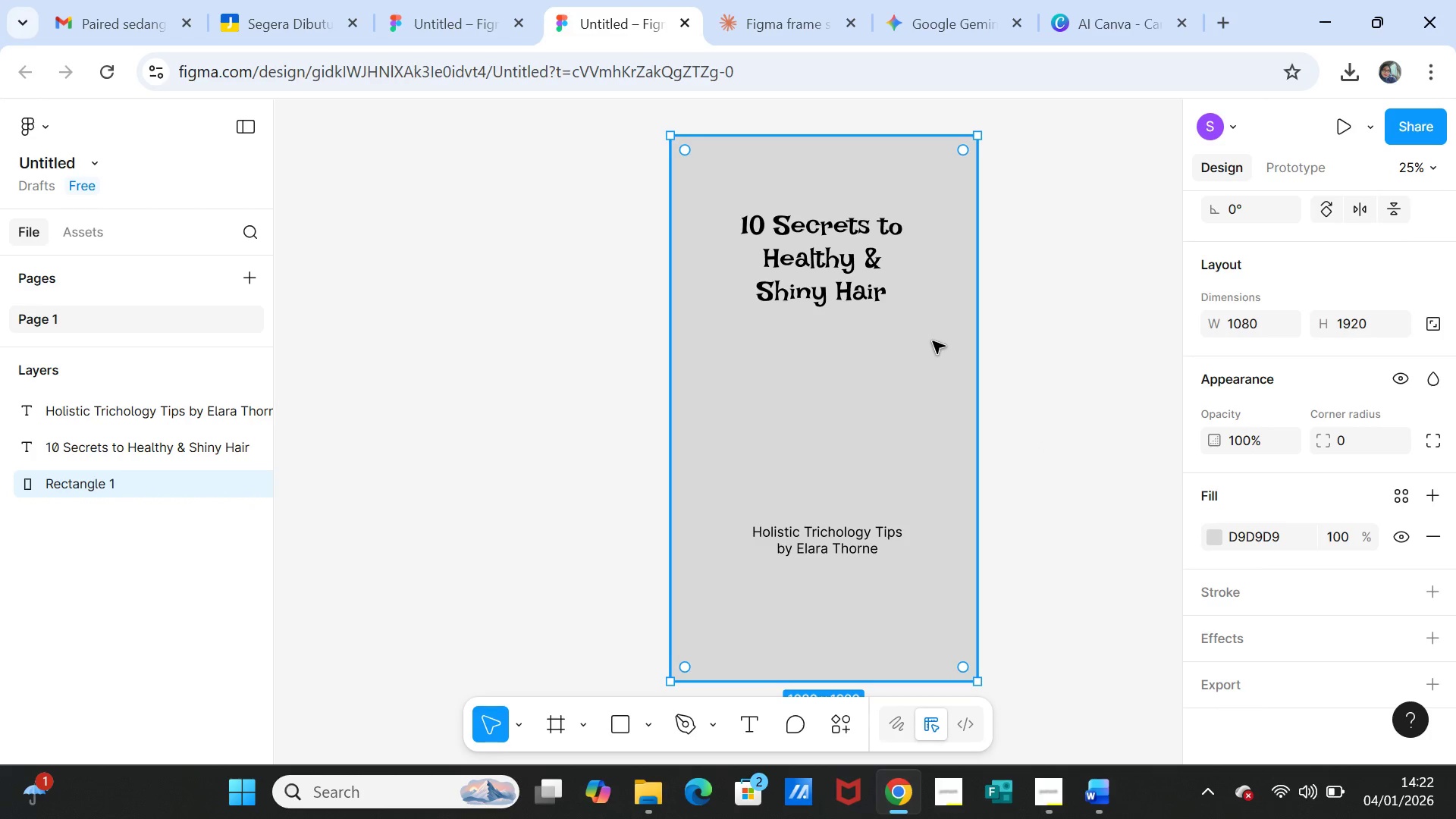 
wait(5.56)
 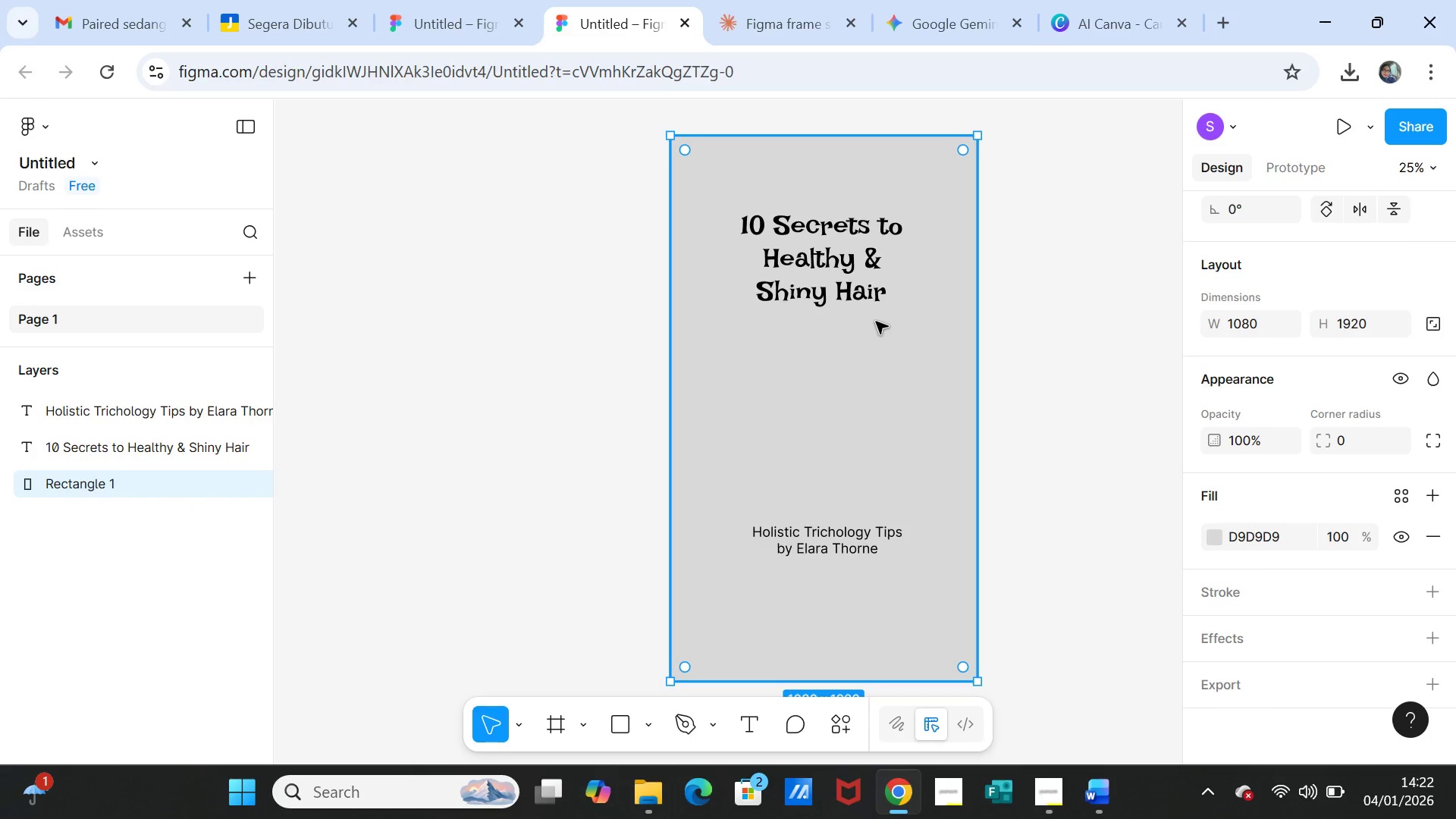 
left_click([909, 394])
 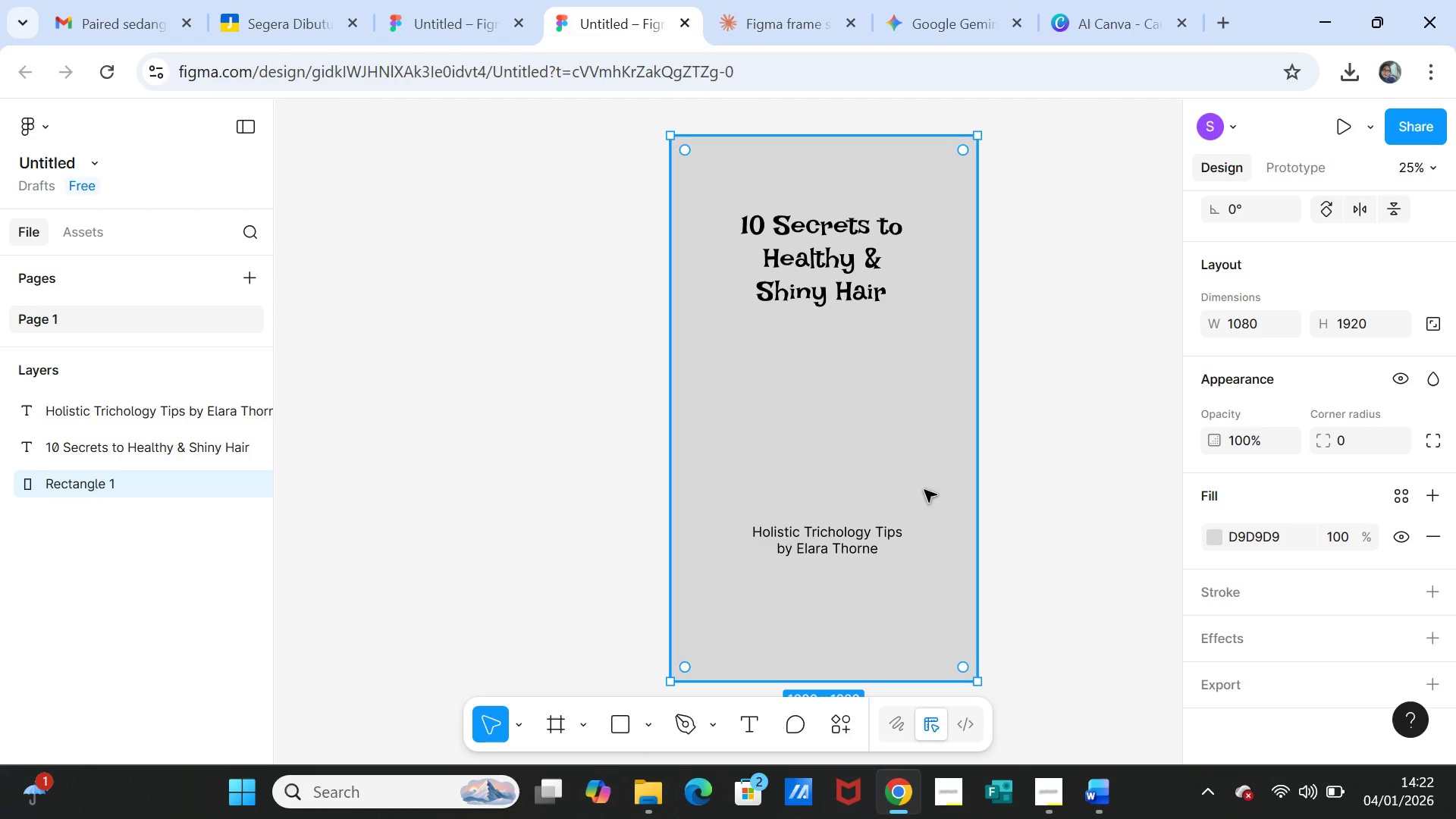 
scroll: coordinate [917, 495], scroll_direction: down, amount: 1.0
 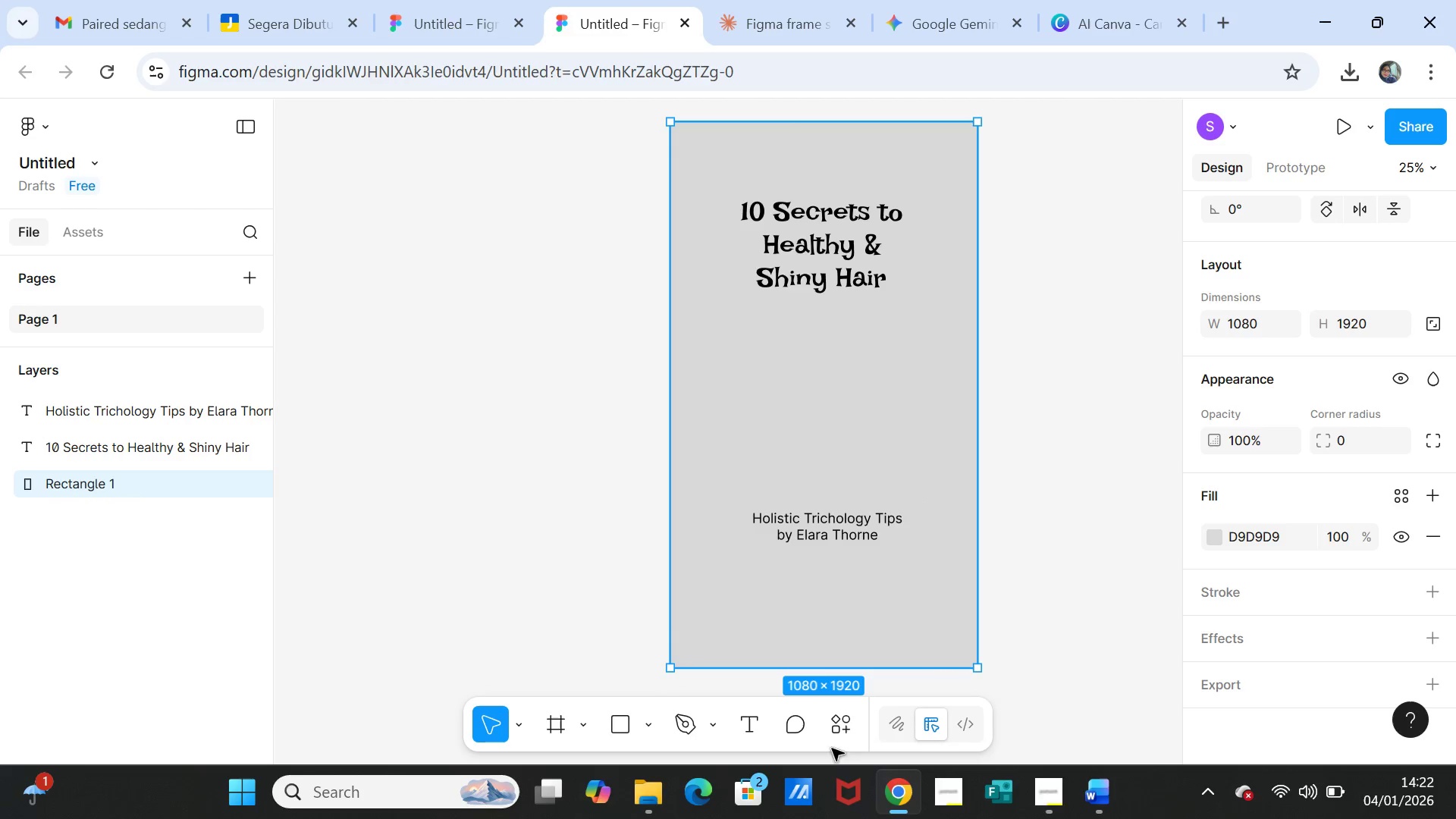 
left_click([839, 735])
 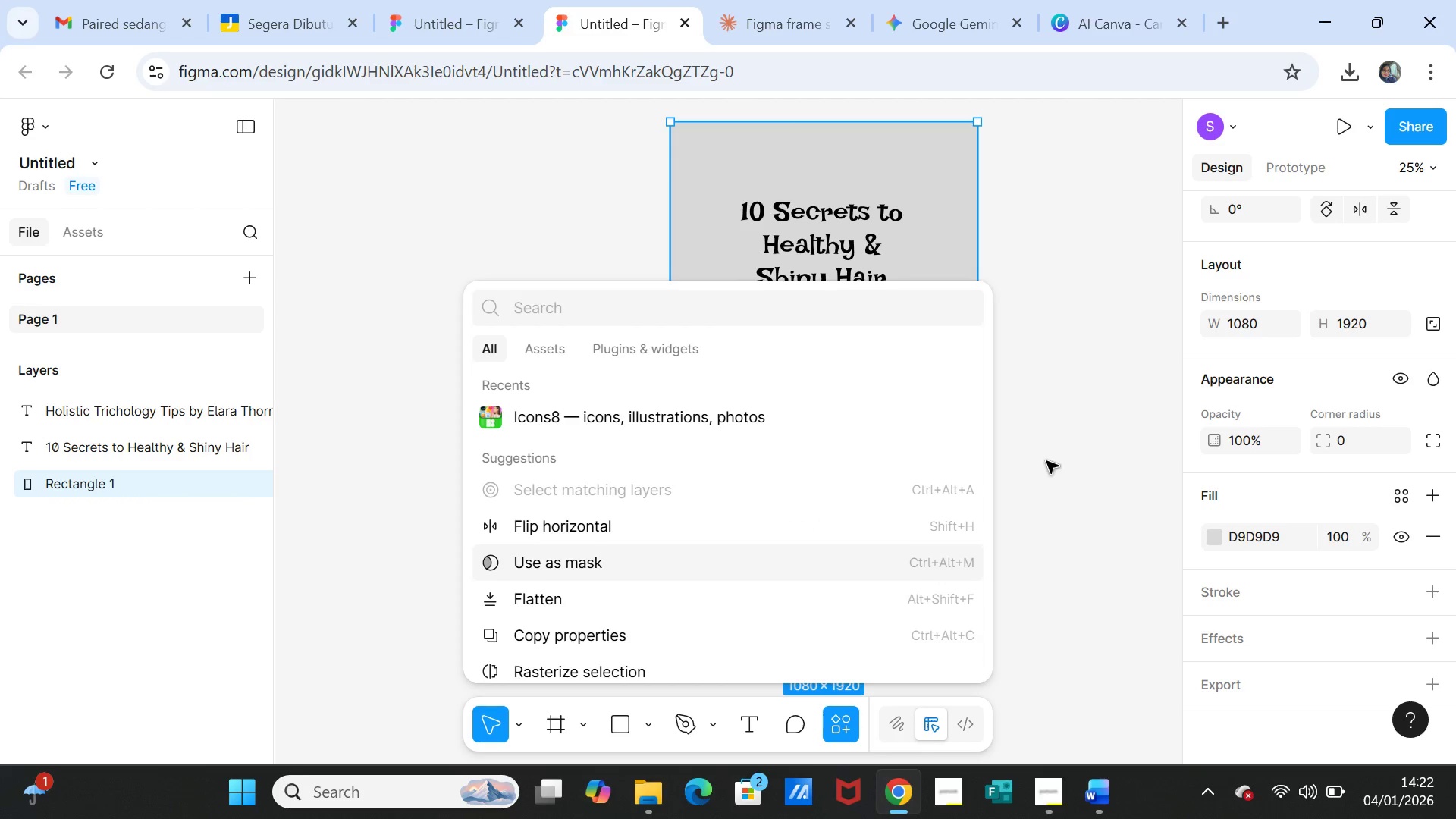 
left_click([1046, 461])
 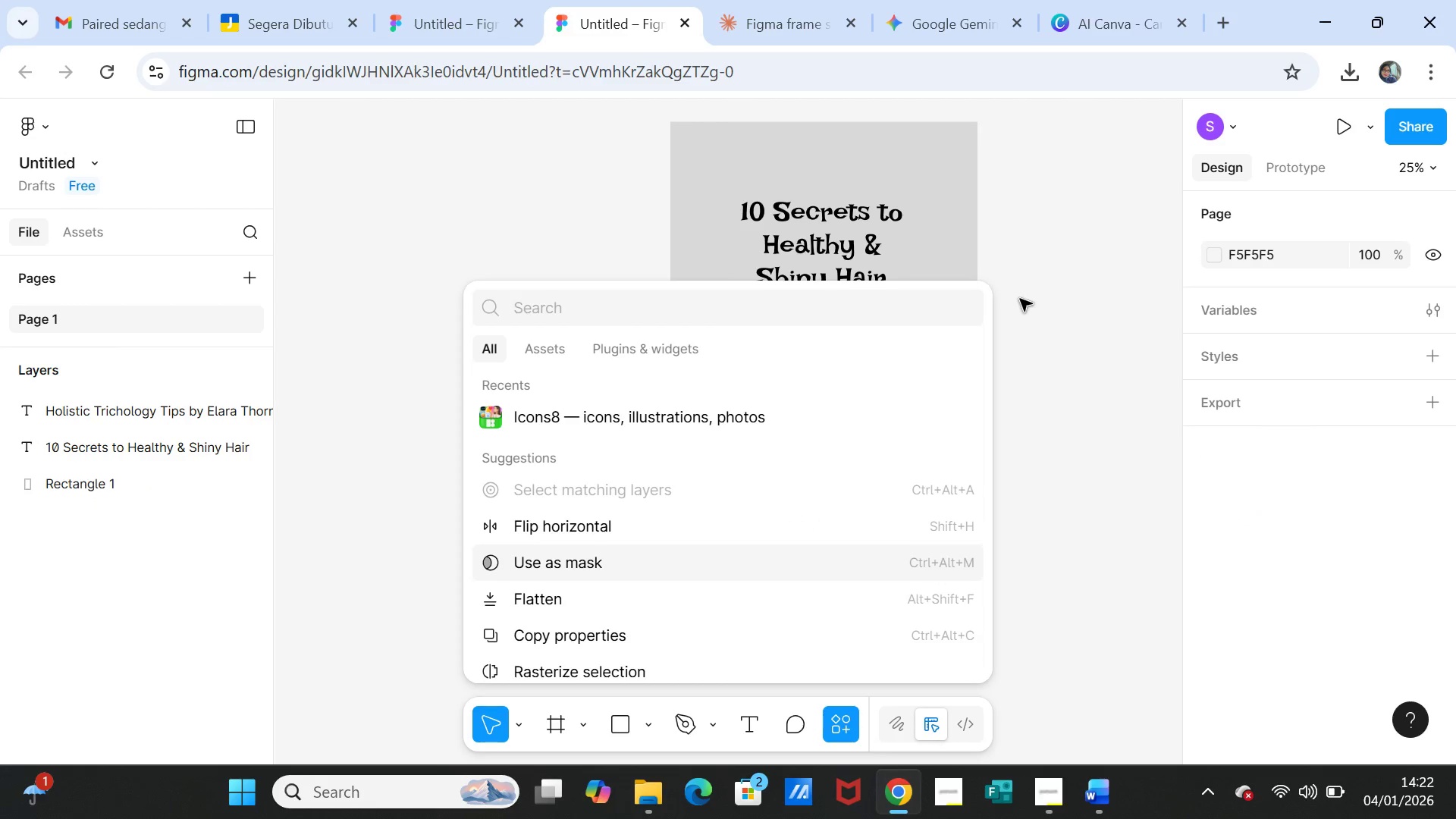 
left_click([1053, 243])
 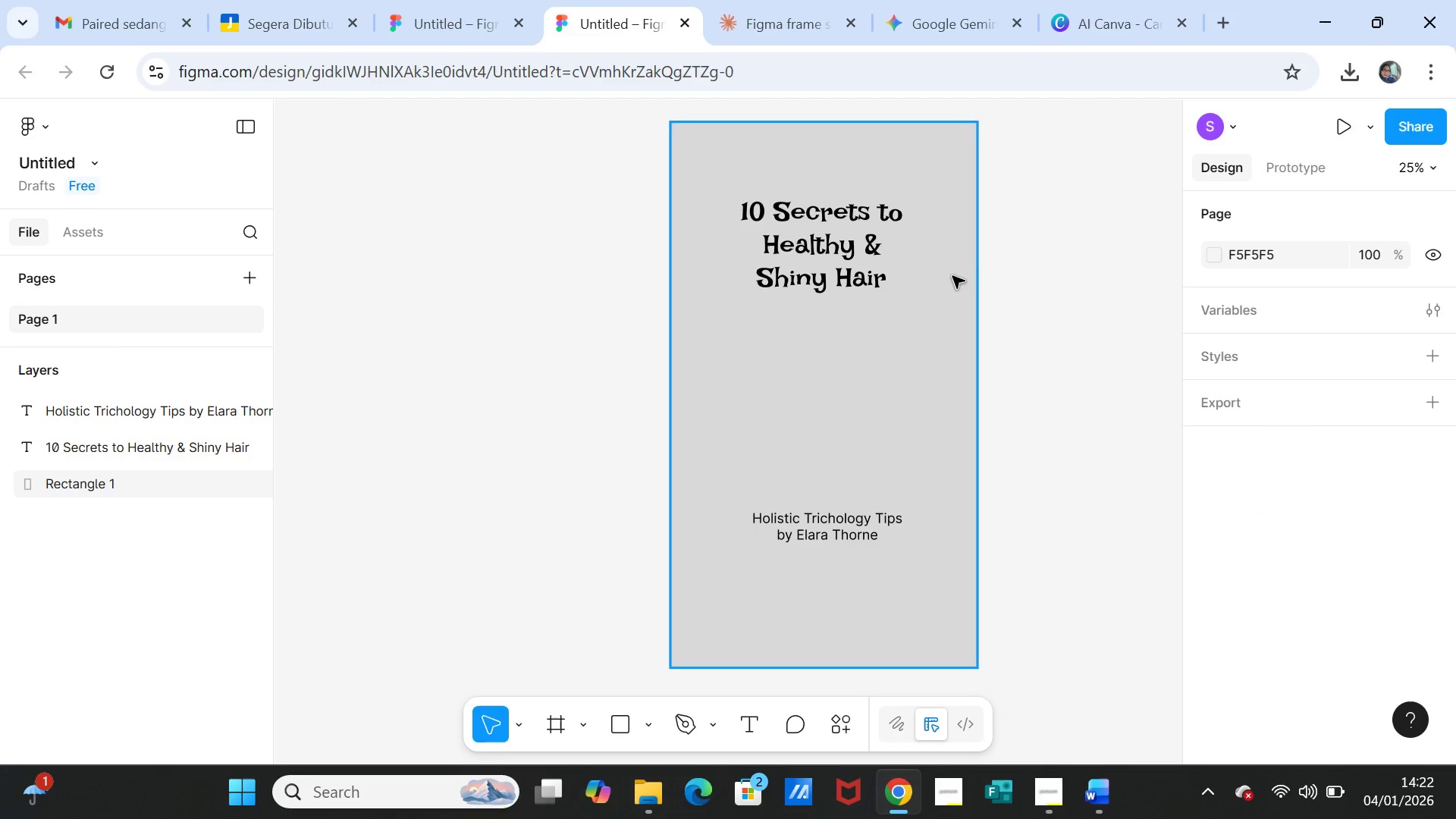 
left_click([952, 282])
 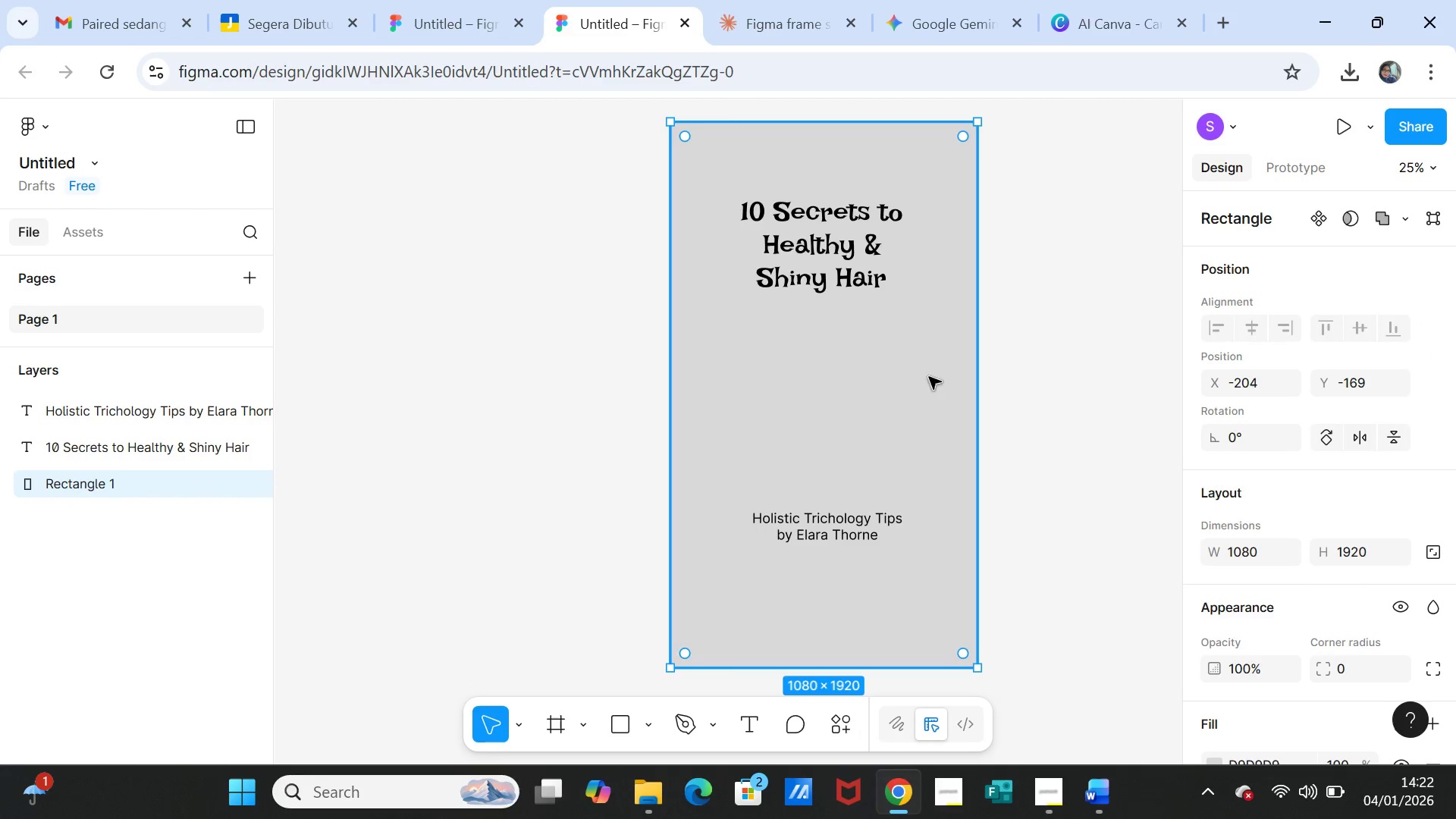 
scroll: coordinate [1363, 581], scroll_direction: down, amount: 2.0
 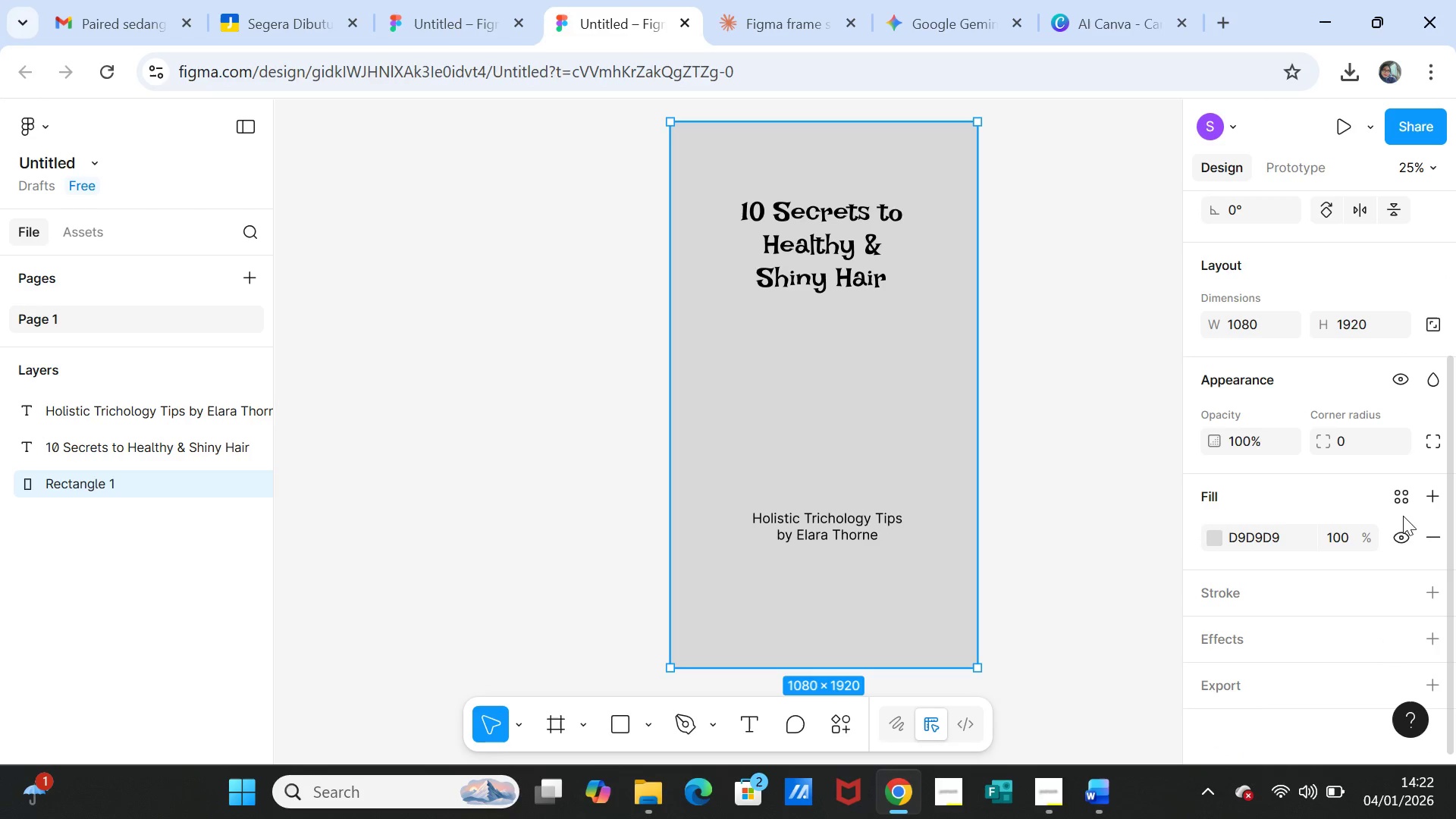 
left_click([1402, 501])
 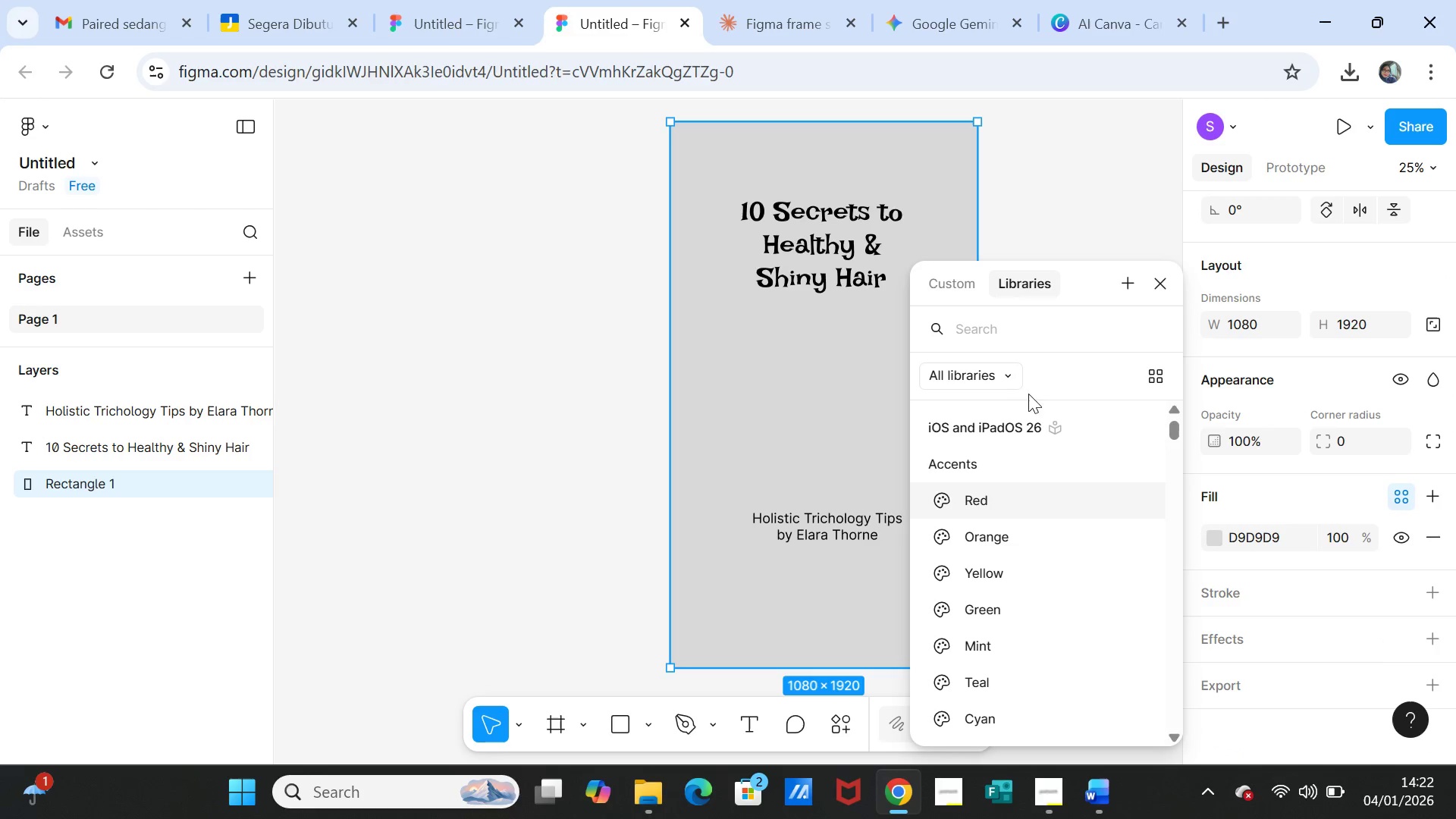 
left_click([790, 429])
 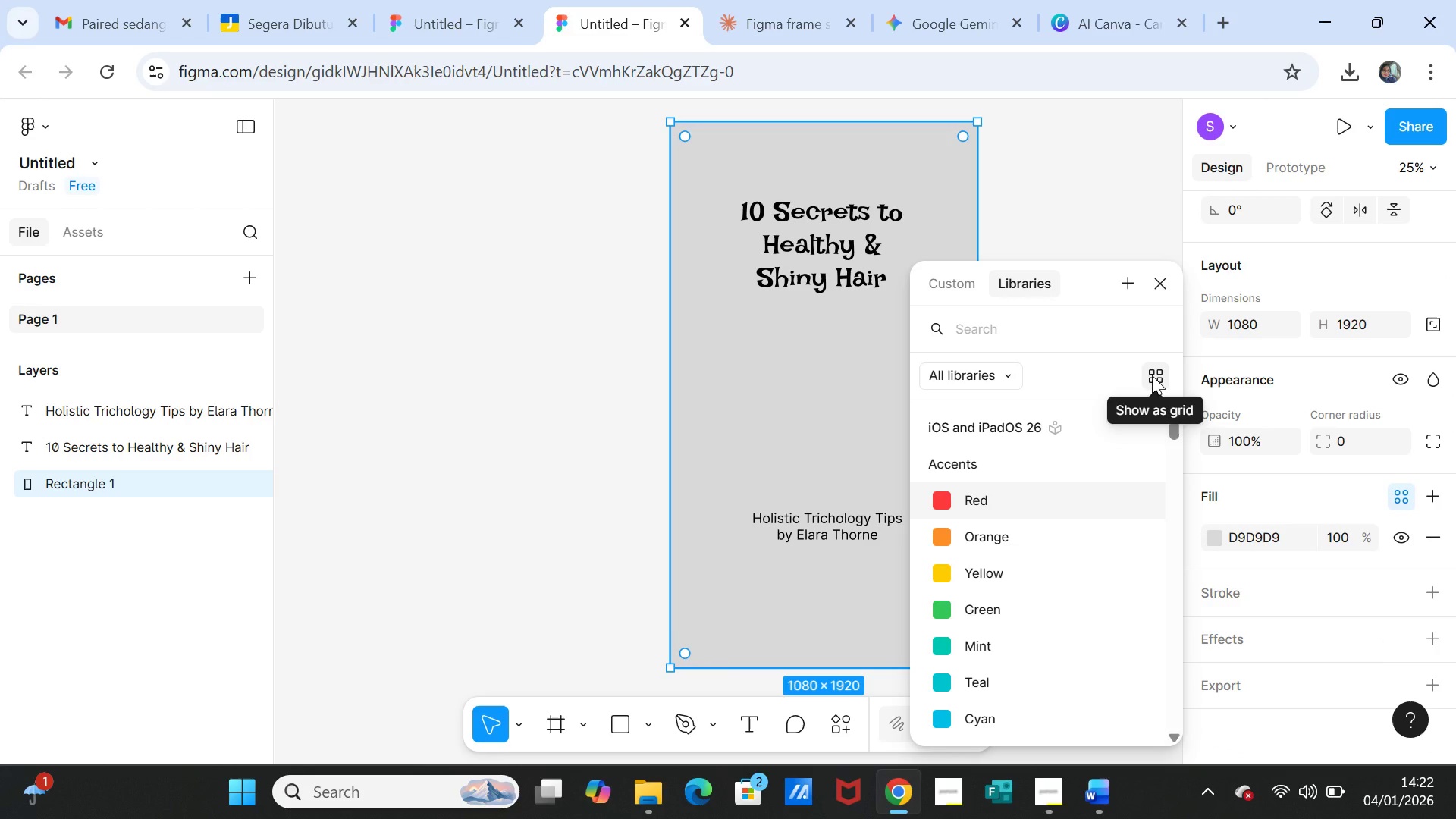 
left_click([946, 284])
 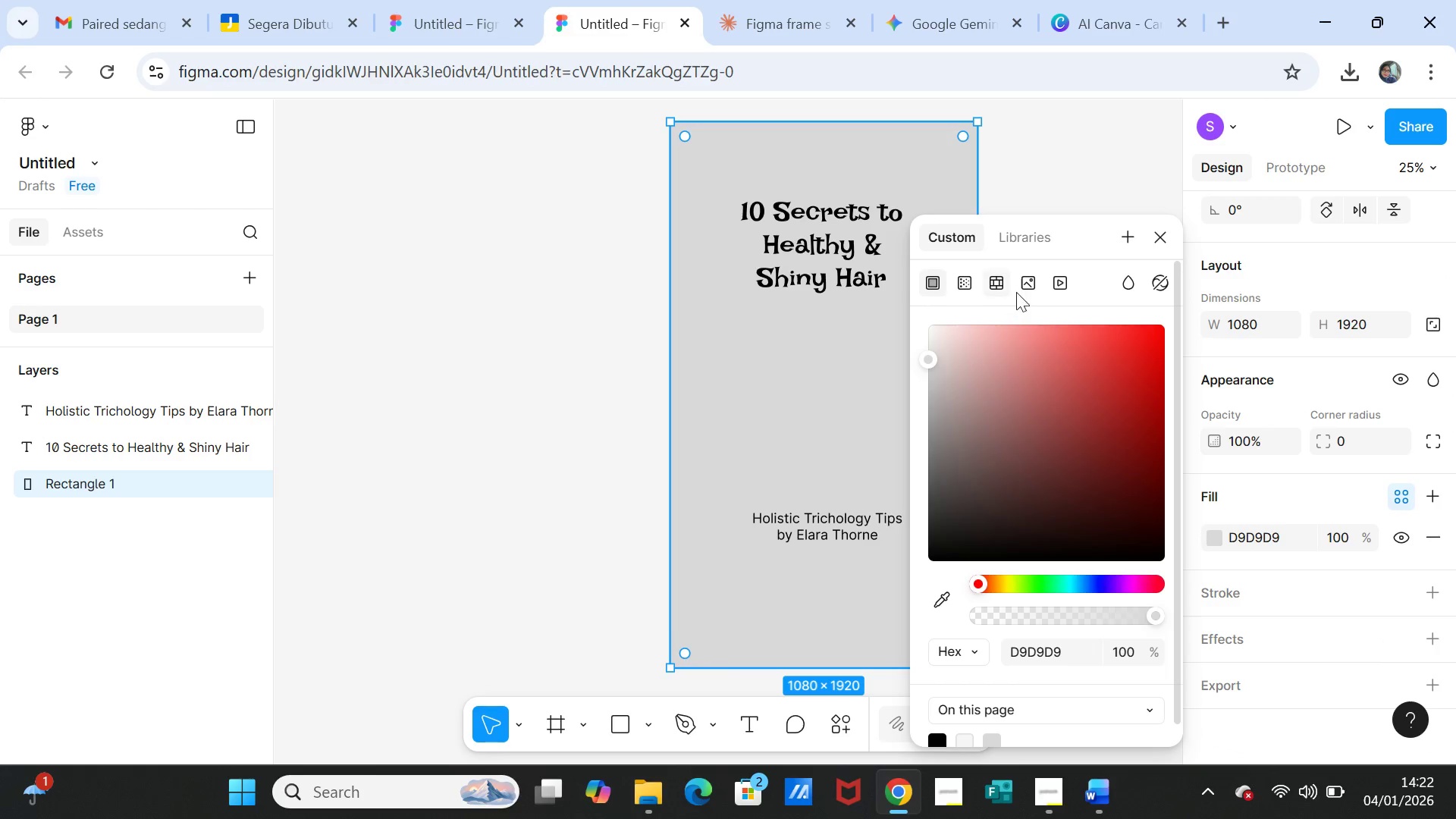 
left_click([1028, 285])
 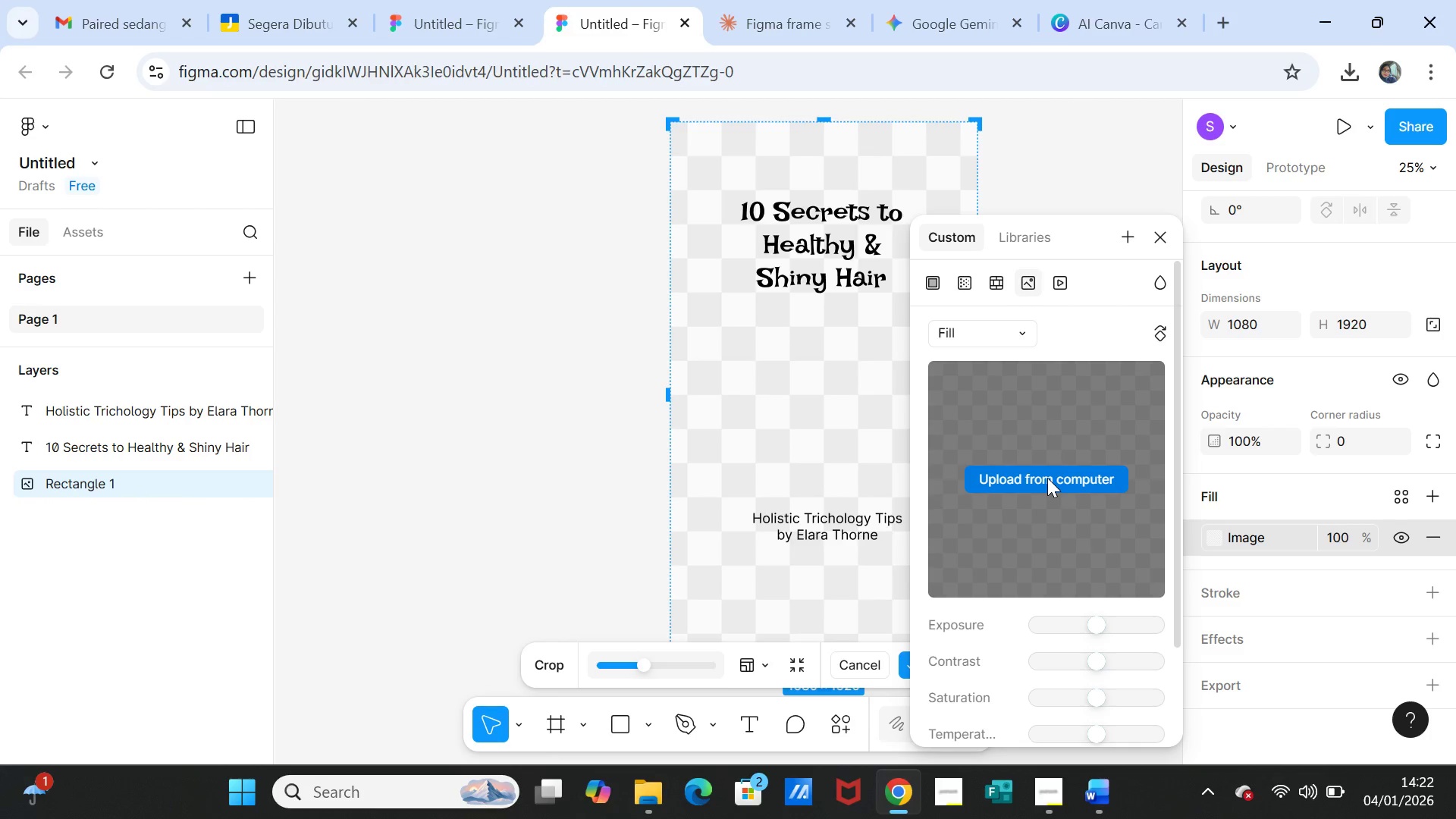 
left_click([1047, 478])
 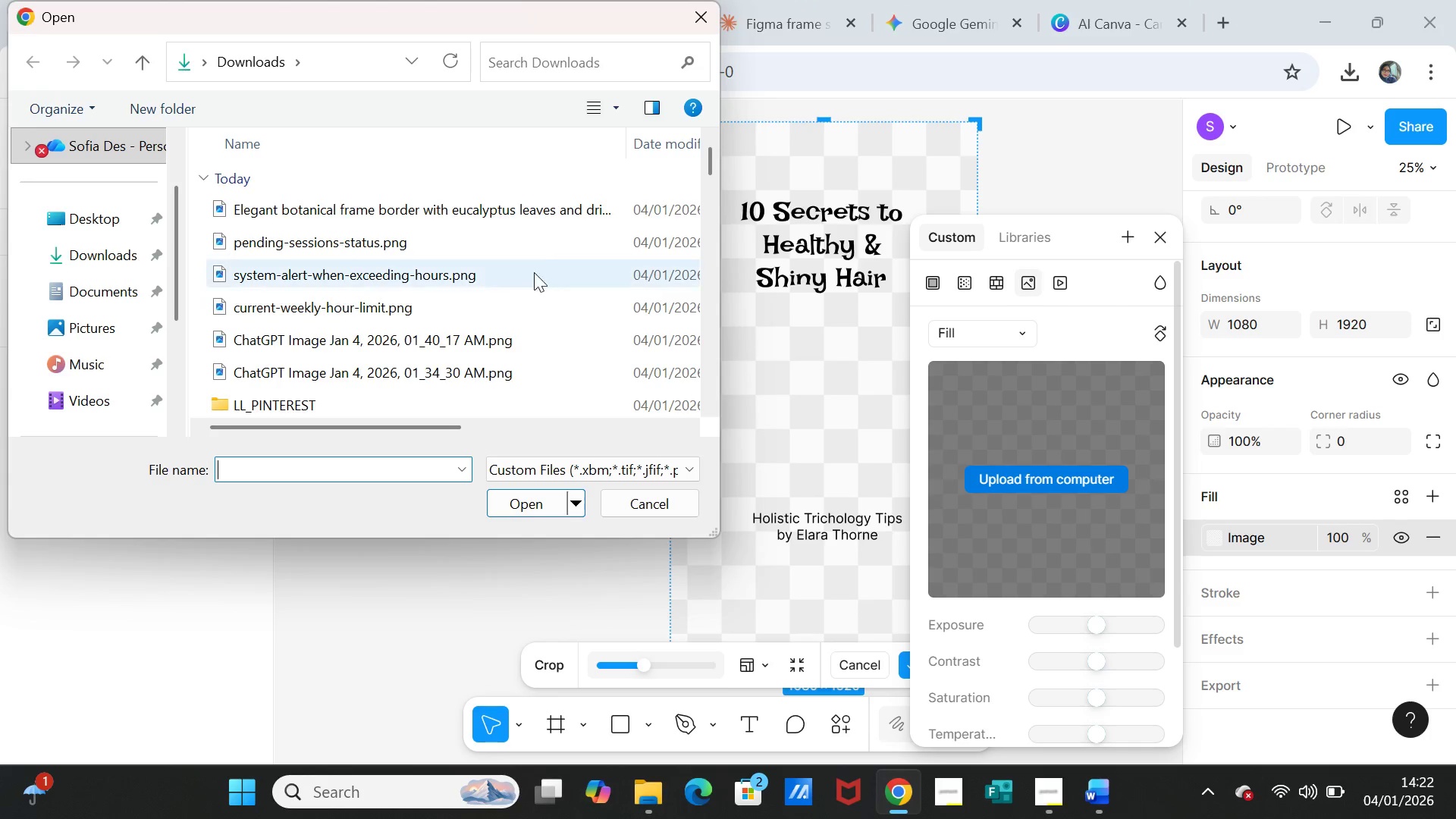 
left_click([530, 210])
 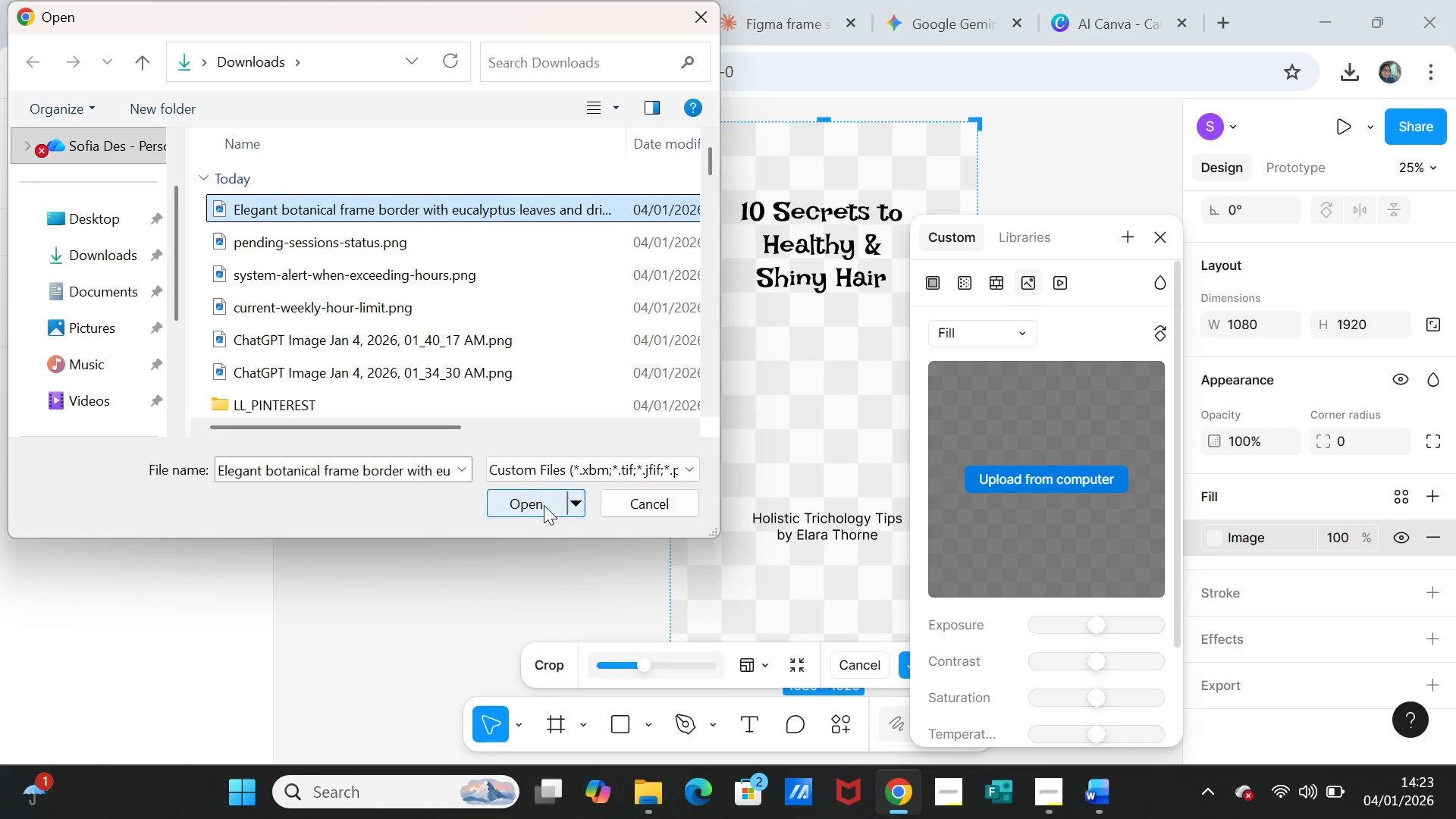 
left_click([538, 502])
 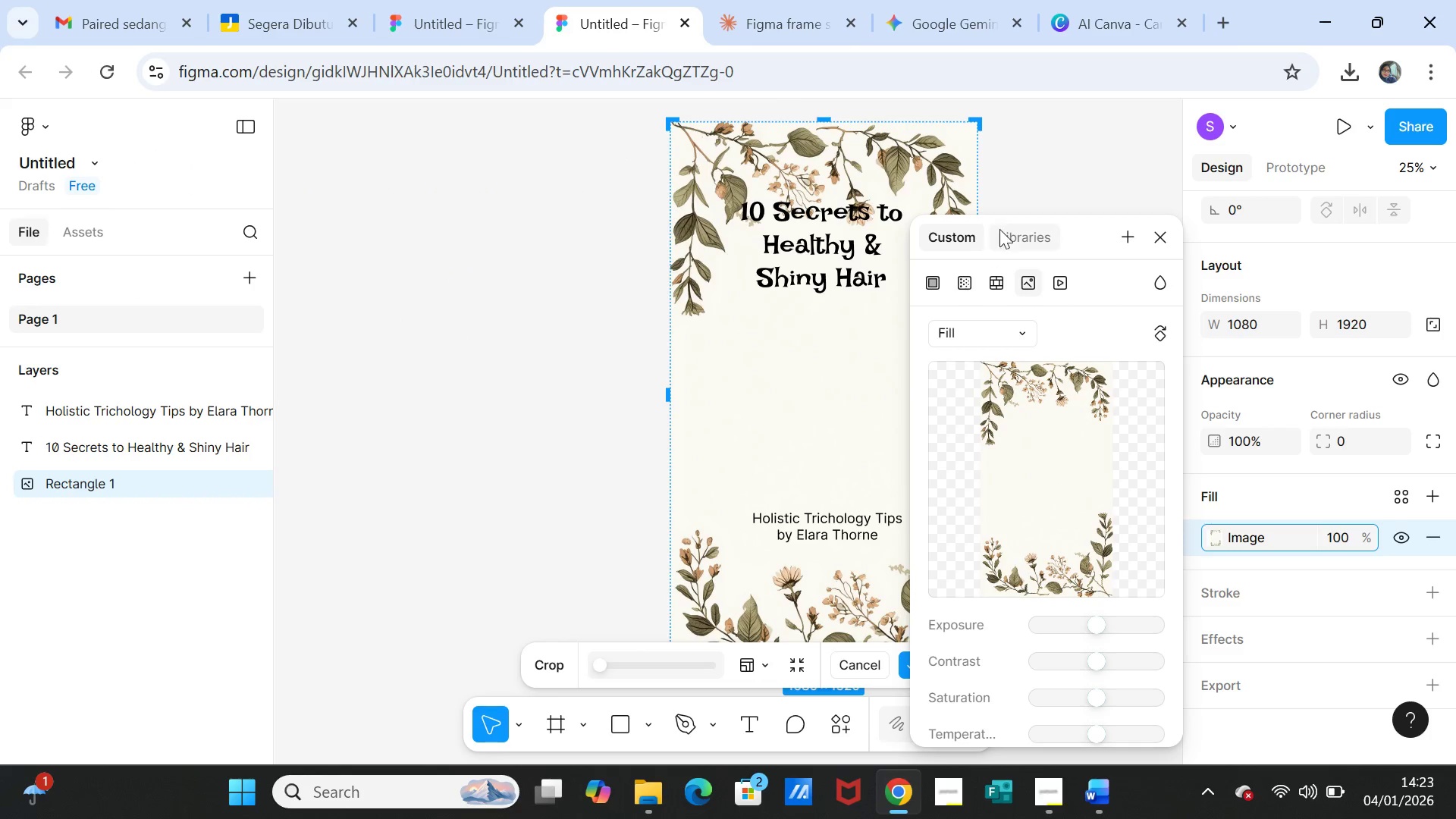 
left_click([1053, 167])
 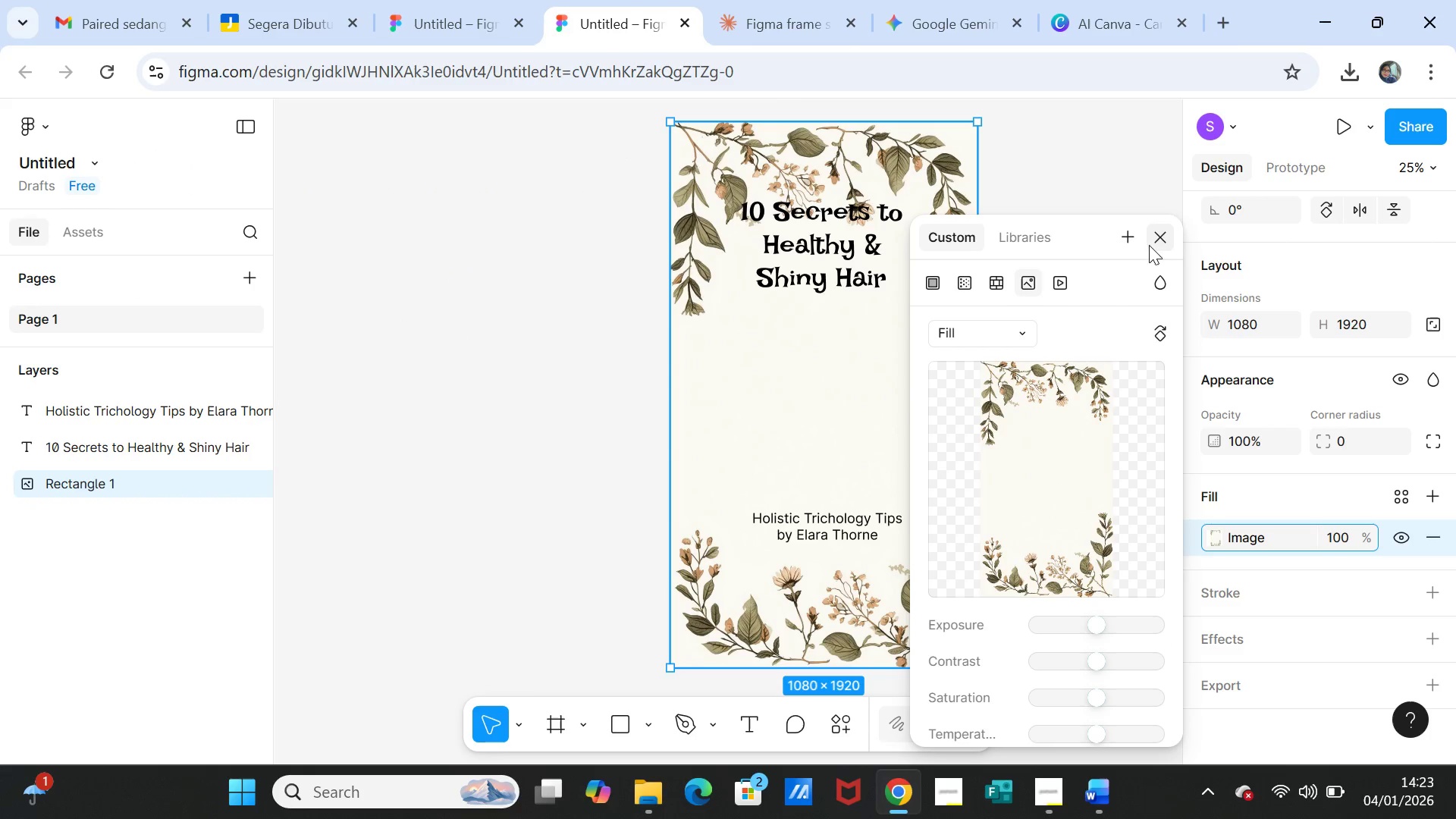 
left_click([1162, 237])
 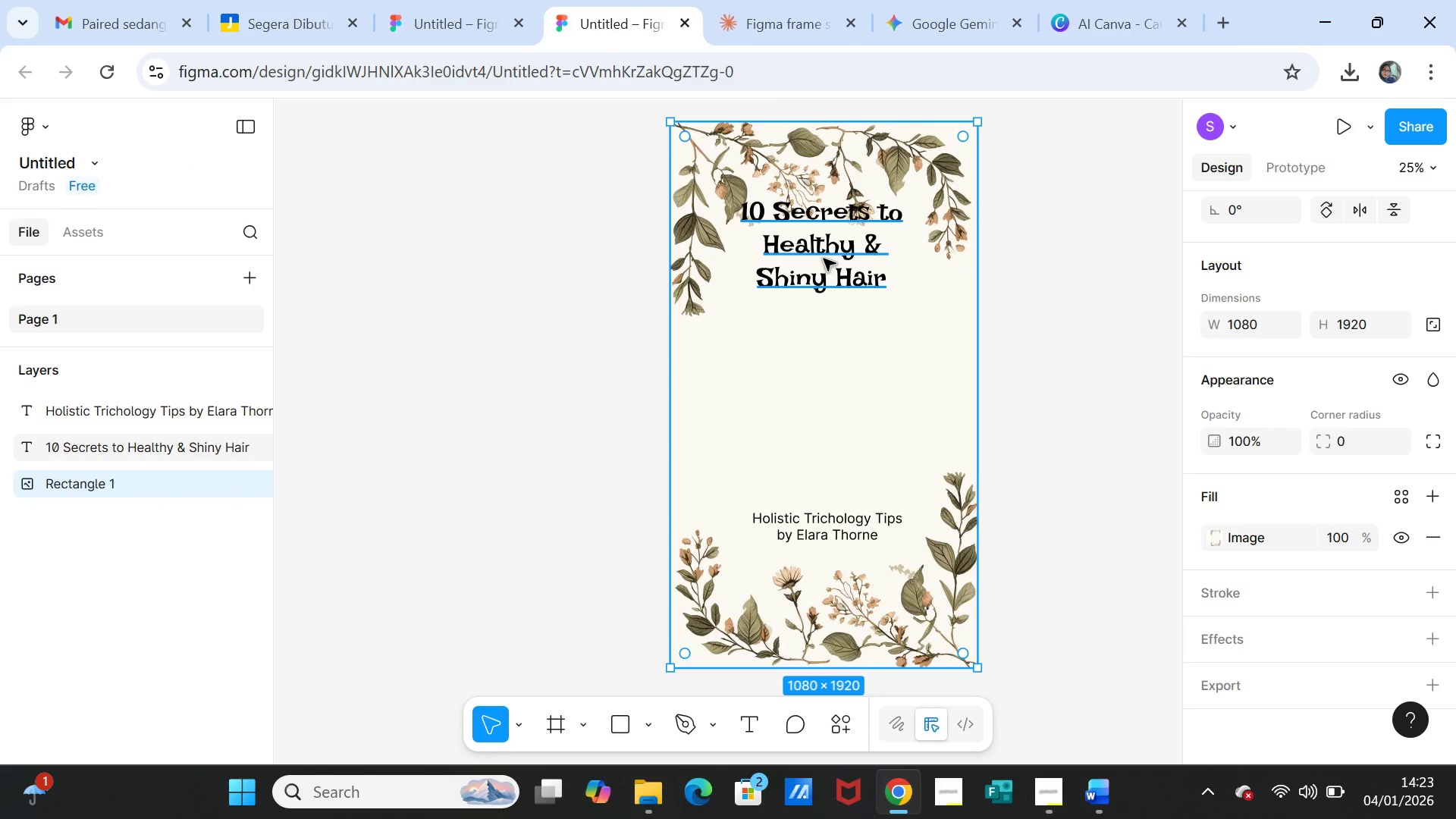 
left_click_drag(start_coordinate=[824, 259], to_coordinate=[820, 259])
 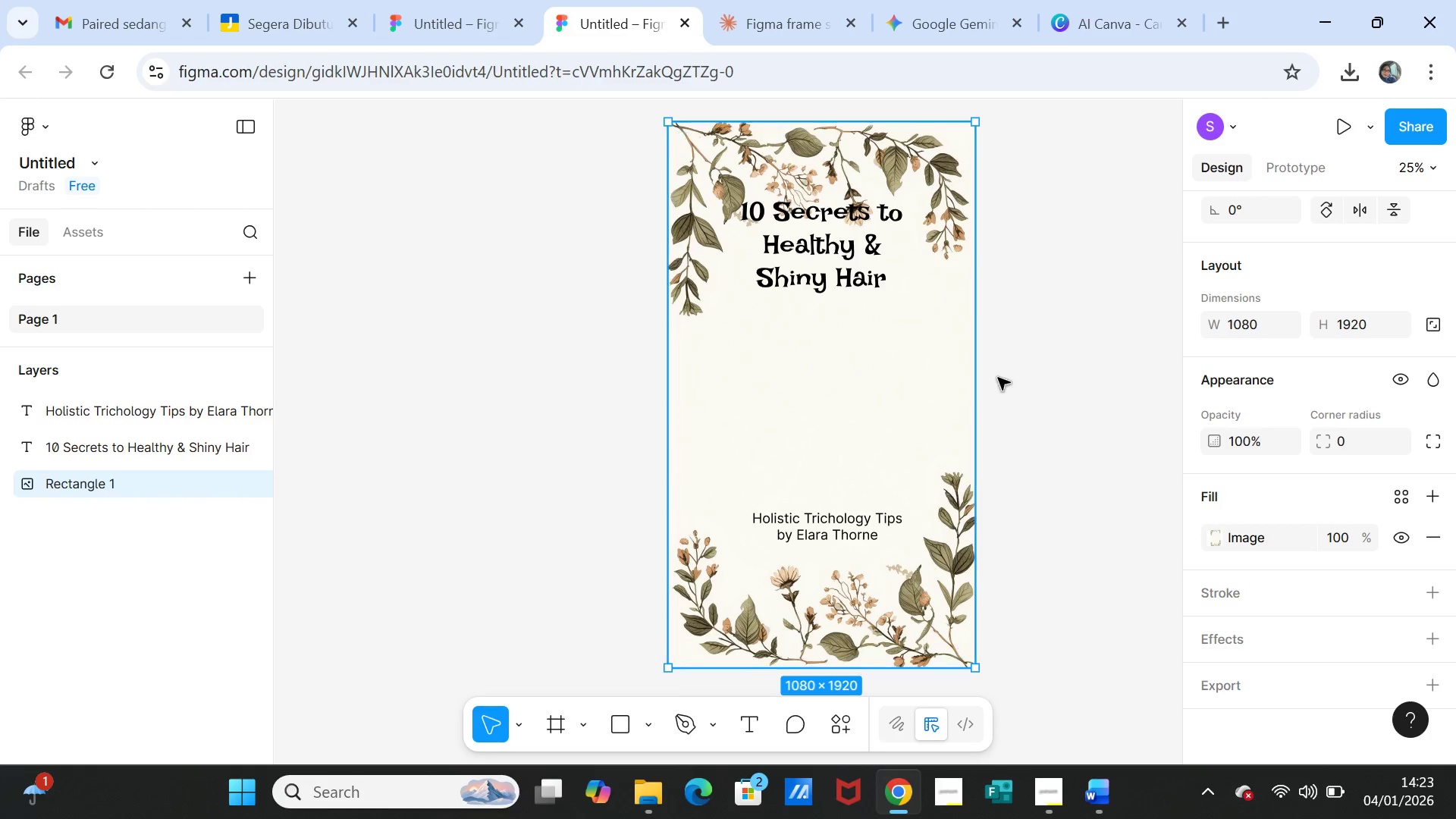 
scroll: coordinate [998, 384], scroll_direction: down, amount: 1.0
 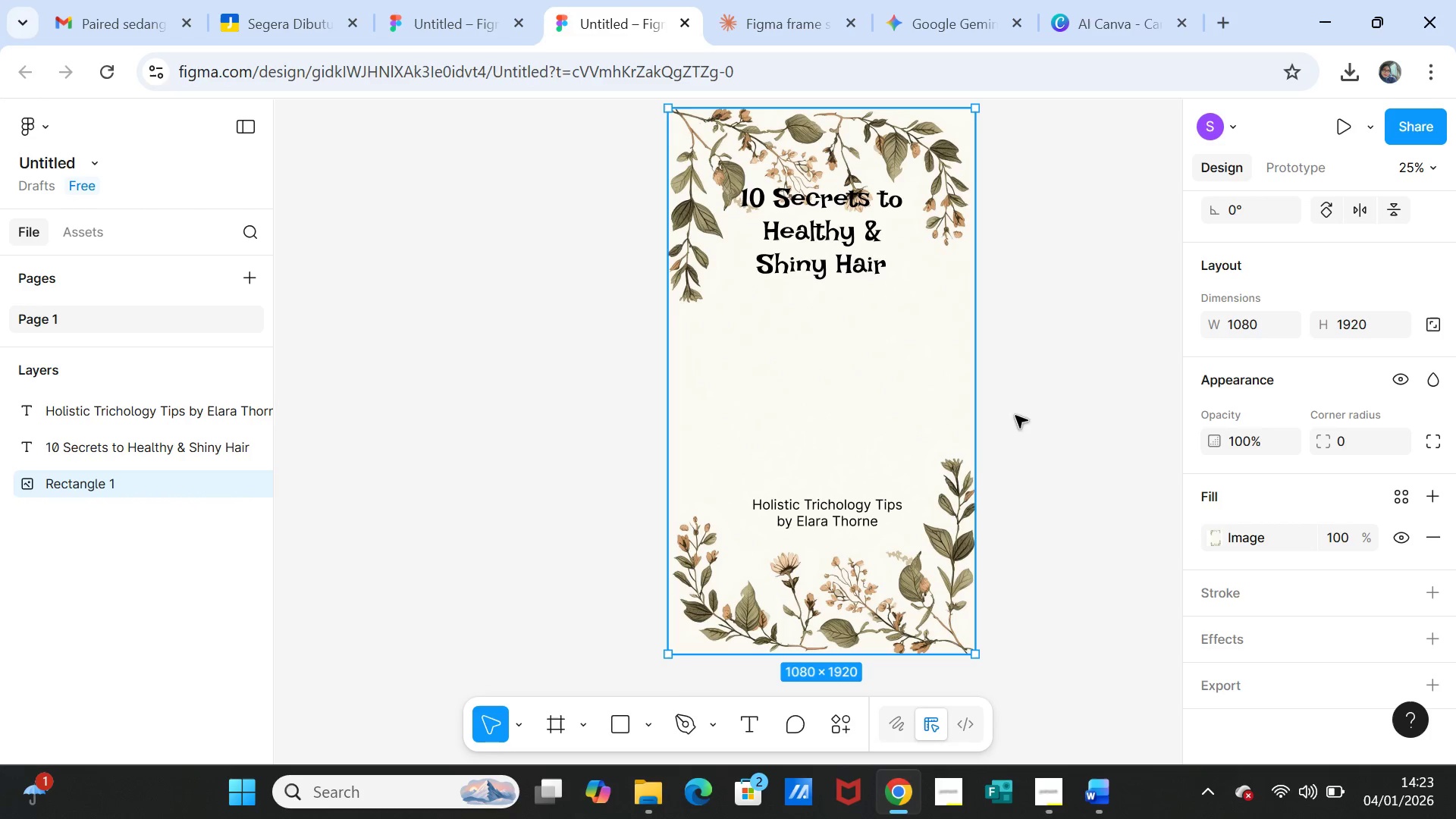 
left_click([1024, 418])
 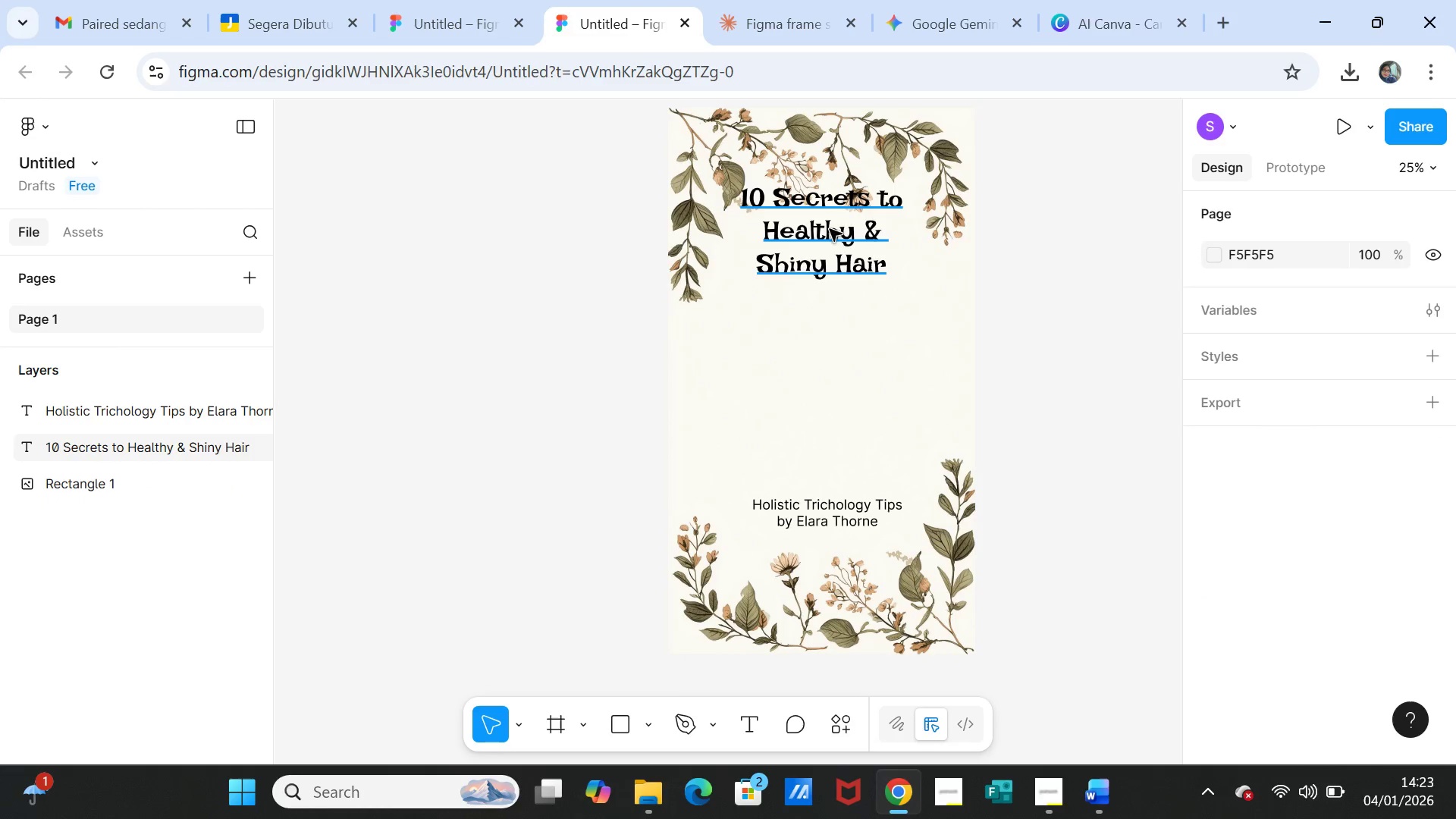 
left_click([846, 243])
 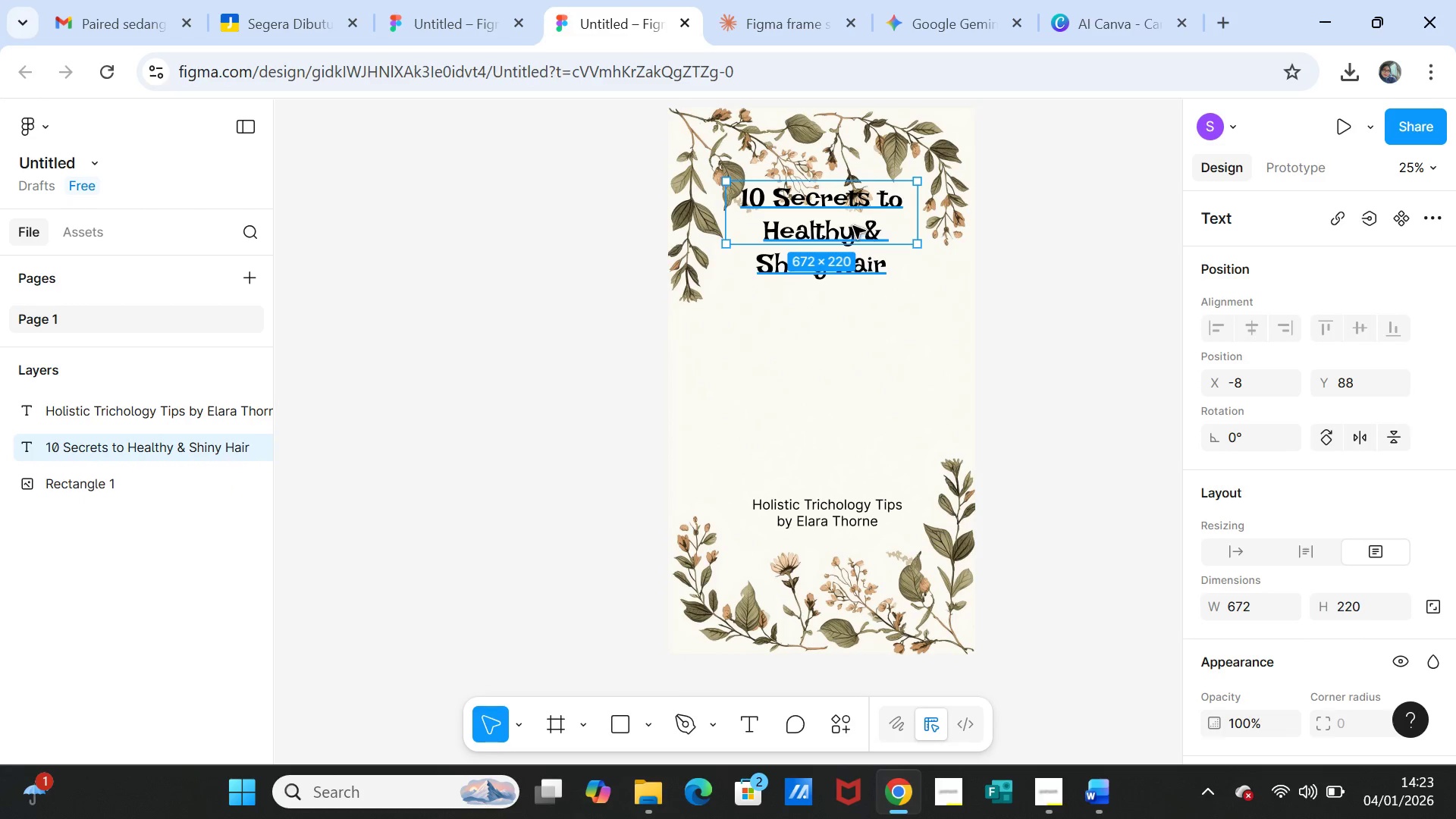 
left_click_drag(start_coordinate=[855, 223], to_coordinate=[859, 265])
 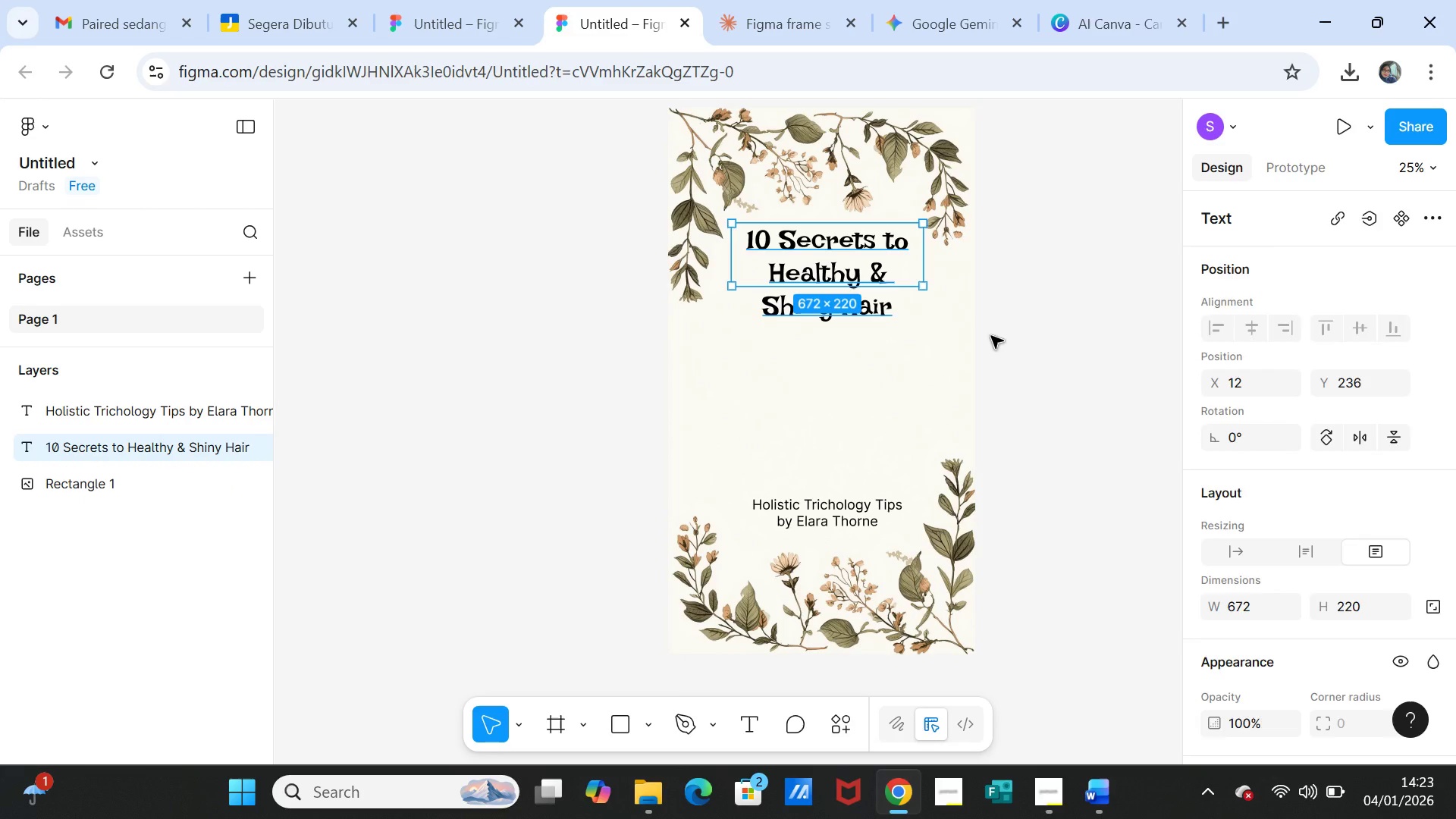 
left_click([991, 336])
 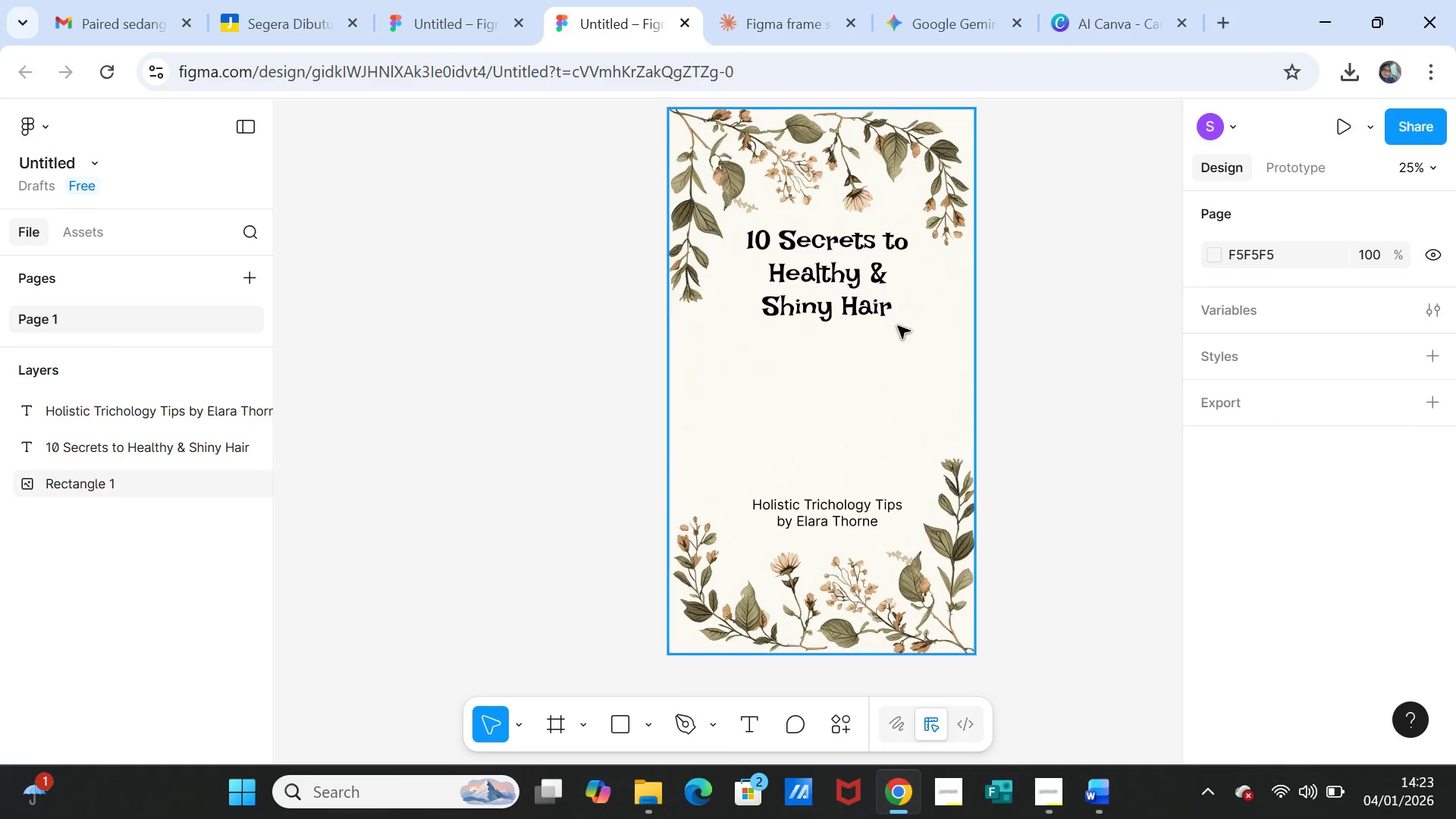 
left_click([871, 287])
 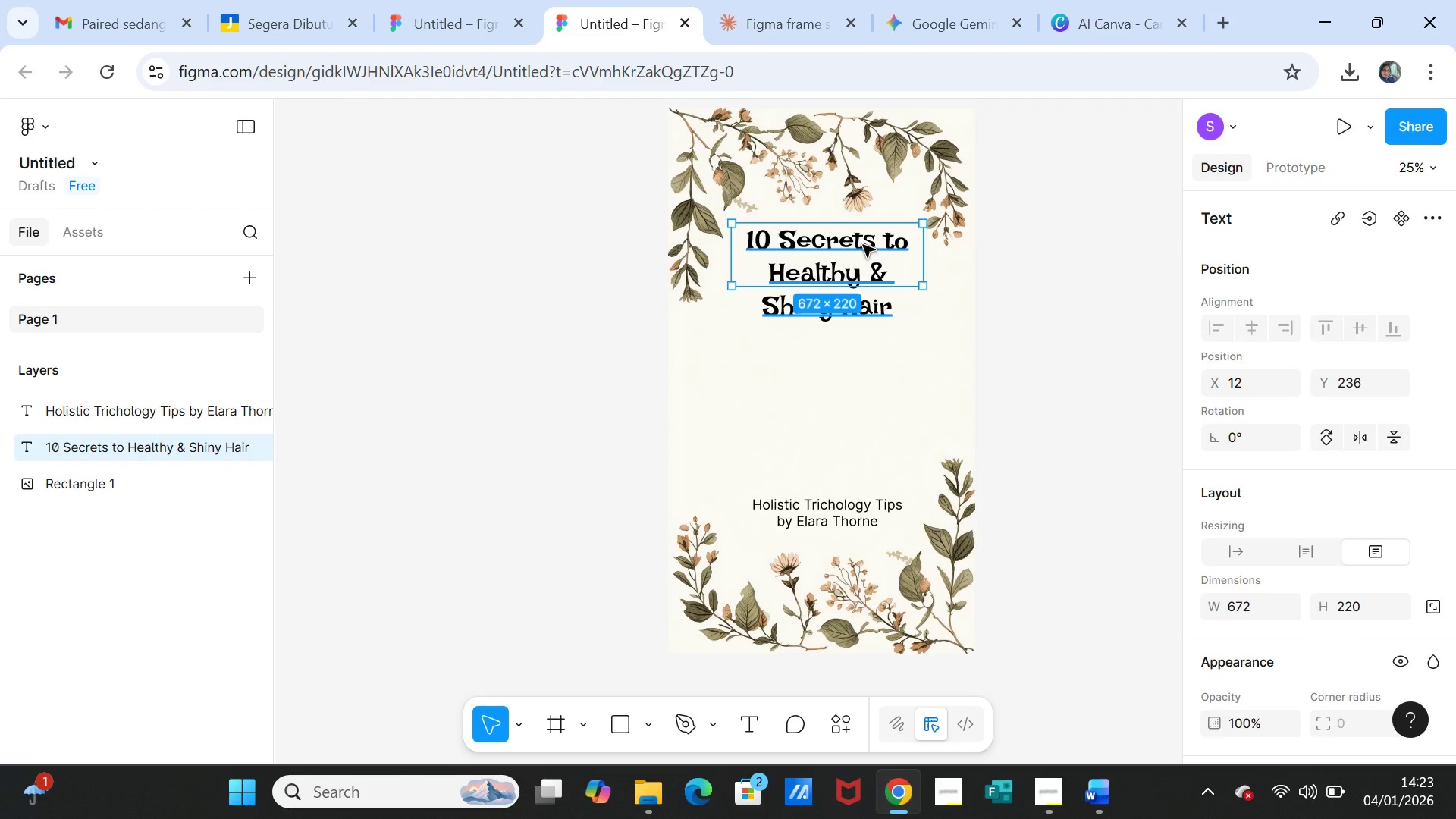 
double_click([863, 245])
 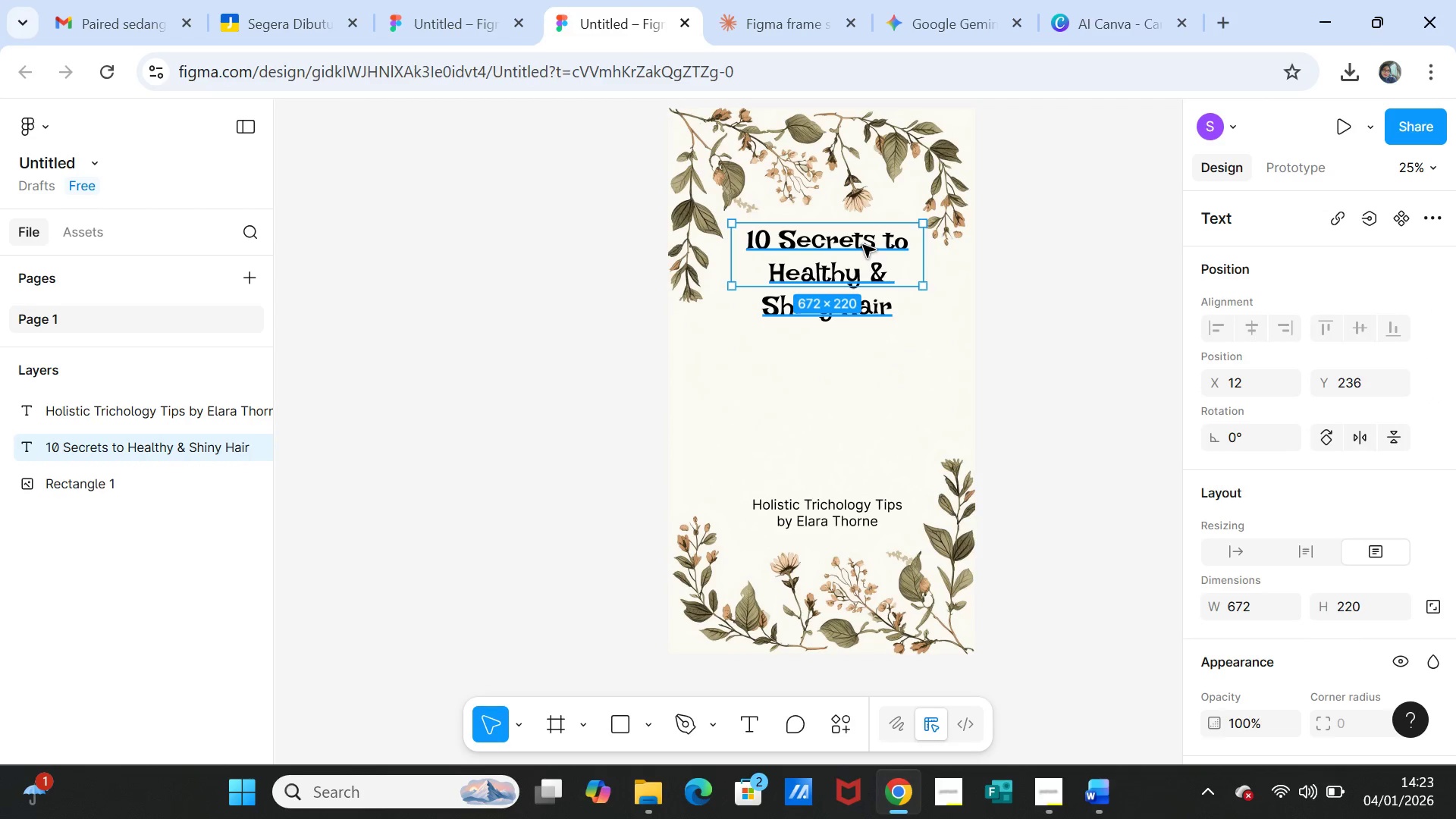 
triple_click([863, 245])
 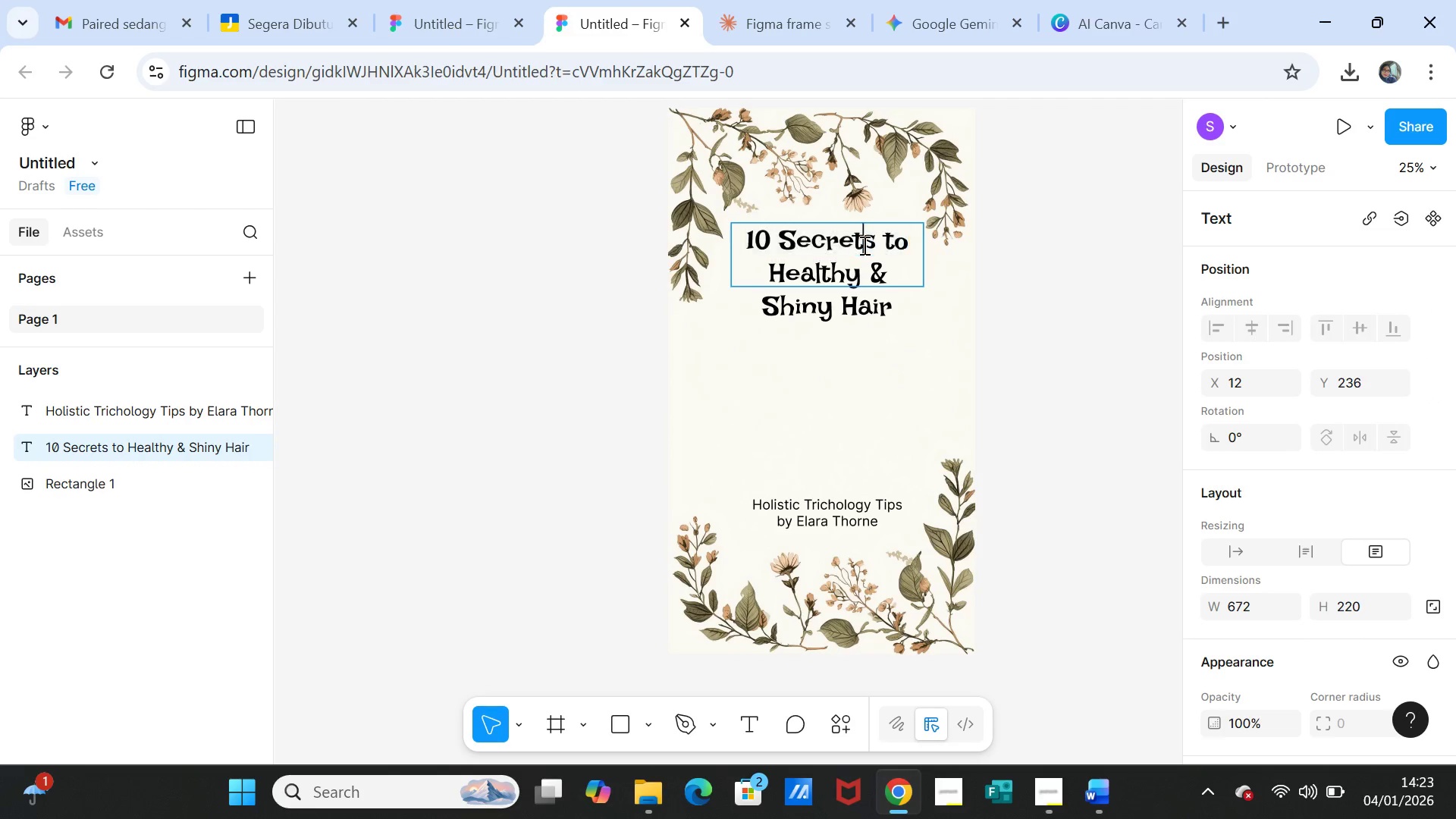 
double_click([863, 245])
 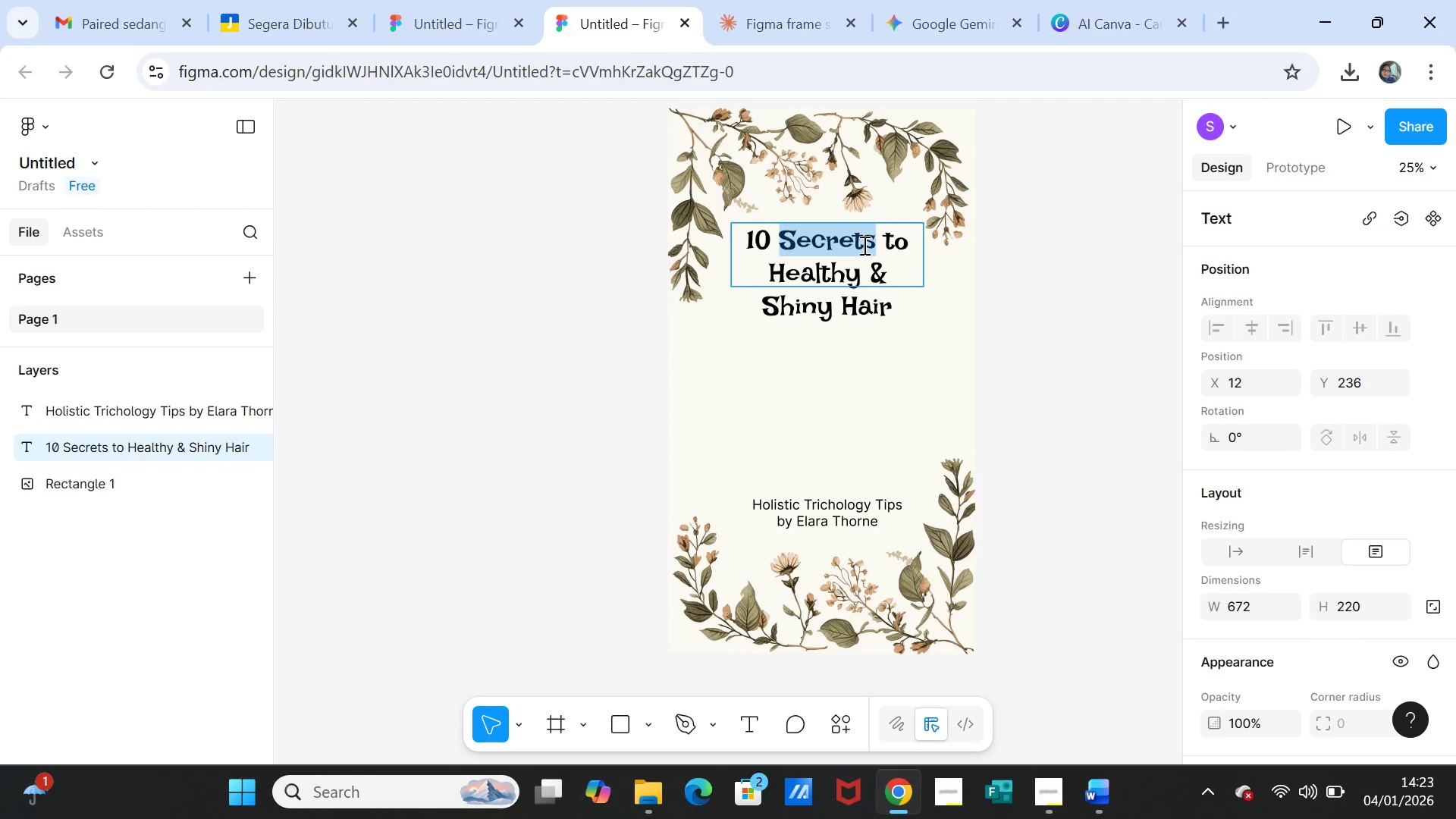 
triple_click([863, 245])
 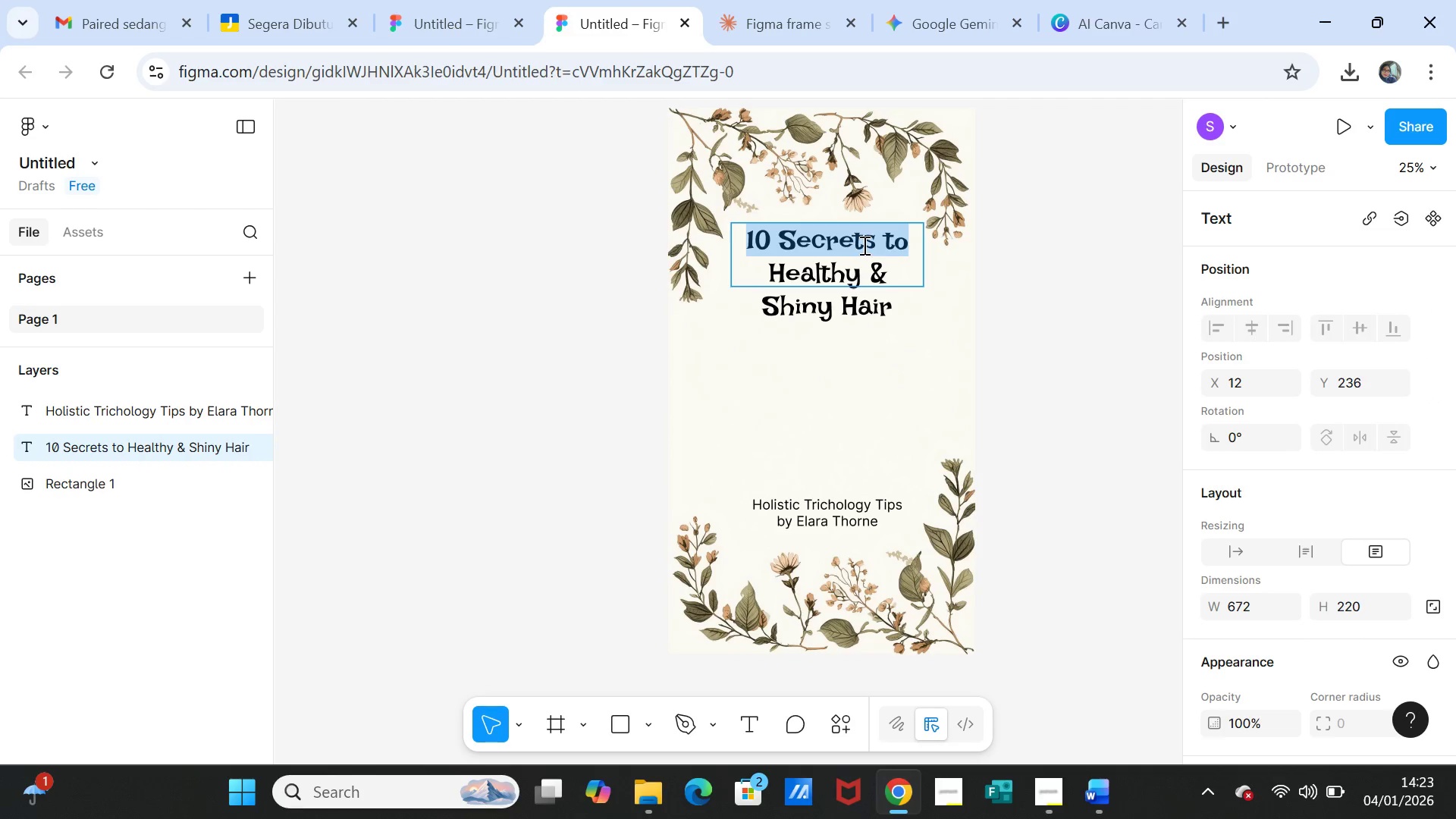 
key(Shift+ArrowDown)
 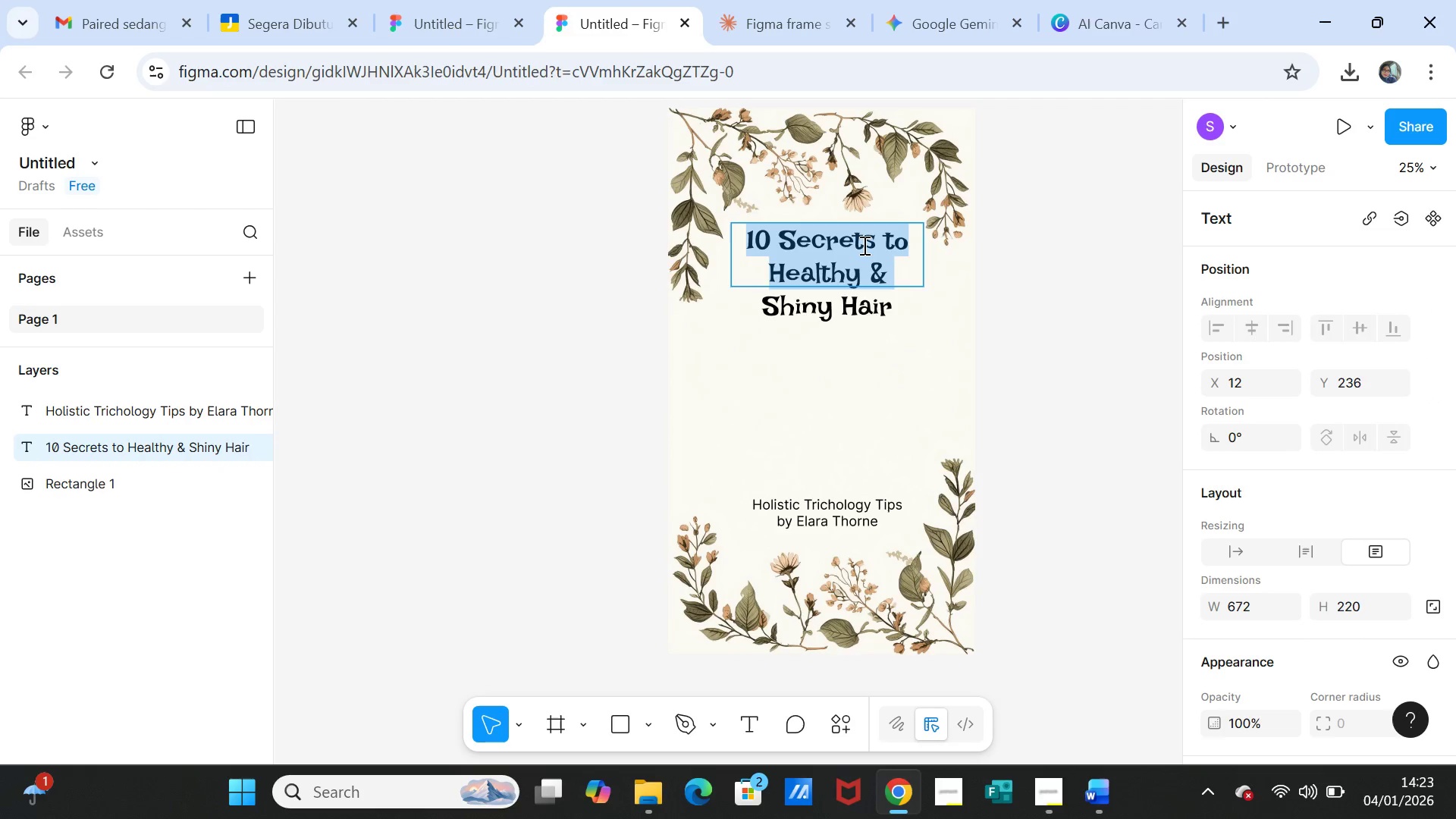 
key(Shift+ArrowDown)
 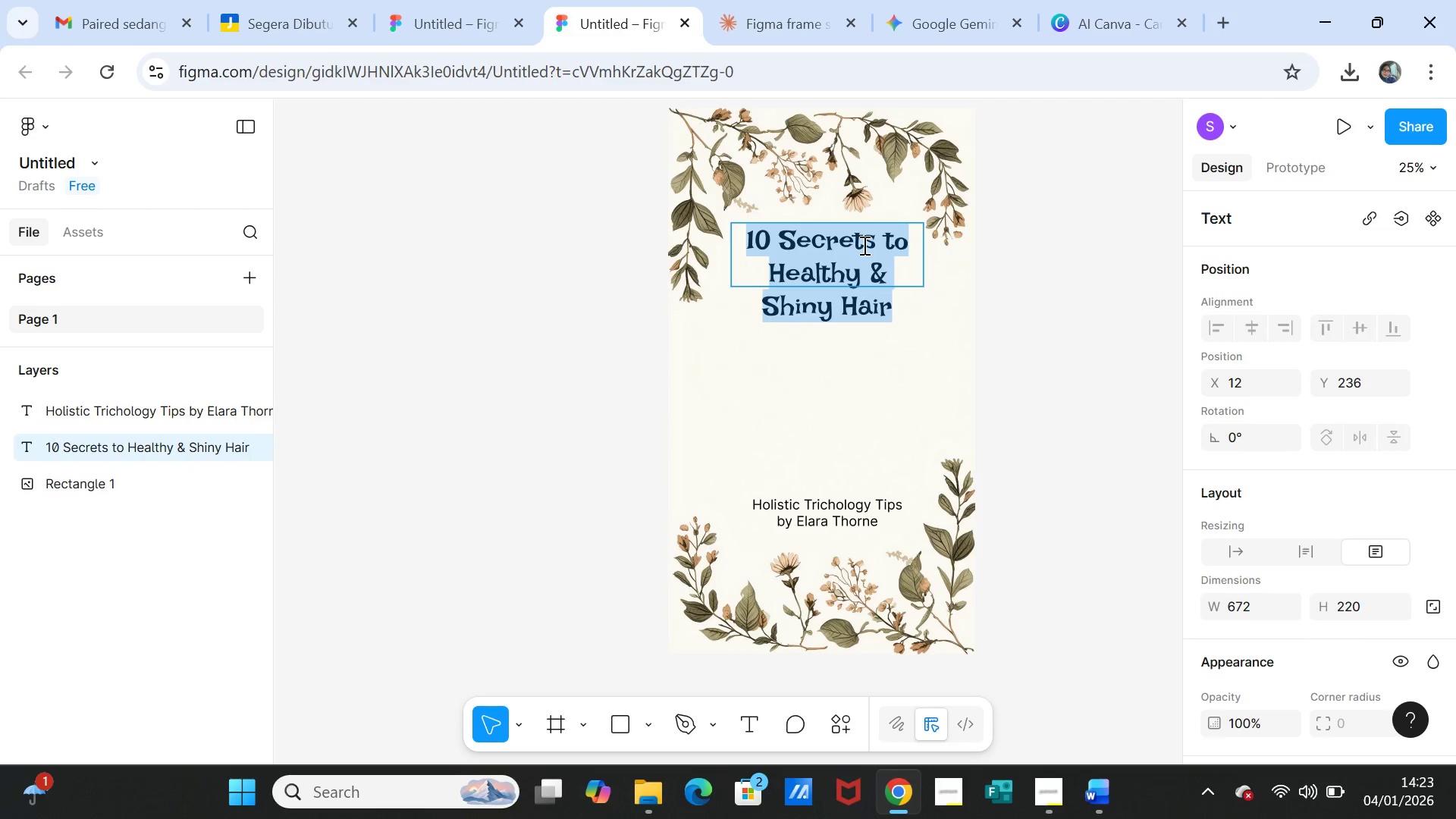 
key(Shift+ArrowDown)
 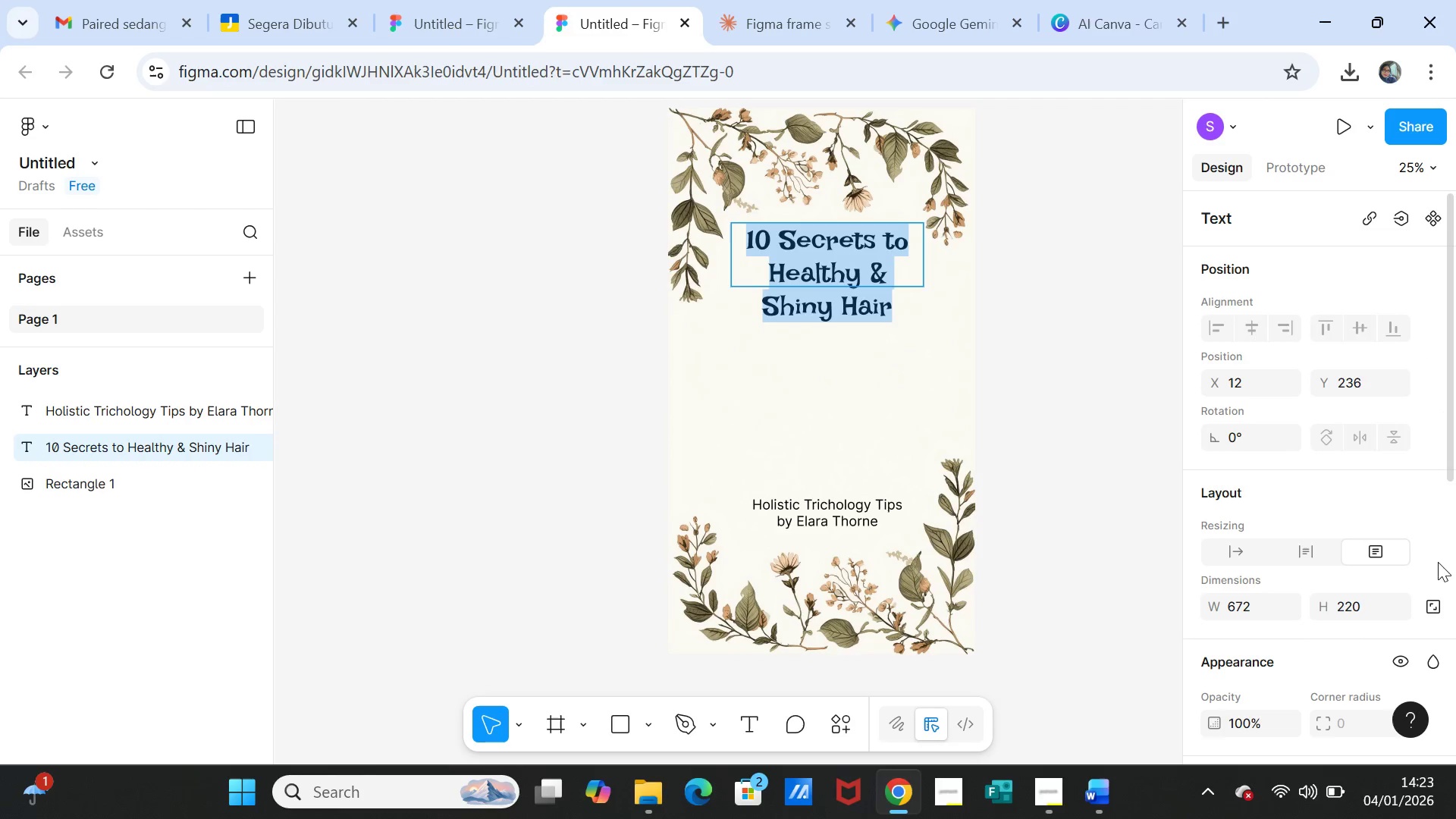 
scroll: coordinate [1389, 527], scroll_direction: down, amount: 1.0
 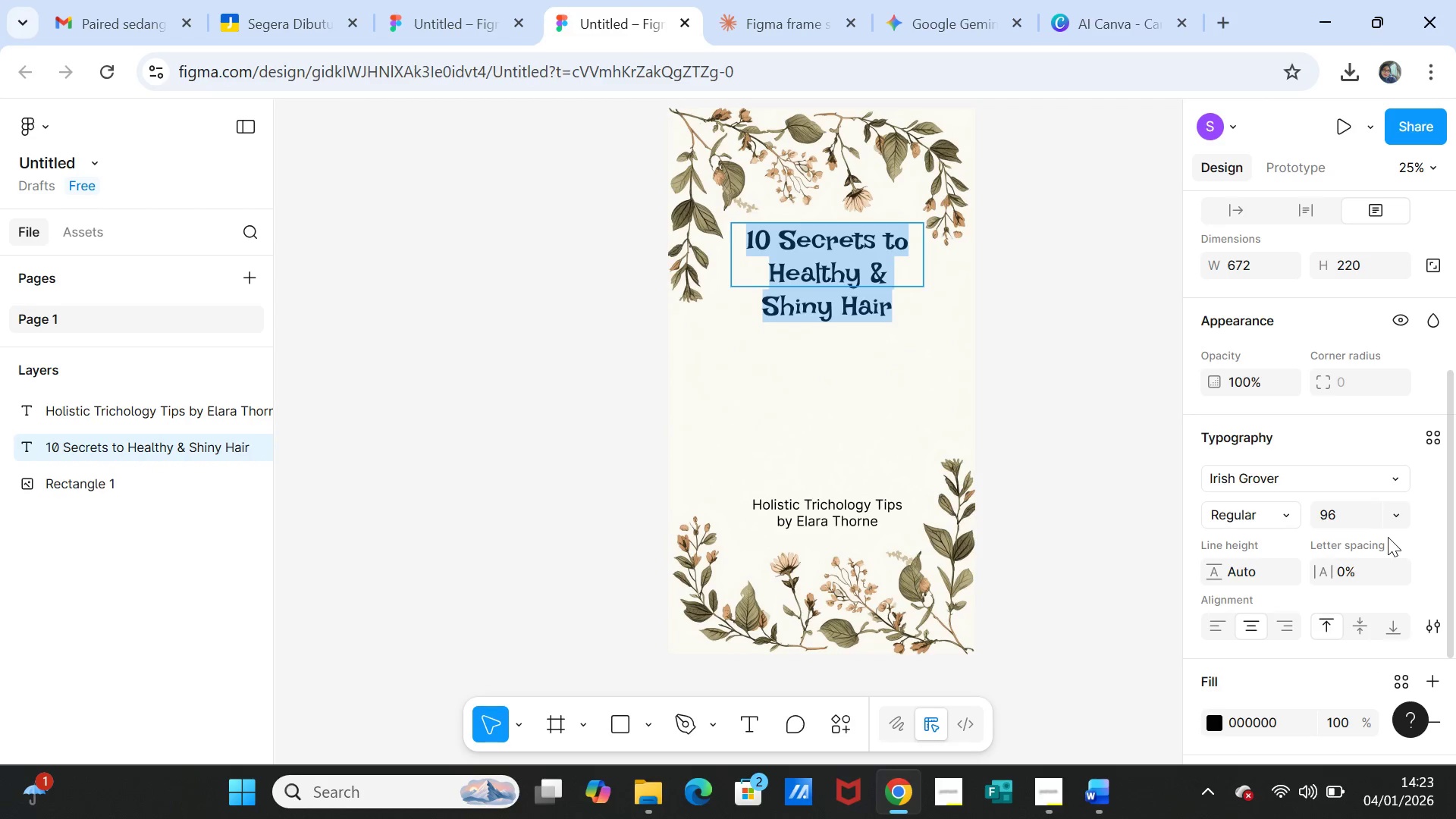 
left_click([1396, 517])
 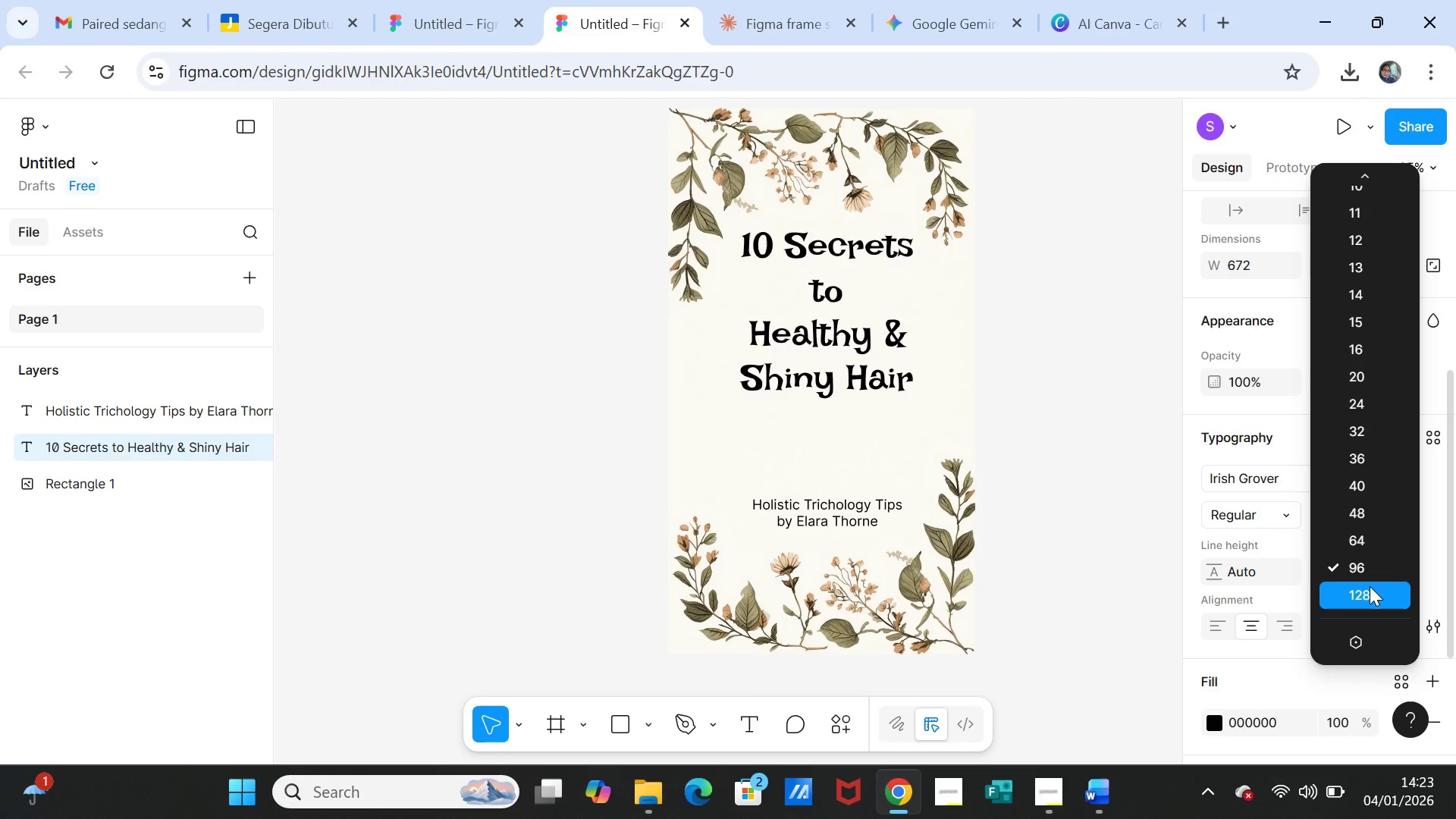 
left_click([1370, 586])
 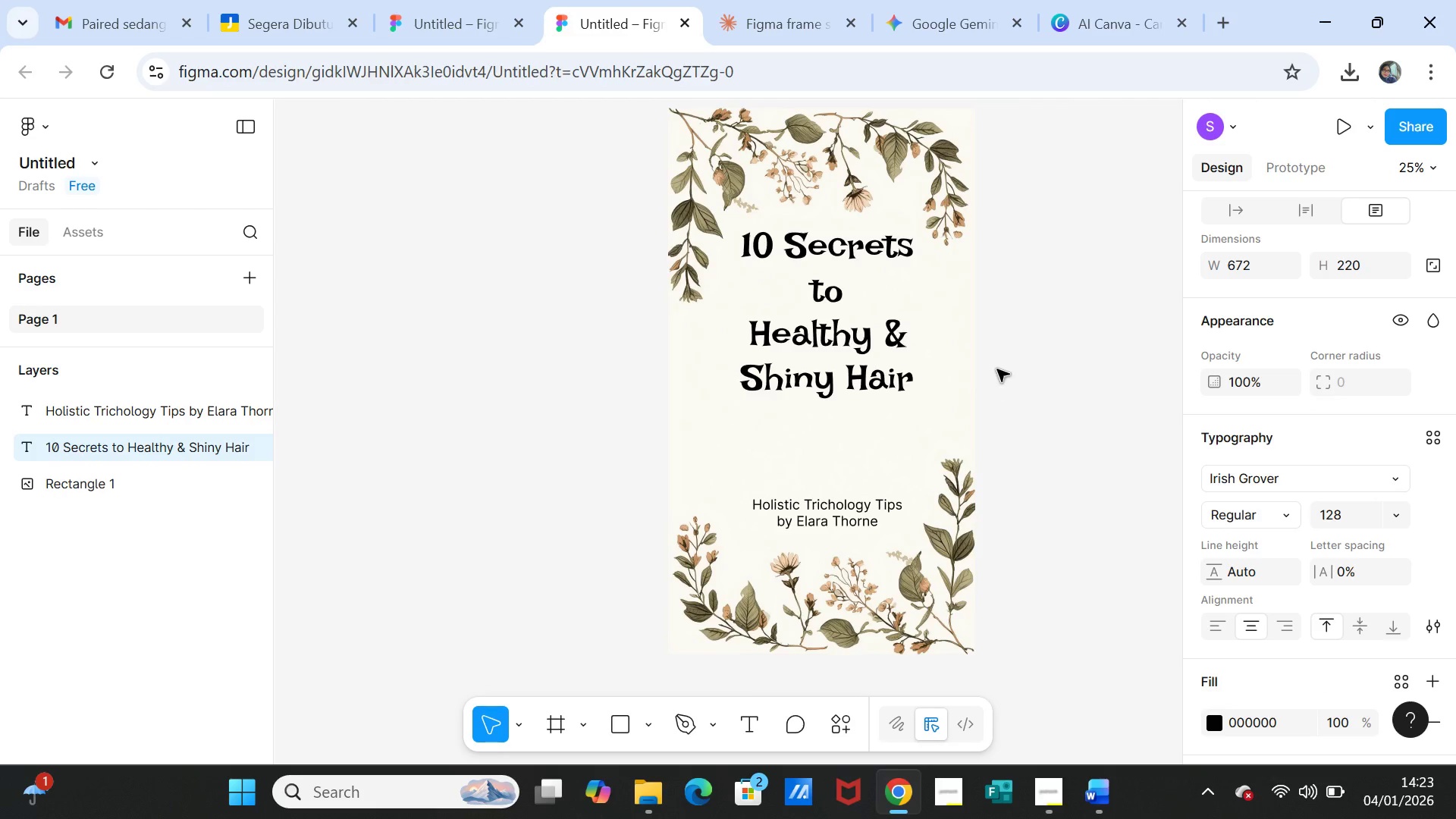 
left_click([1043, 351])
 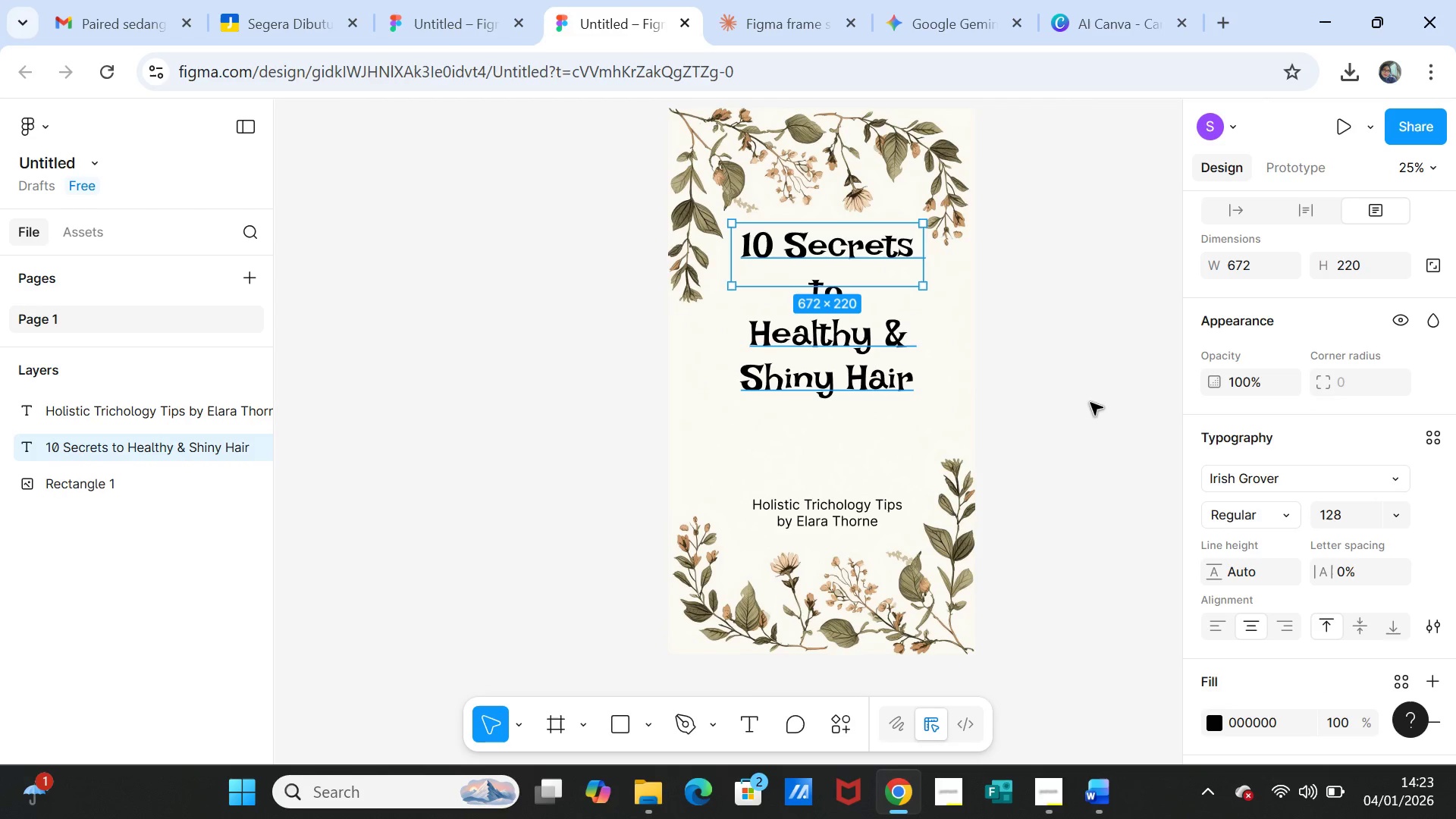 
left_click([1090, 403])
 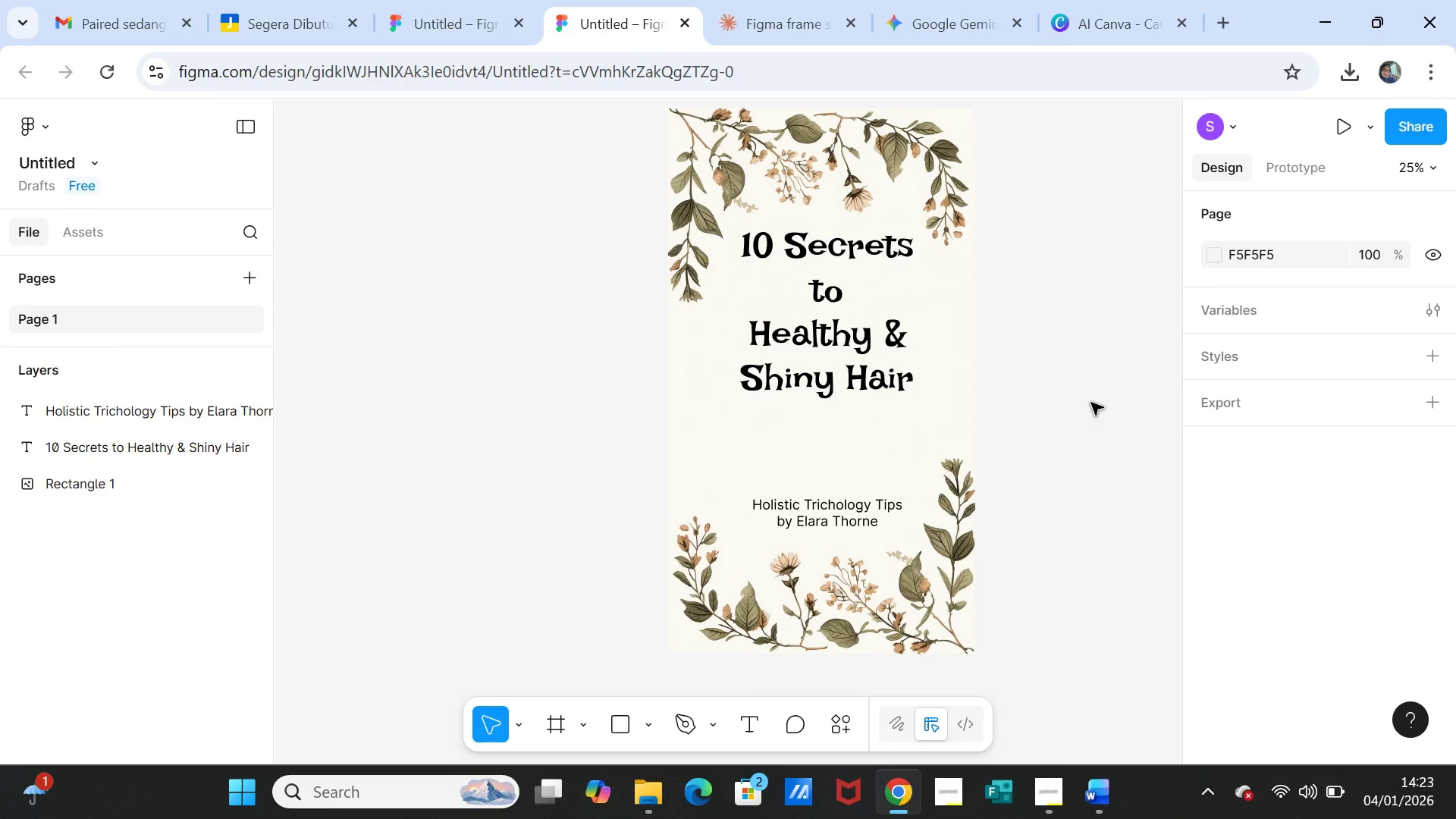 
scroll: coordinate [1103, 409], scroll_direction: up, amount: 1.0
 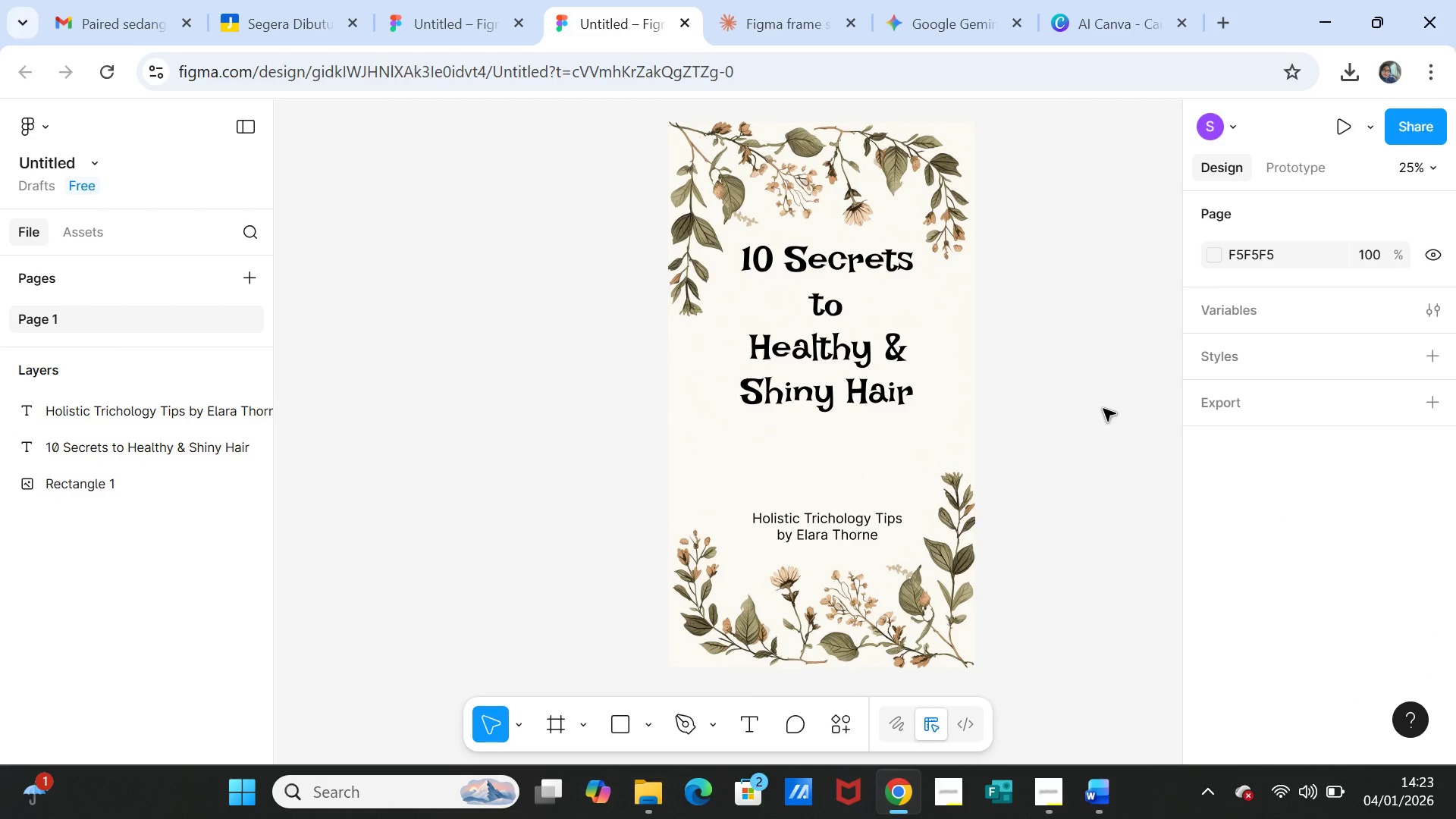 
scroll: coordinate [1103, 409], scroll_direction: down, amount: 1.0
 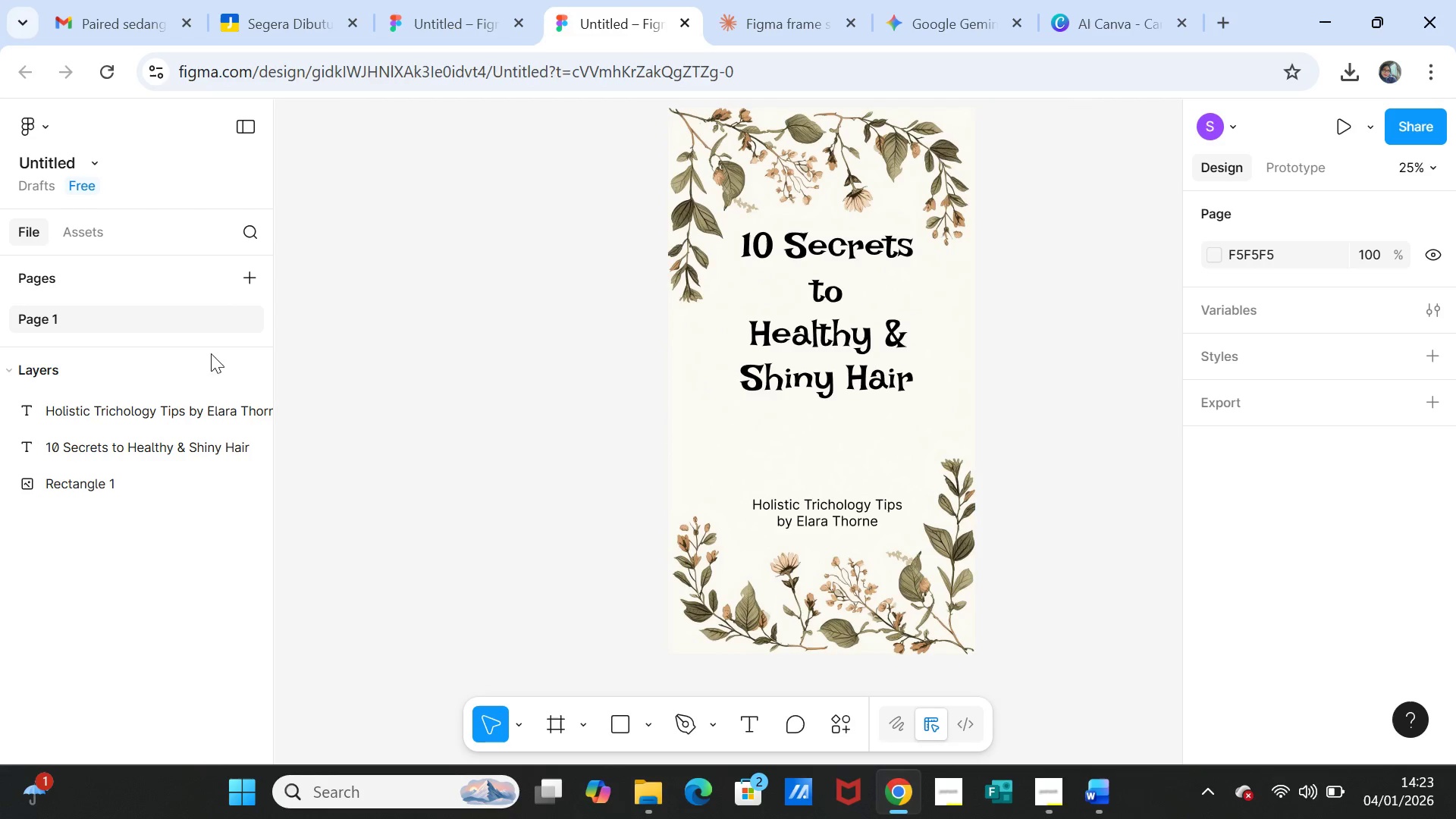 
wait(11.03)
 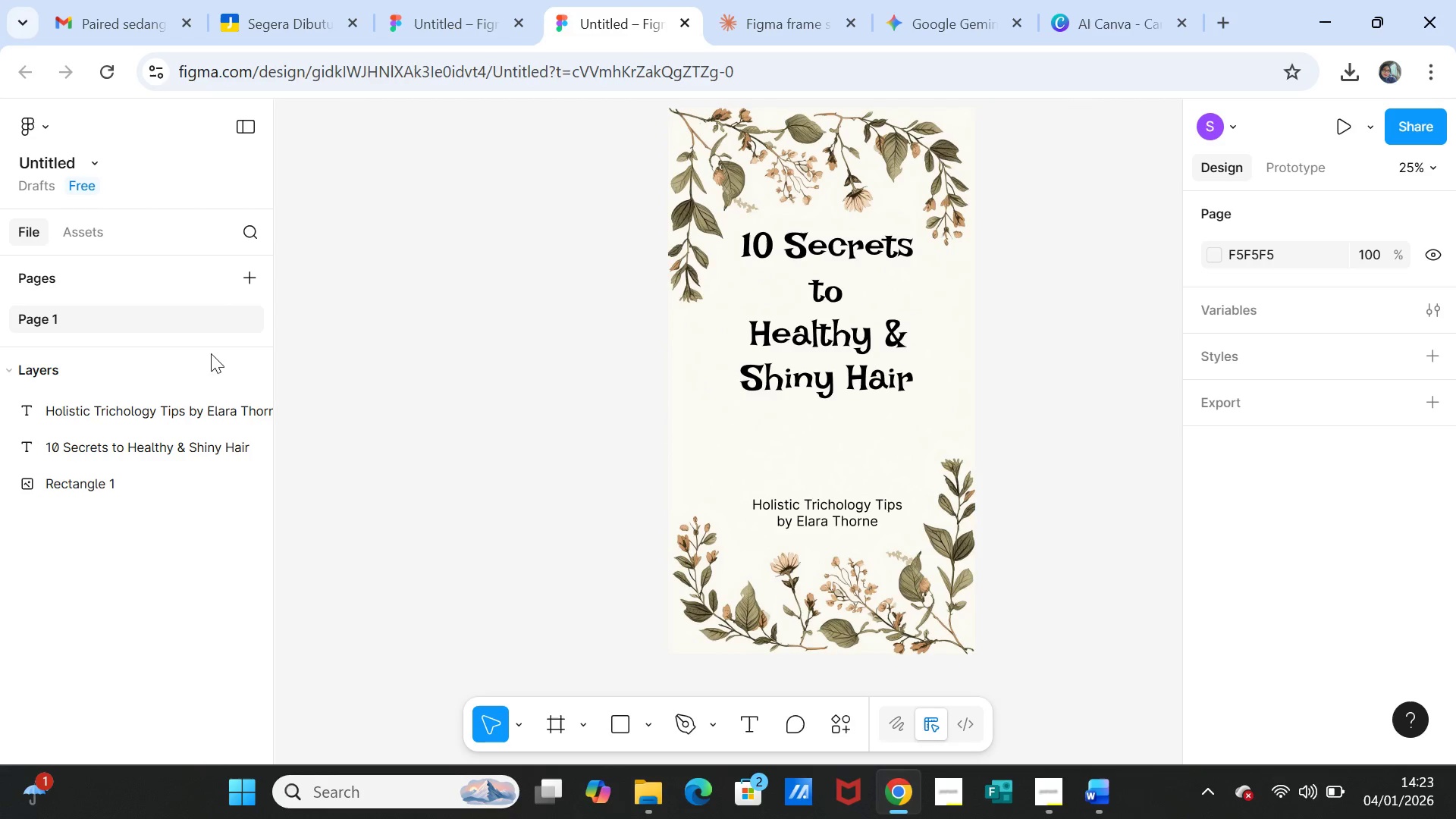 
left_click([1036, 361])
 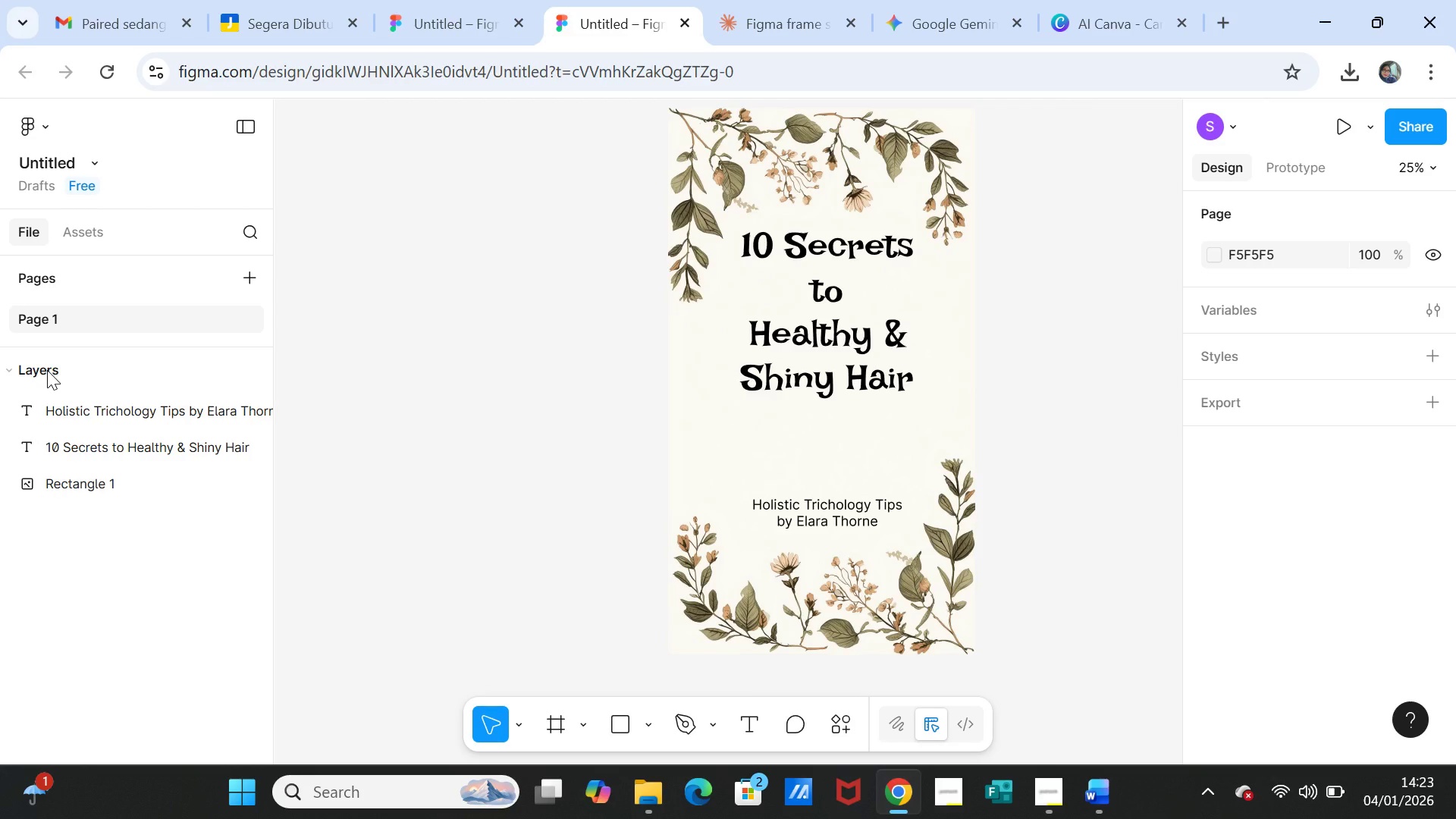 
wait(5.17)
 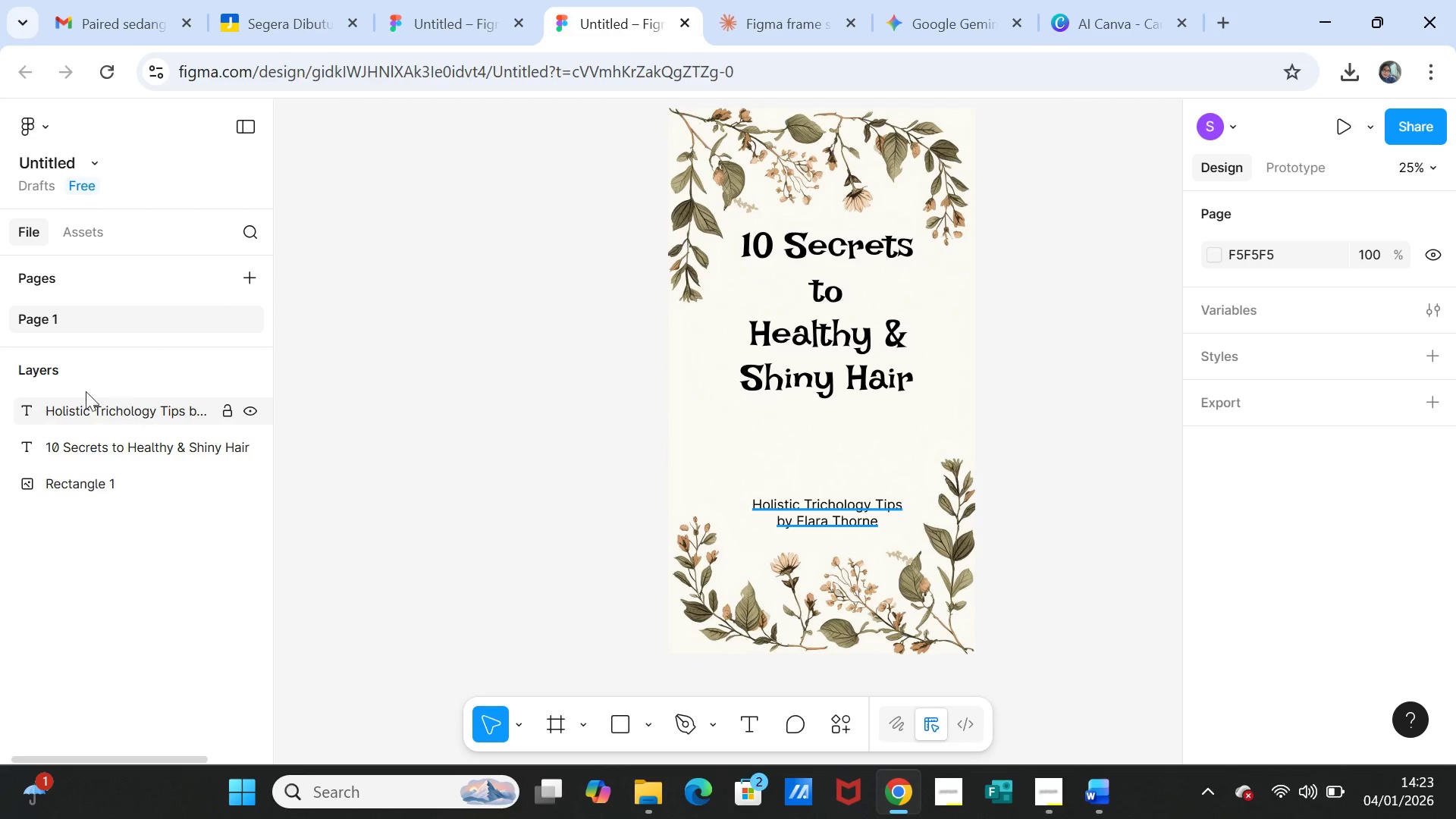 
left_click([46, 370])
 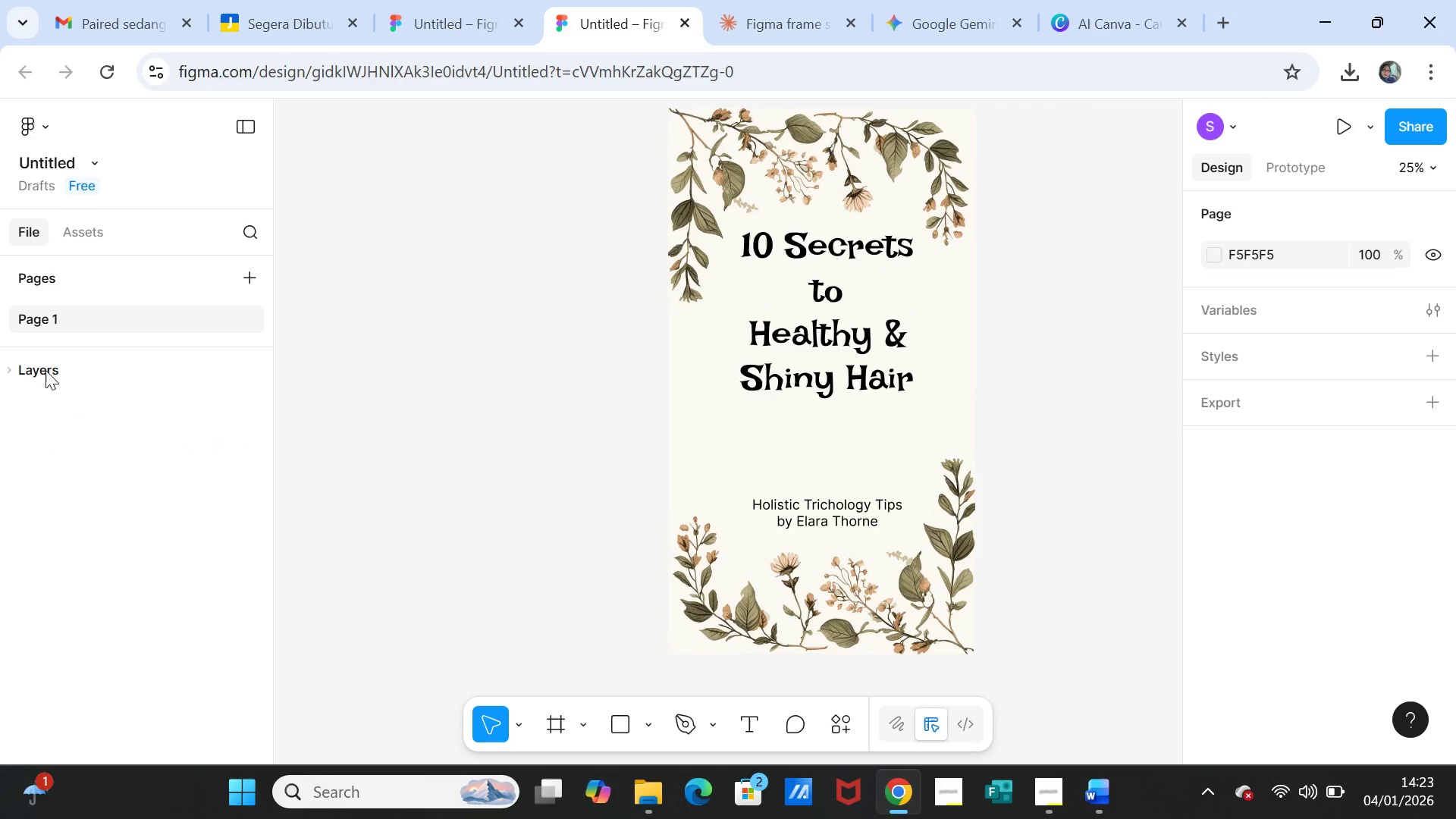 
left_click([46, 370])
 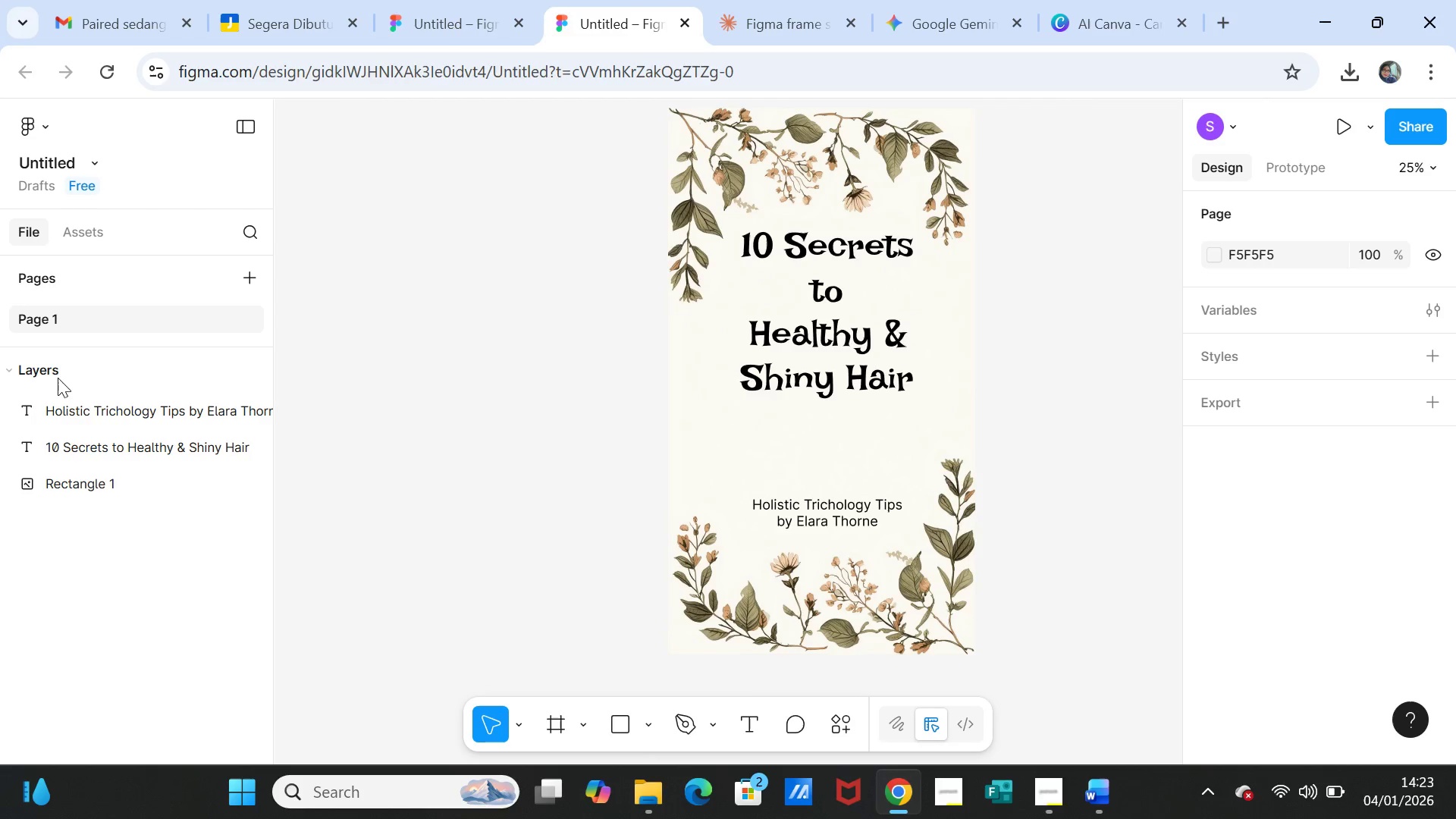 
wait(5.7)
 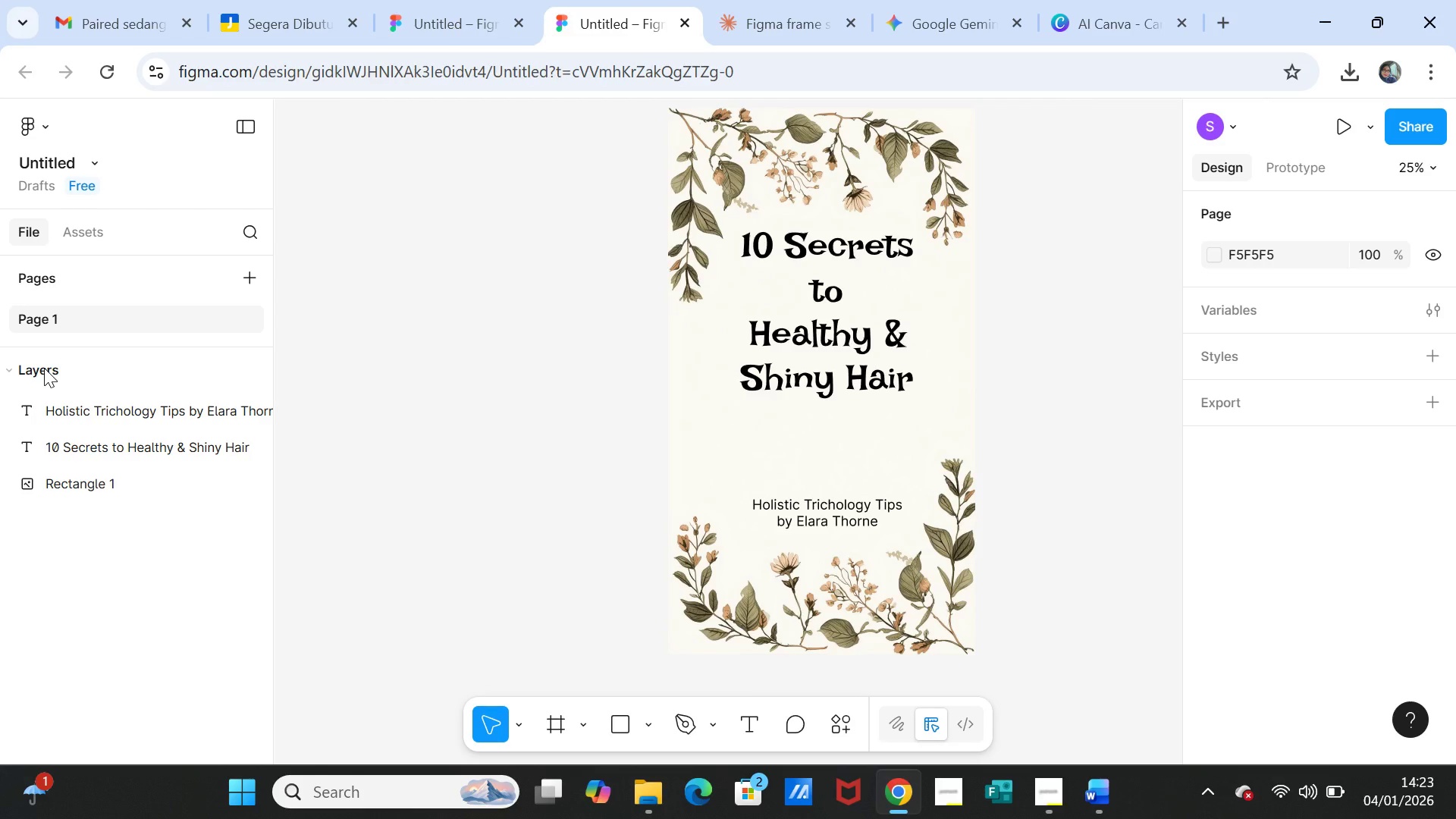 
left_click([387, 377])
 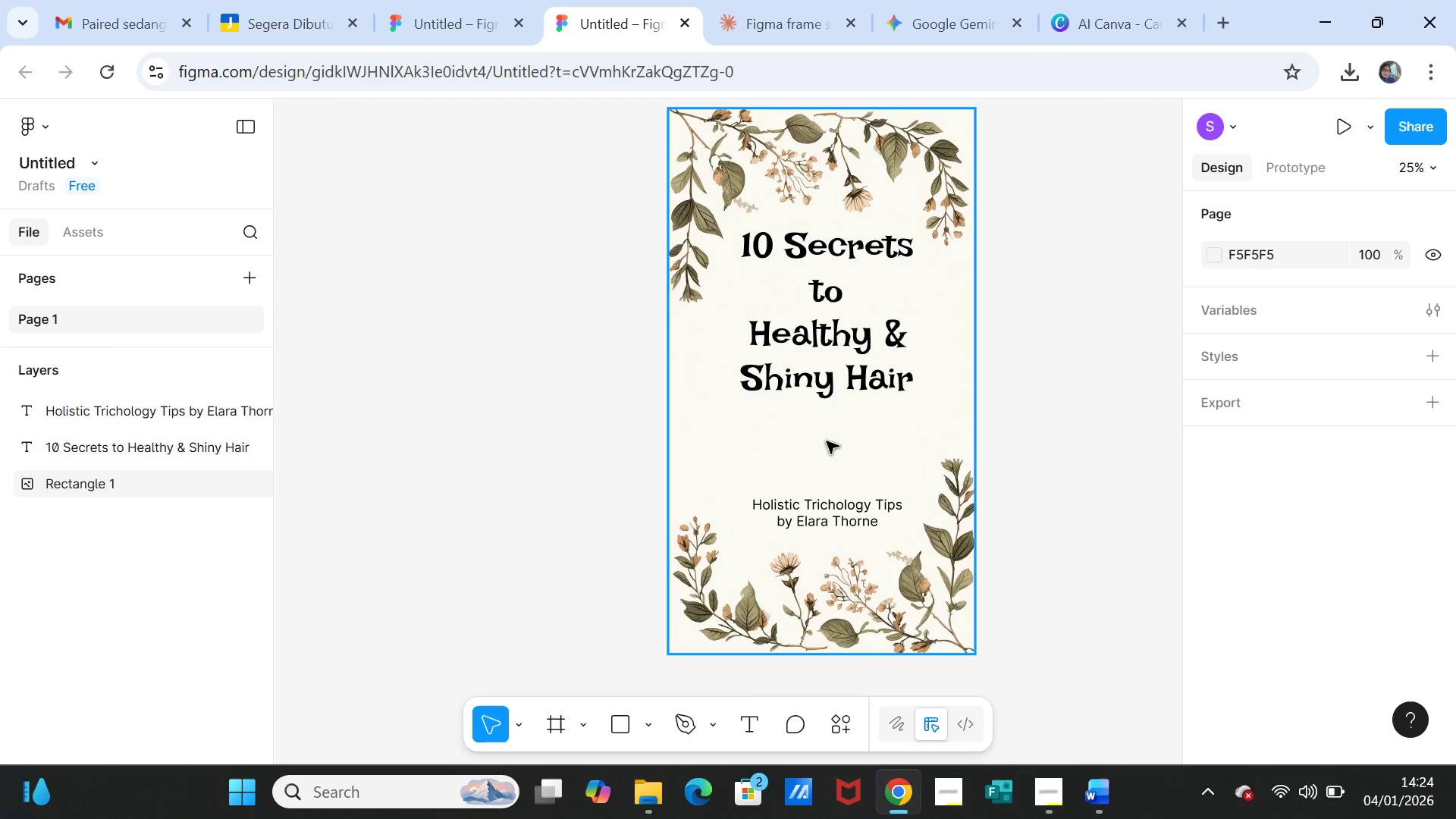 
left_click([838, 440])
 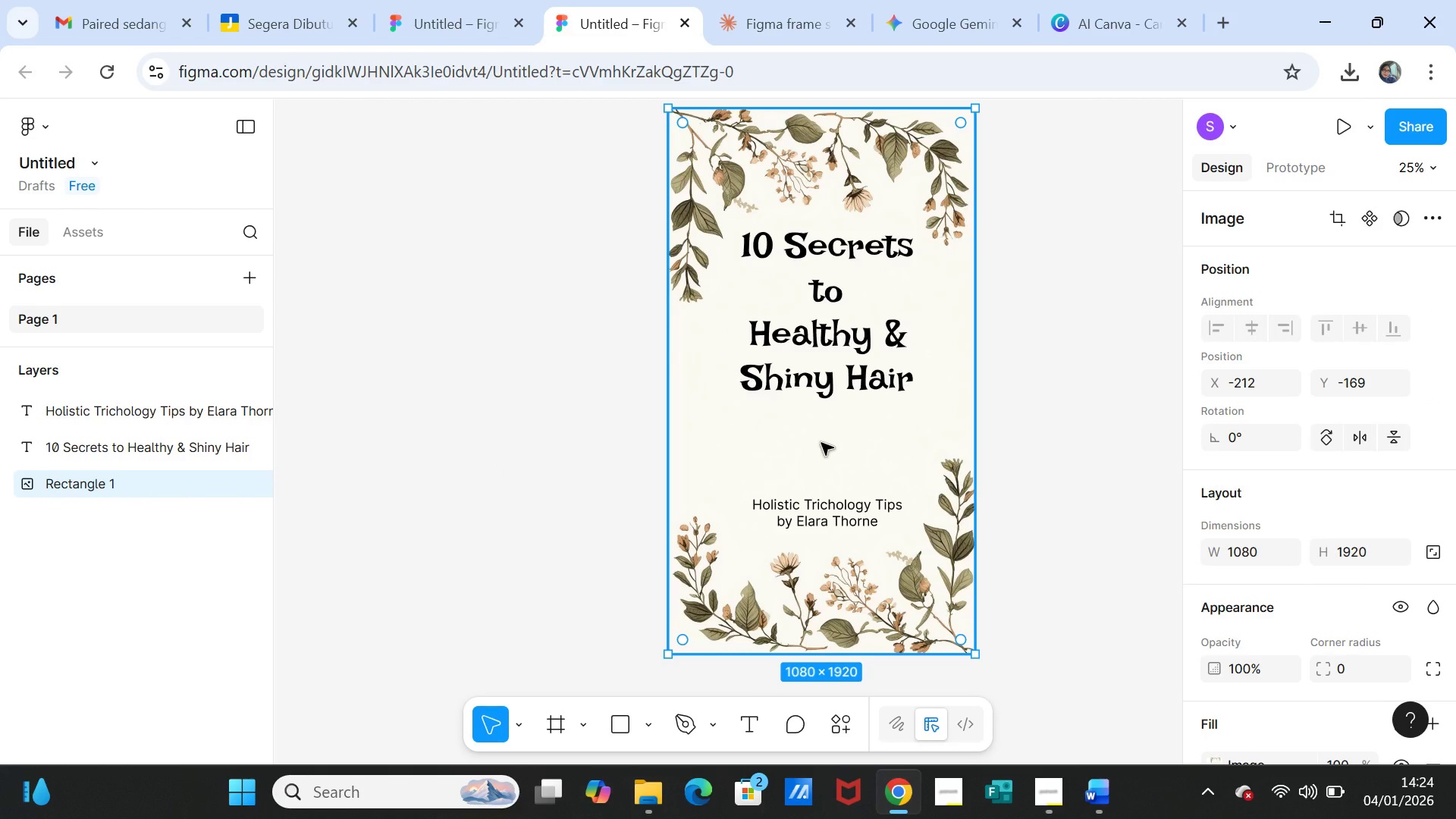 
wait(9.31)
 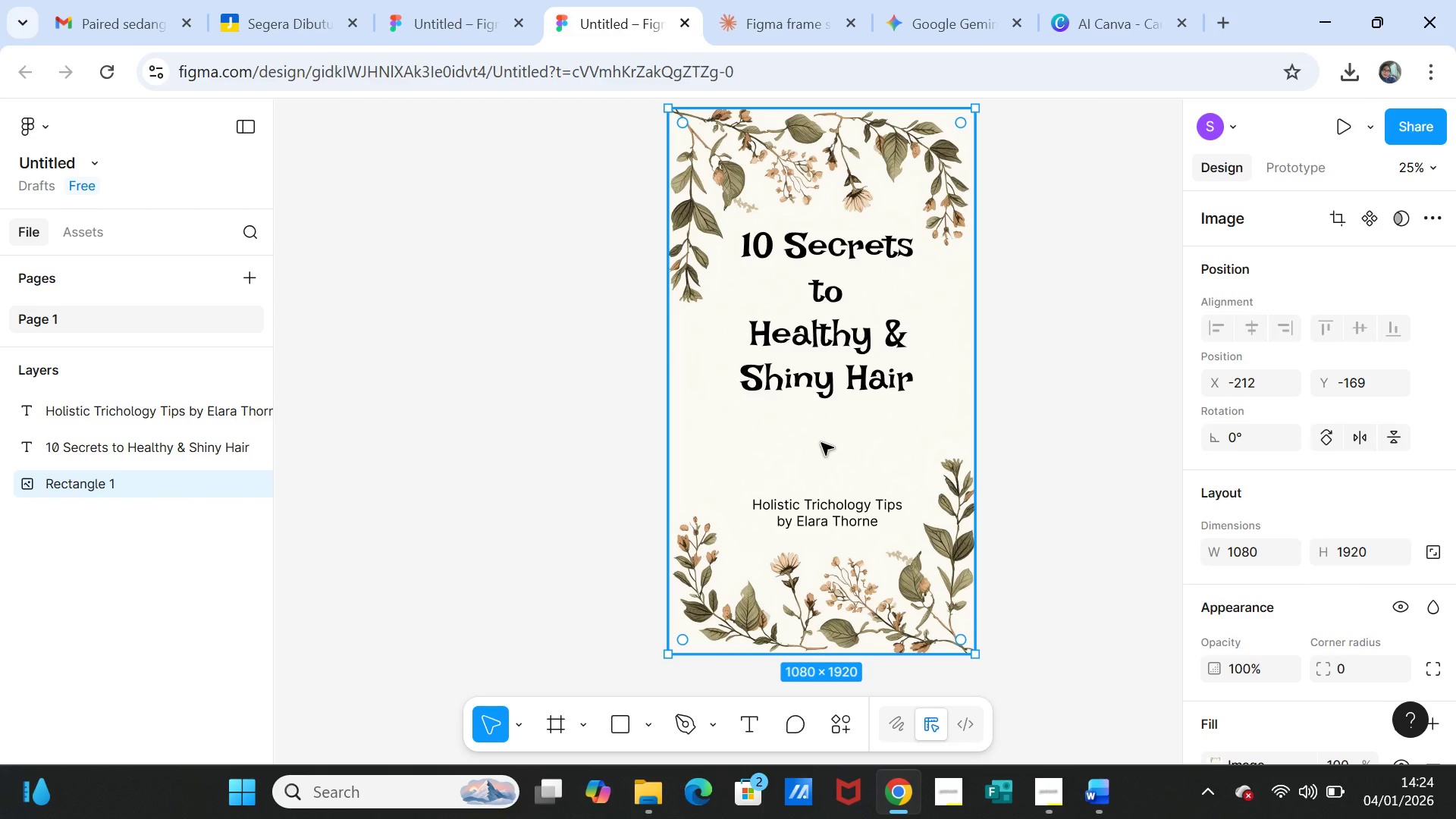 
left_click([23, 366])
 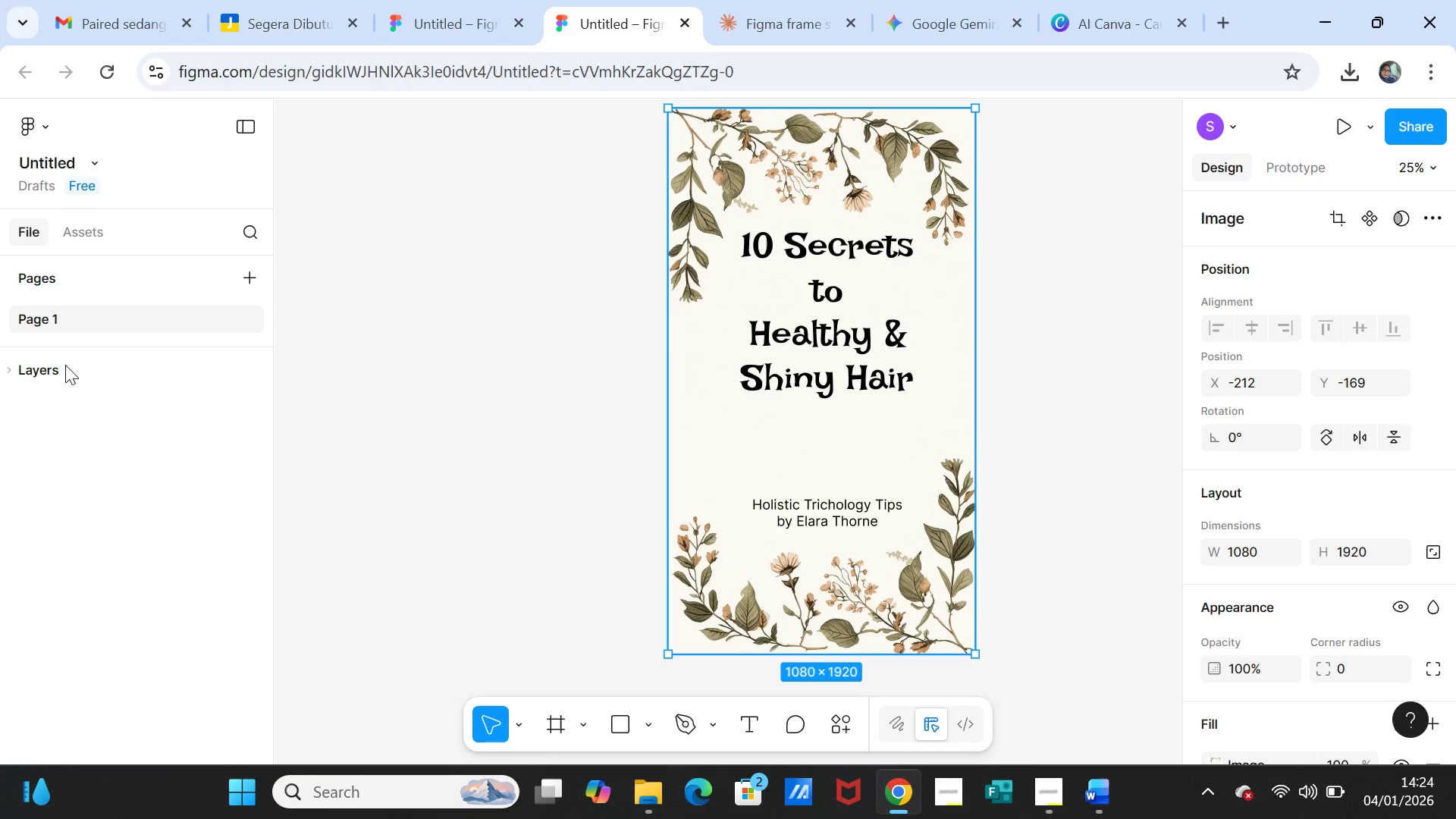 
left_click([390, 380])
 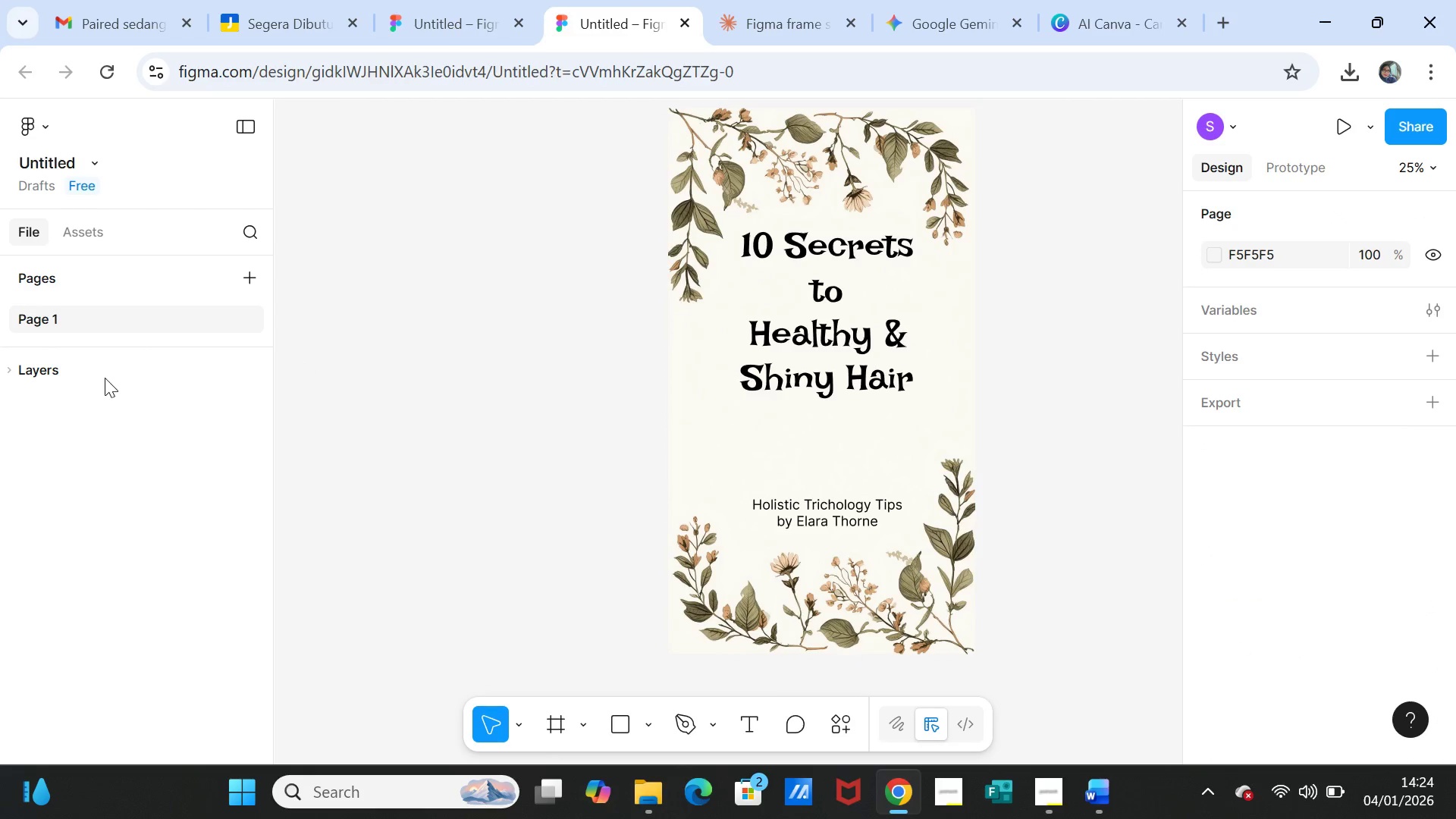 
left_click([93, 370])
 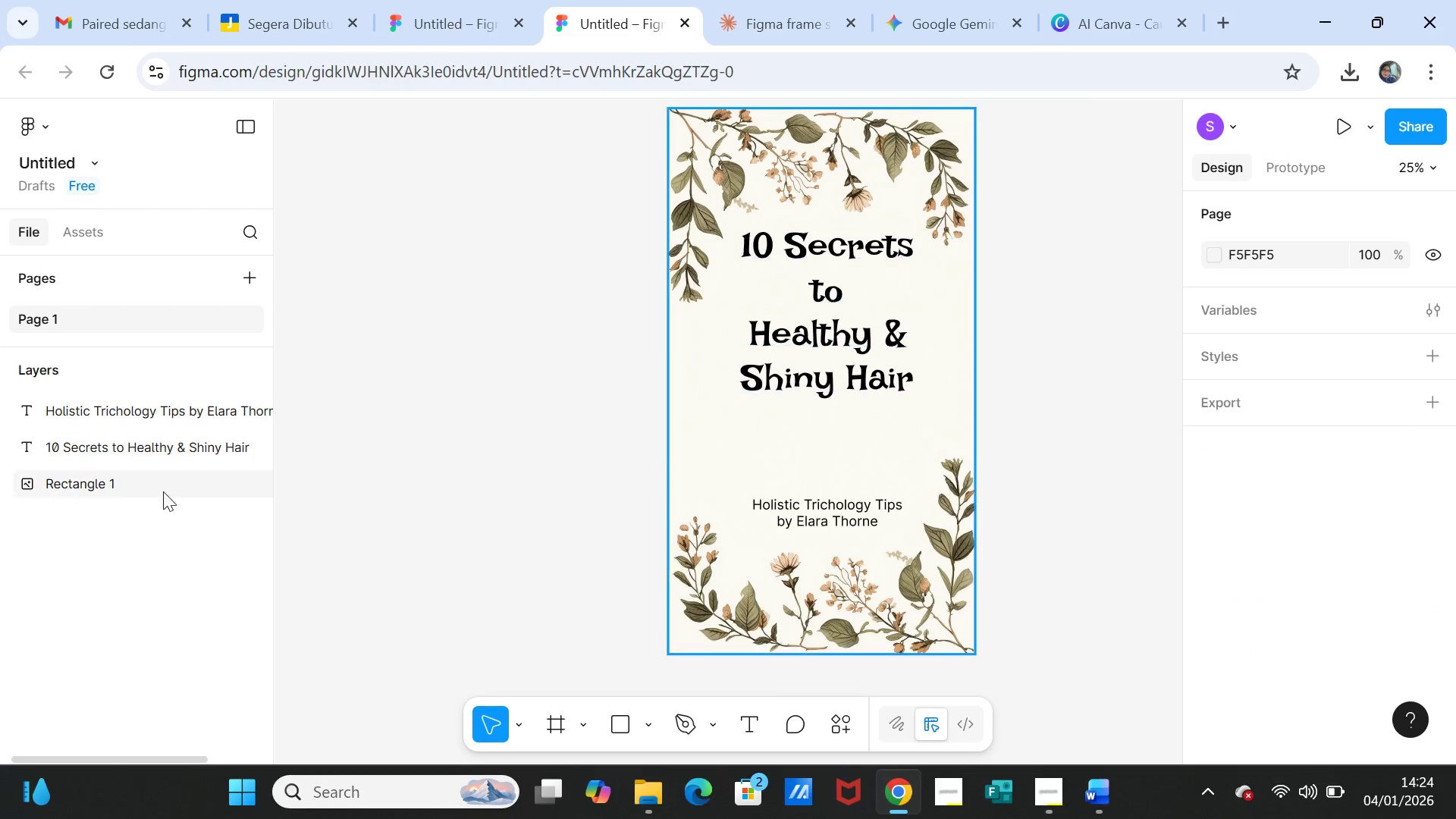 
scroll: coordinate [168, 502], scroll_direction: down, amount: 1.0
 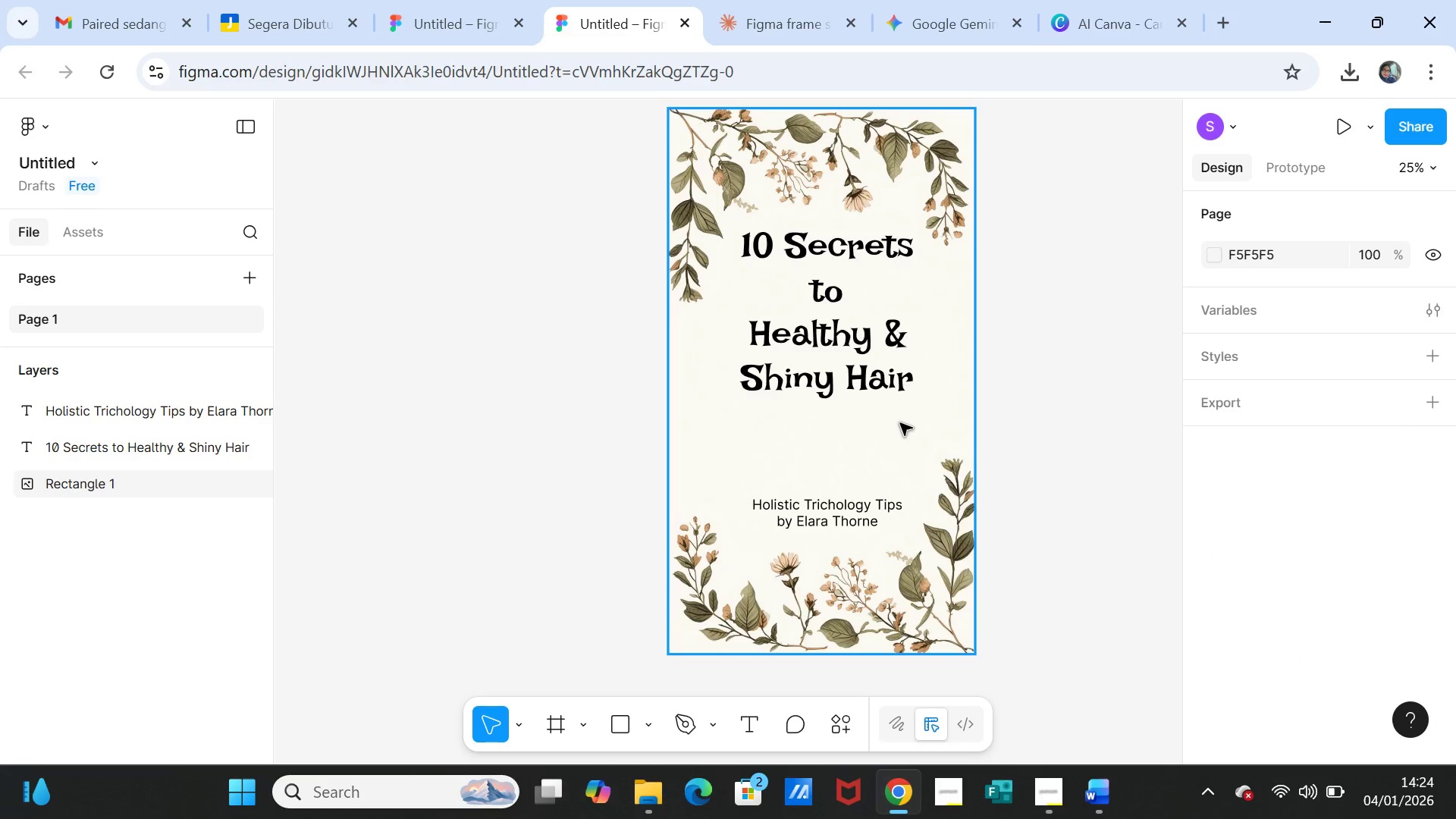 
left_click([899, 418])
 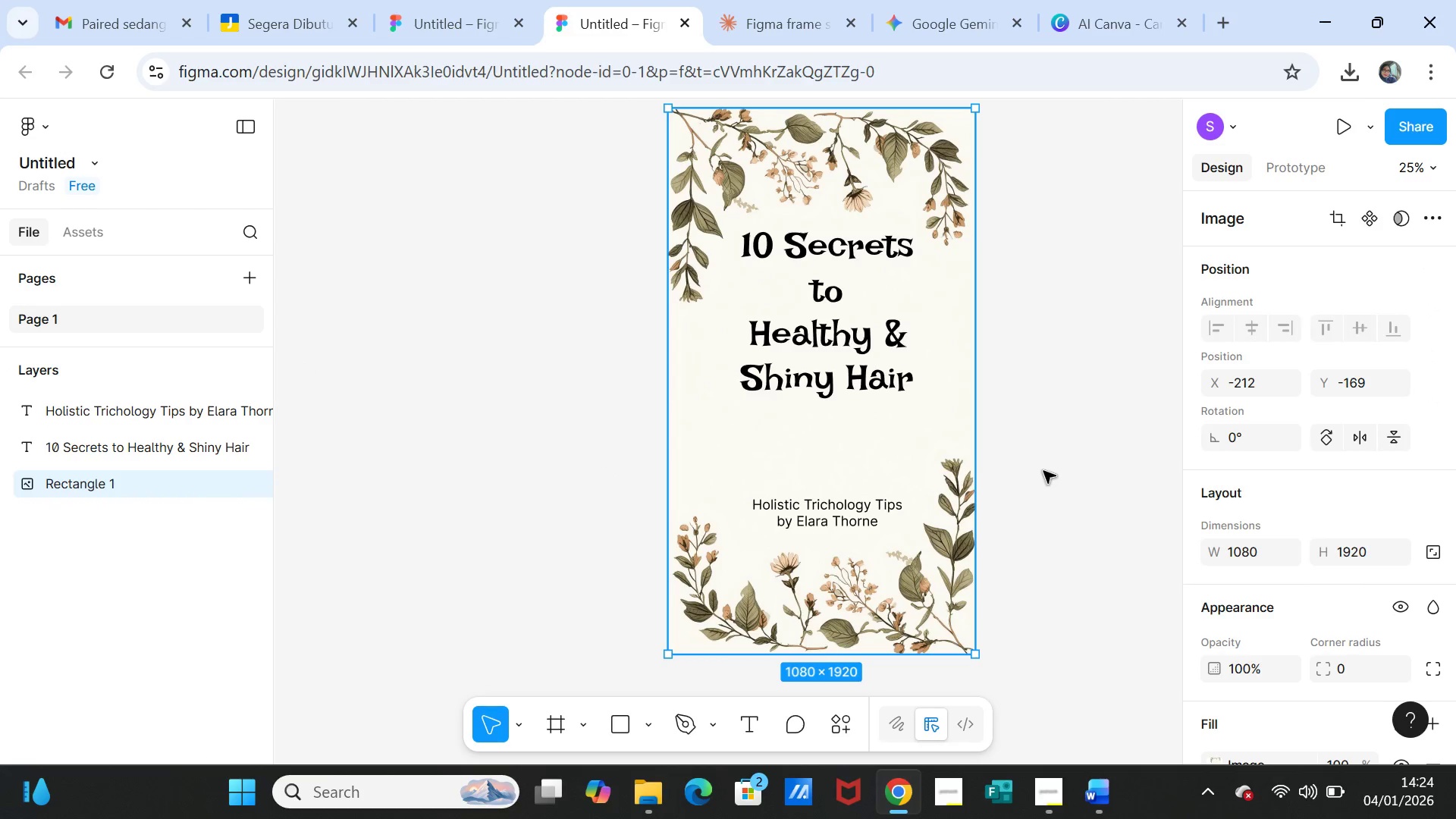 
left_click([1043, 471])
 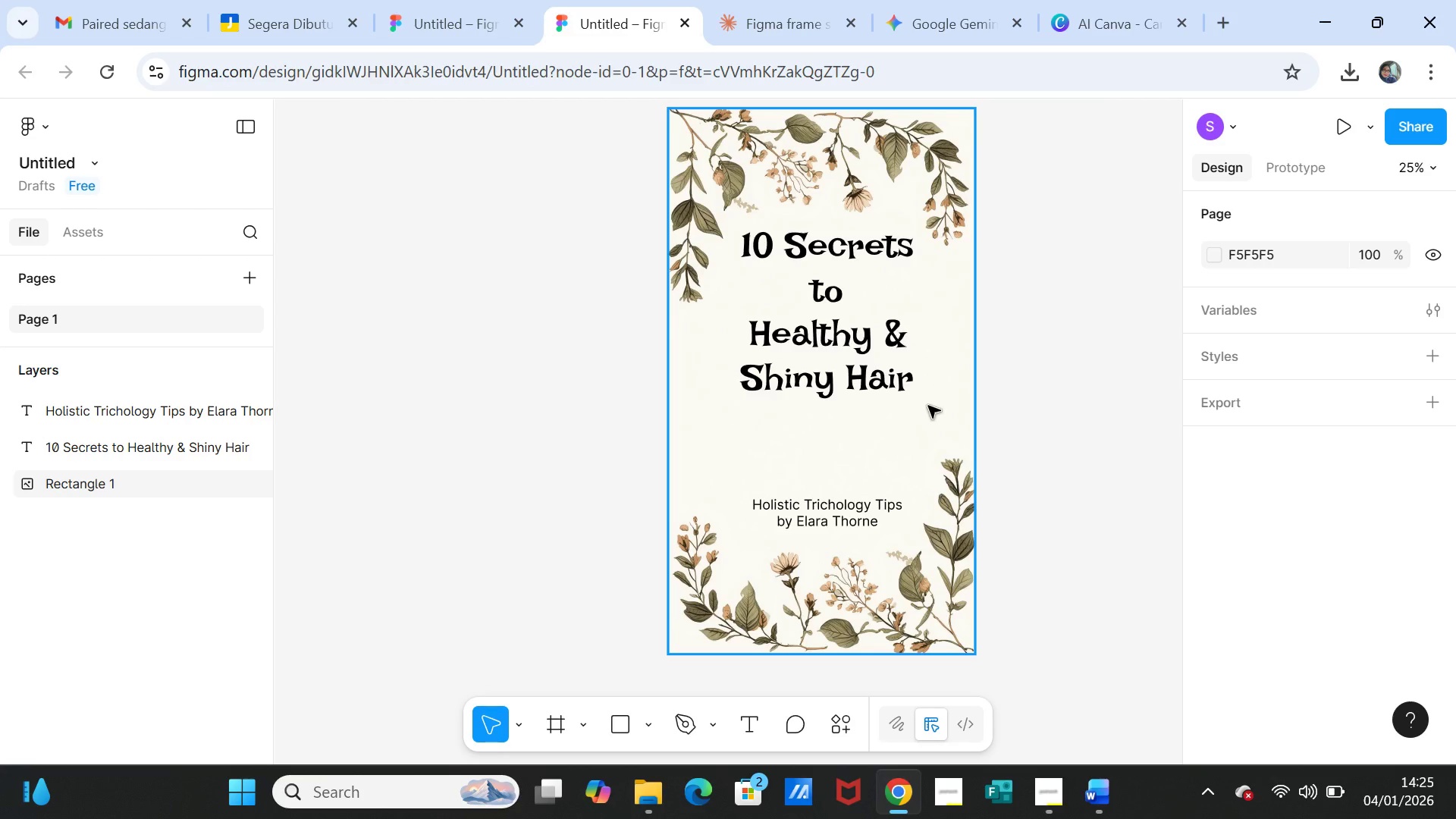 
wait(60.92)
 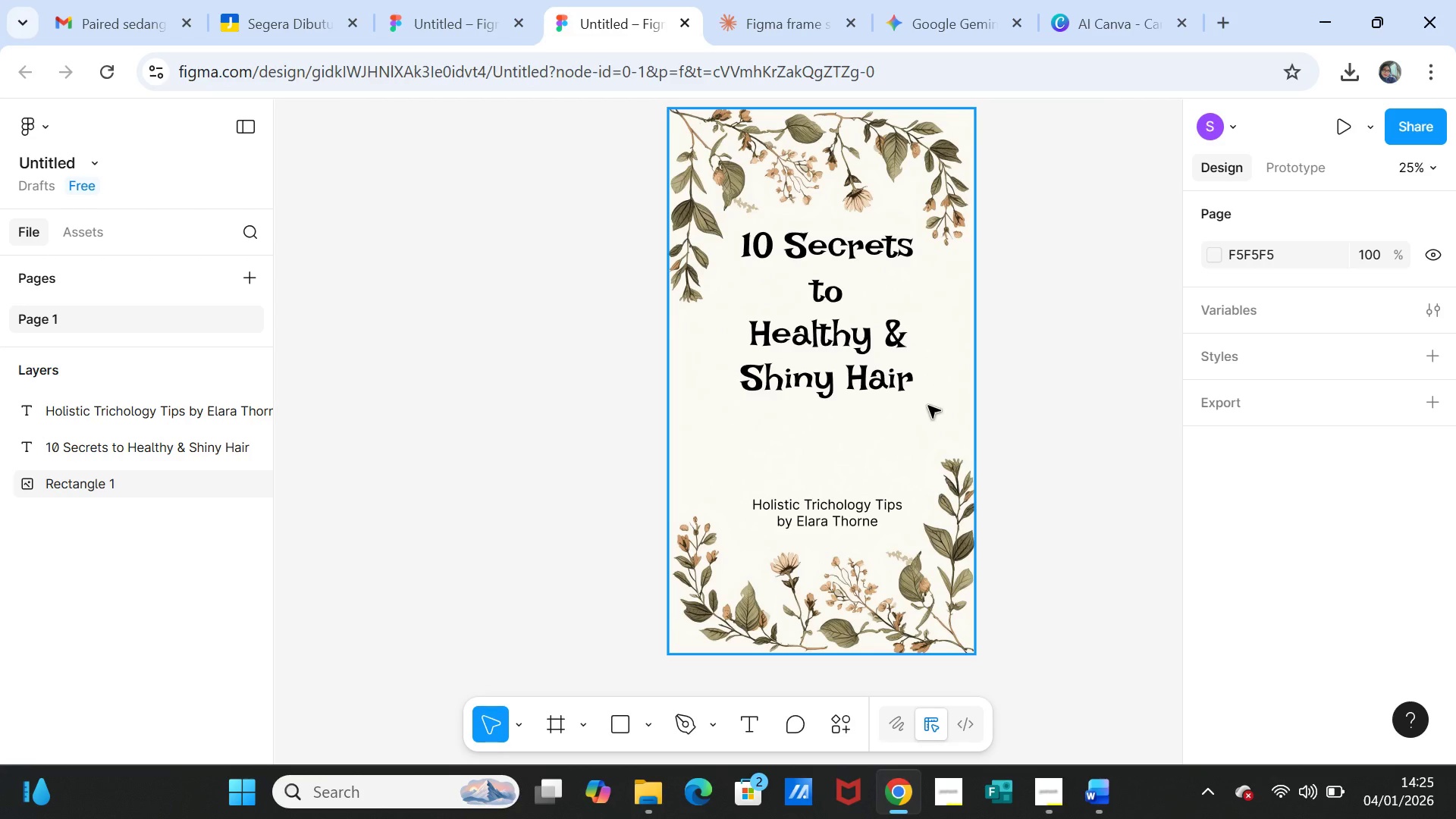 
left_click([1025, 369])
 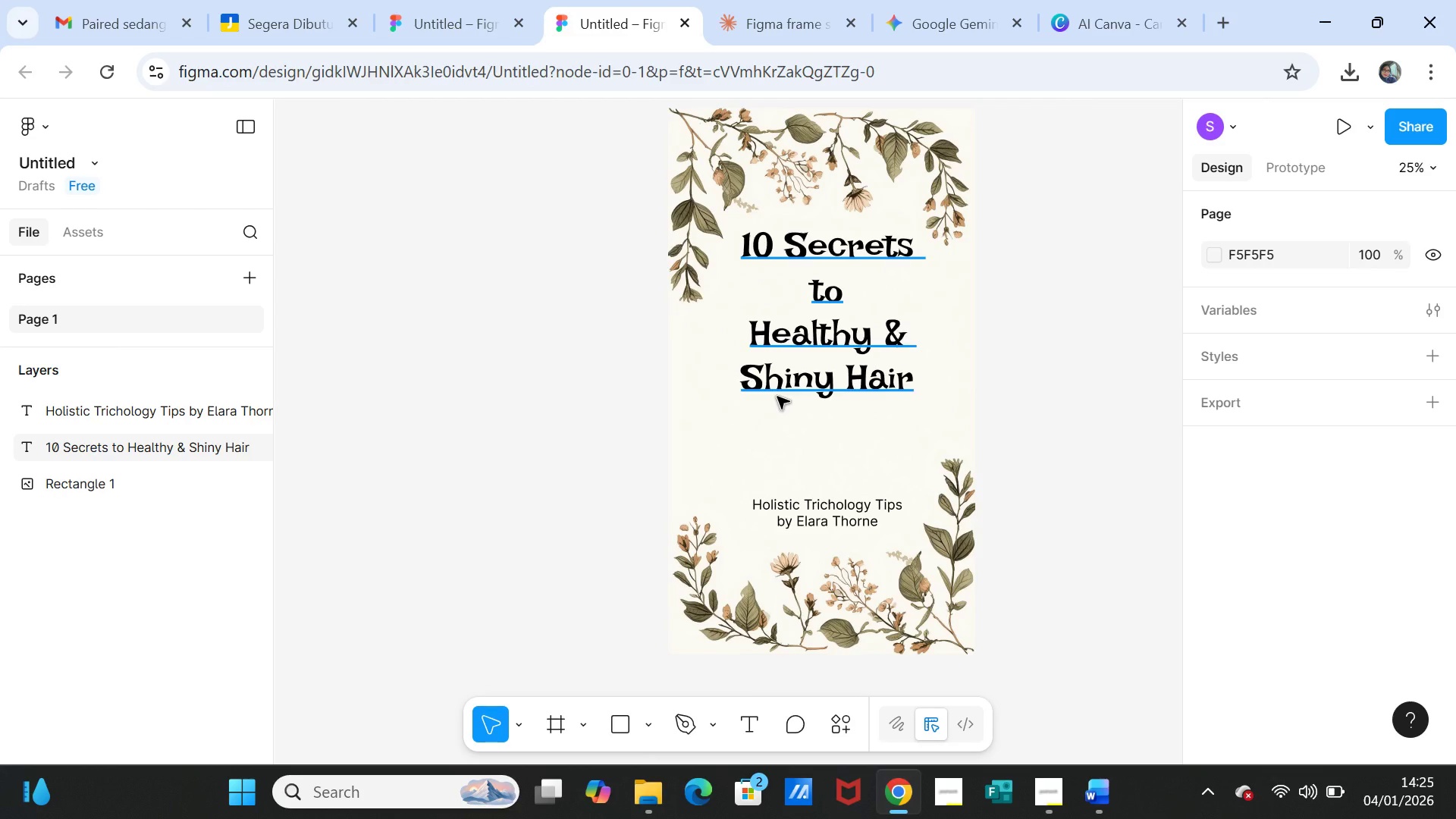 
wait(14.39)
 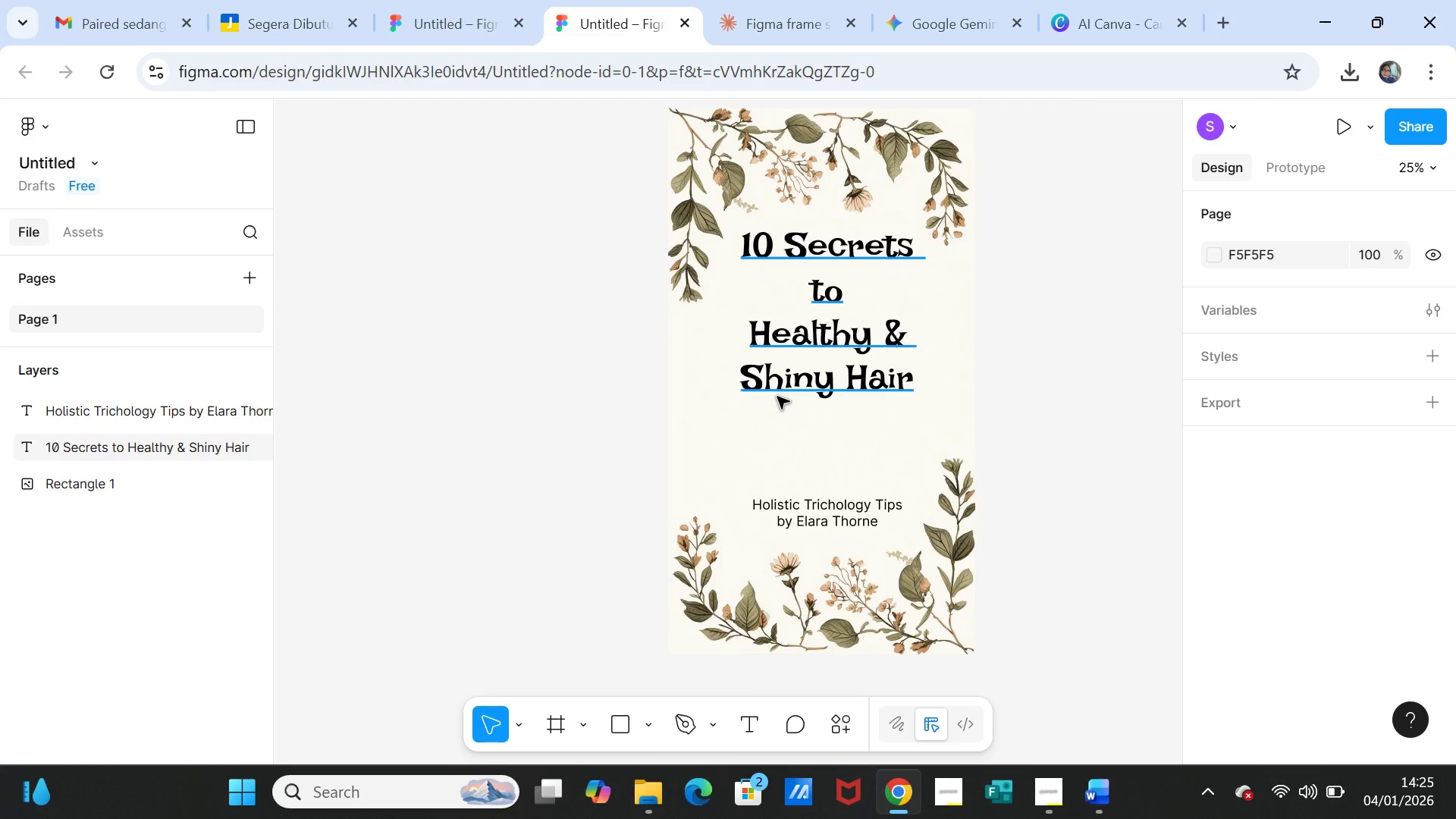 
left_click([854, 468])
 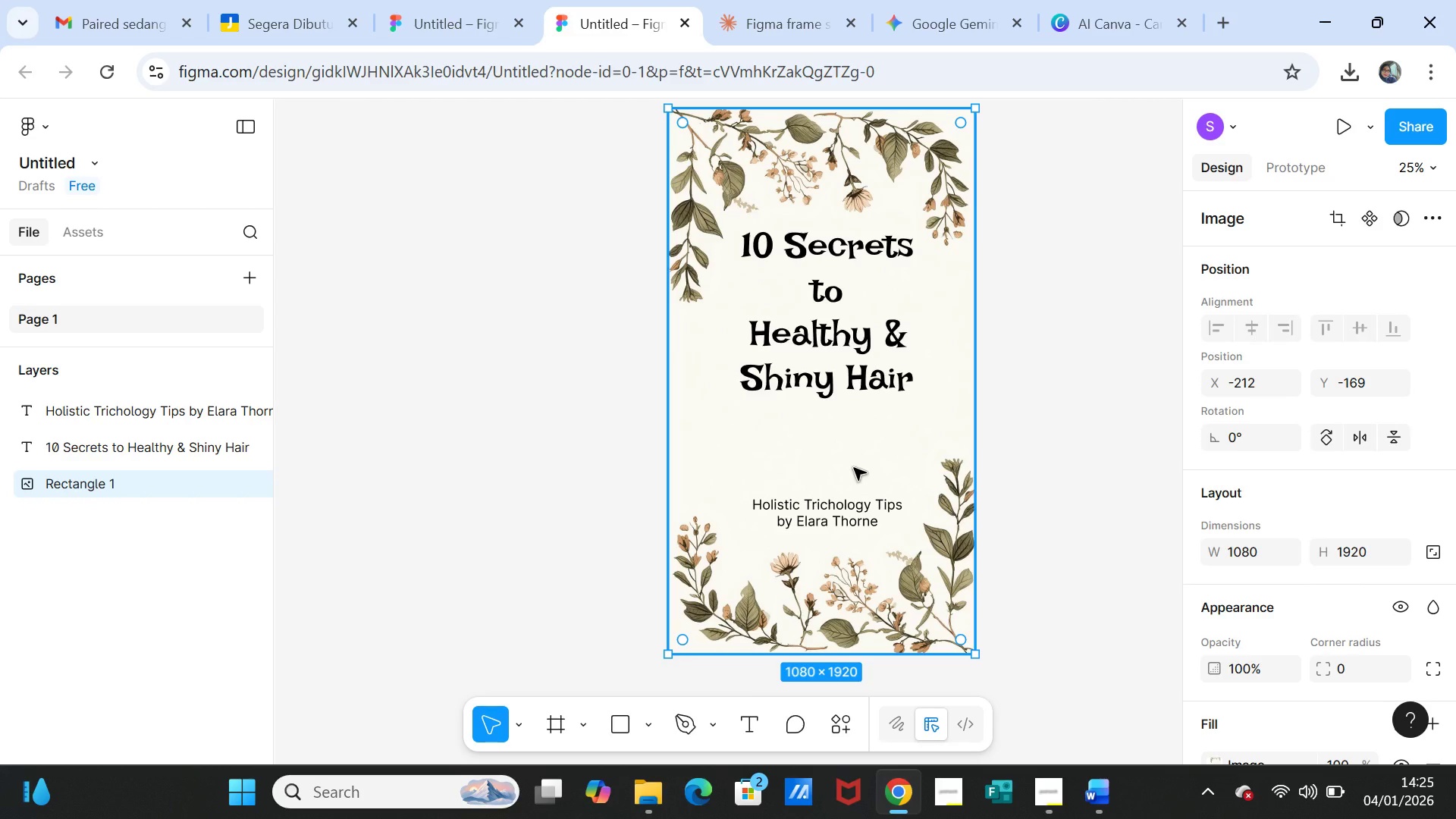 
key(Alt+Control+G)
 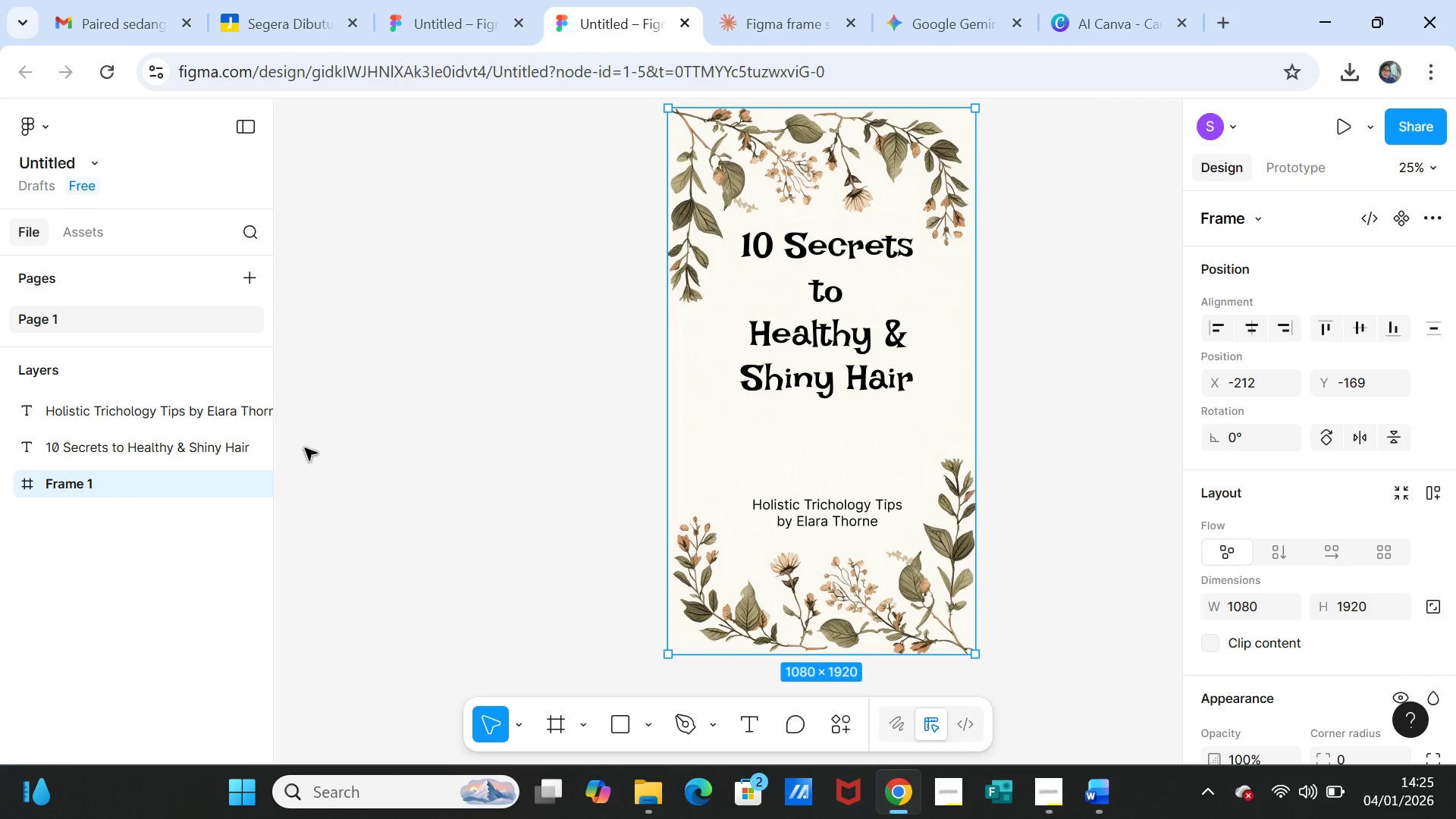 
wait(9.64)
 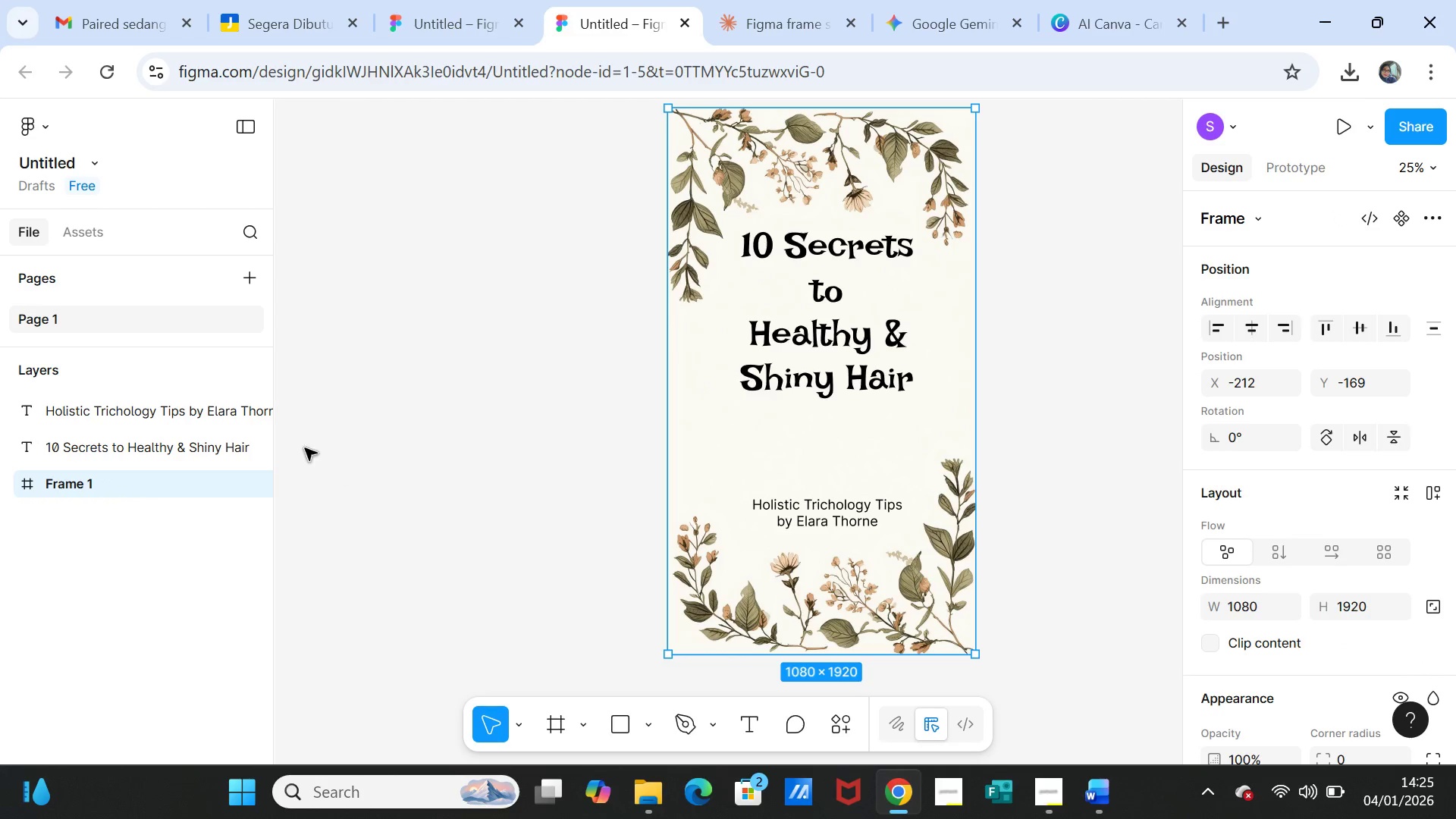 
left_click_drag(start_coordinate=[140, 442], to_coordinate=[127, 486])
 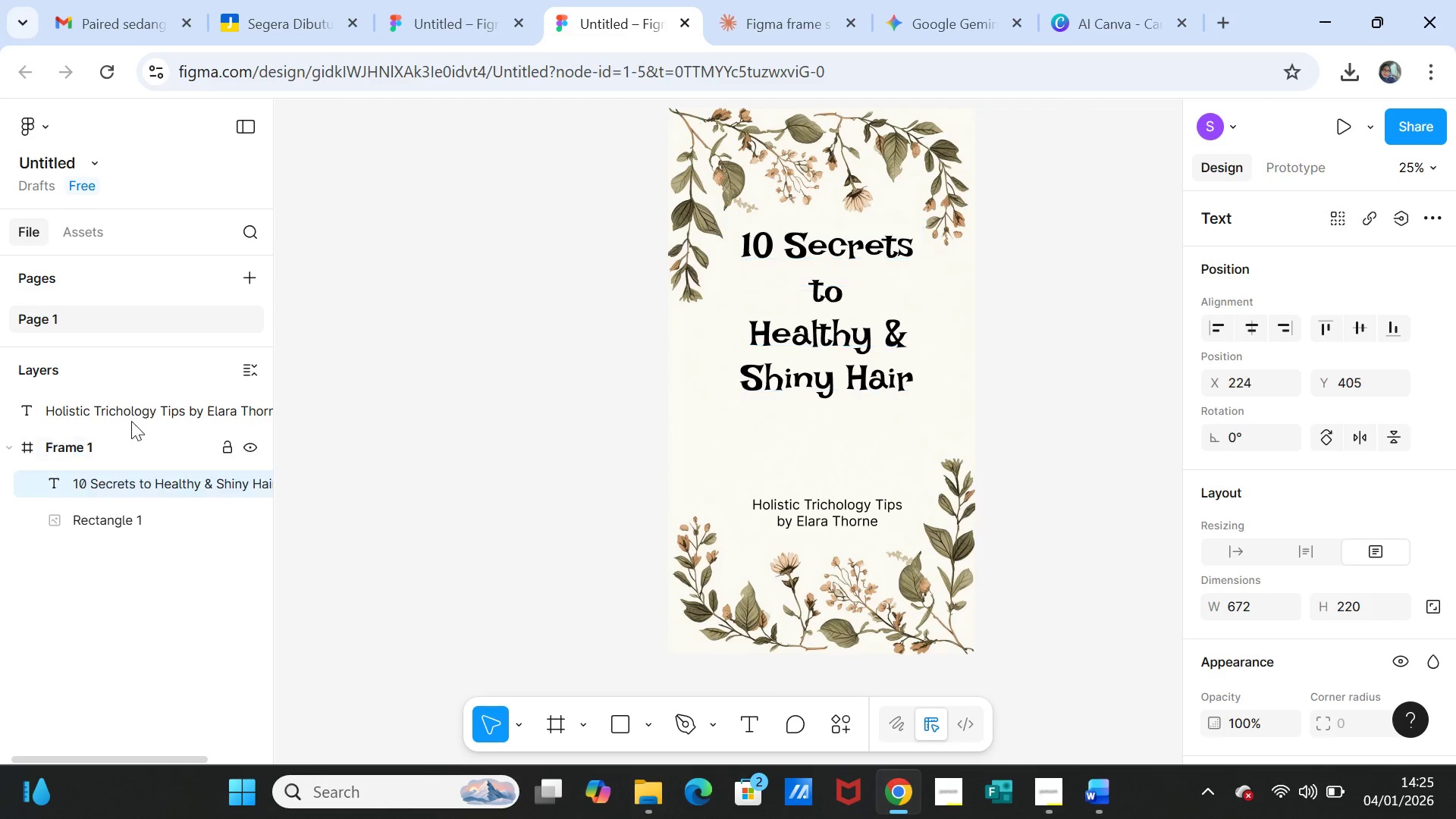 
mouse_move([132, 412])
 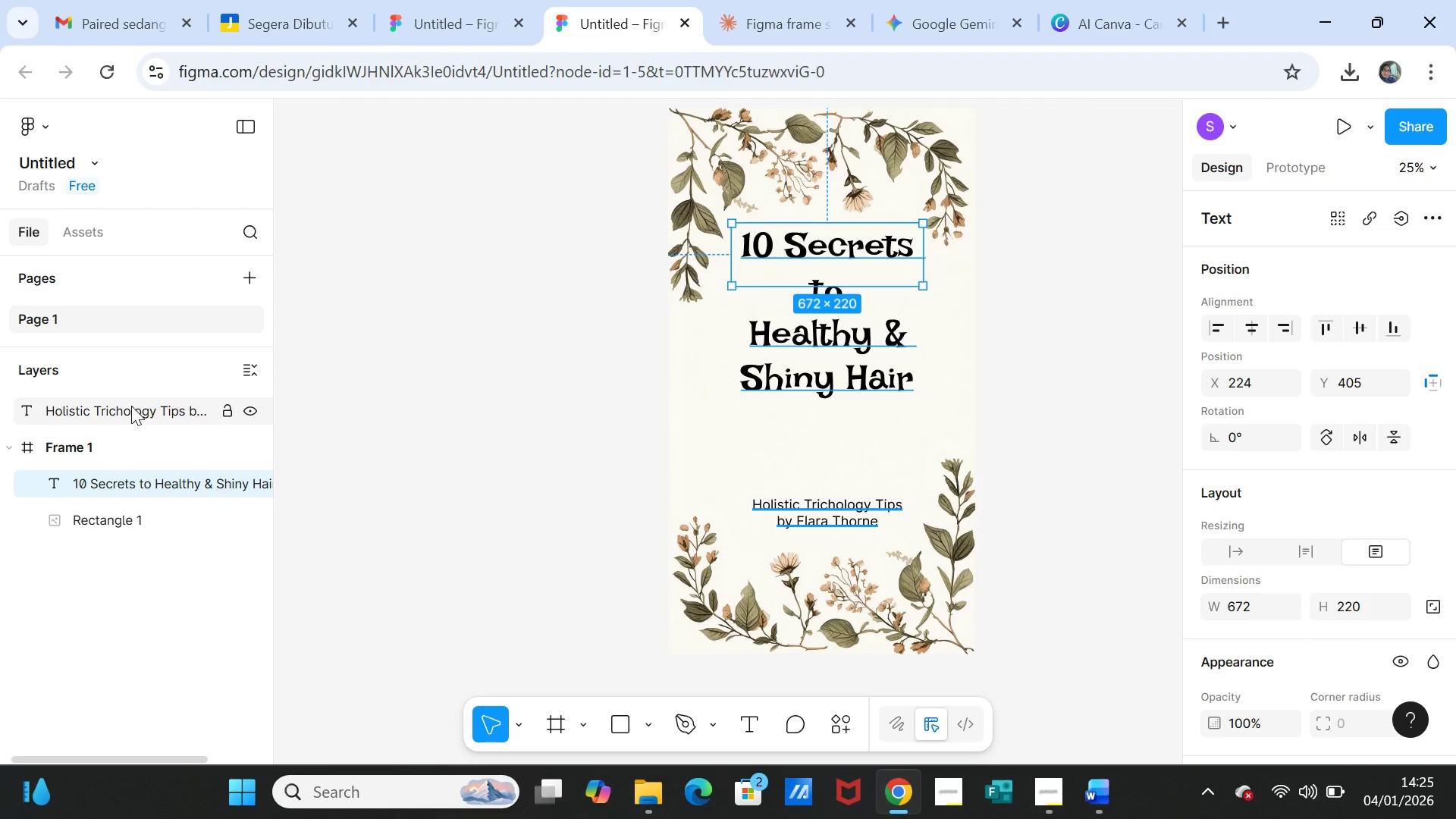 
left_click_drag(start_coordinate=[131, 406], to_coordinate=[120, 466])
 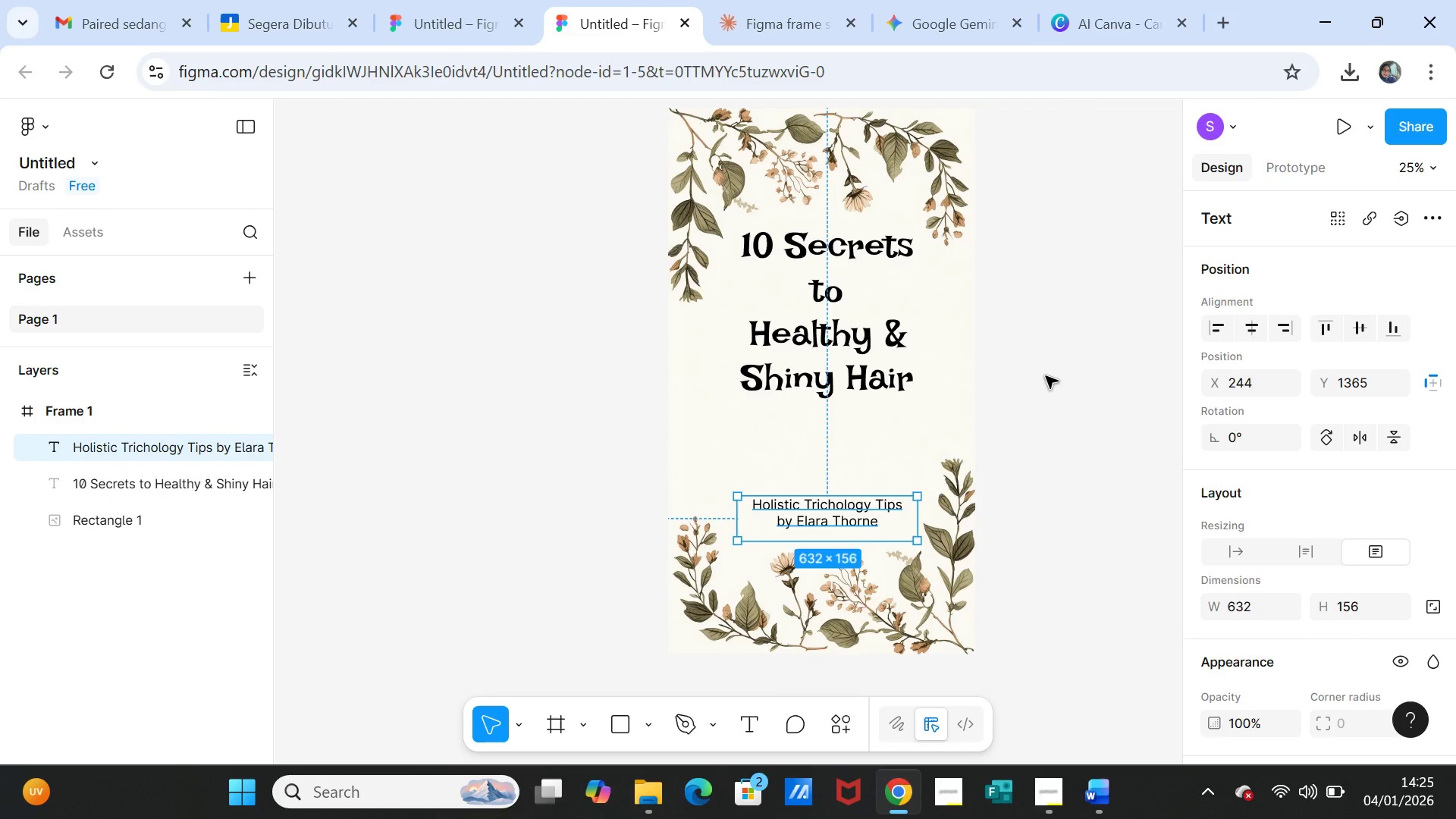 
left_click([1046, 376])
 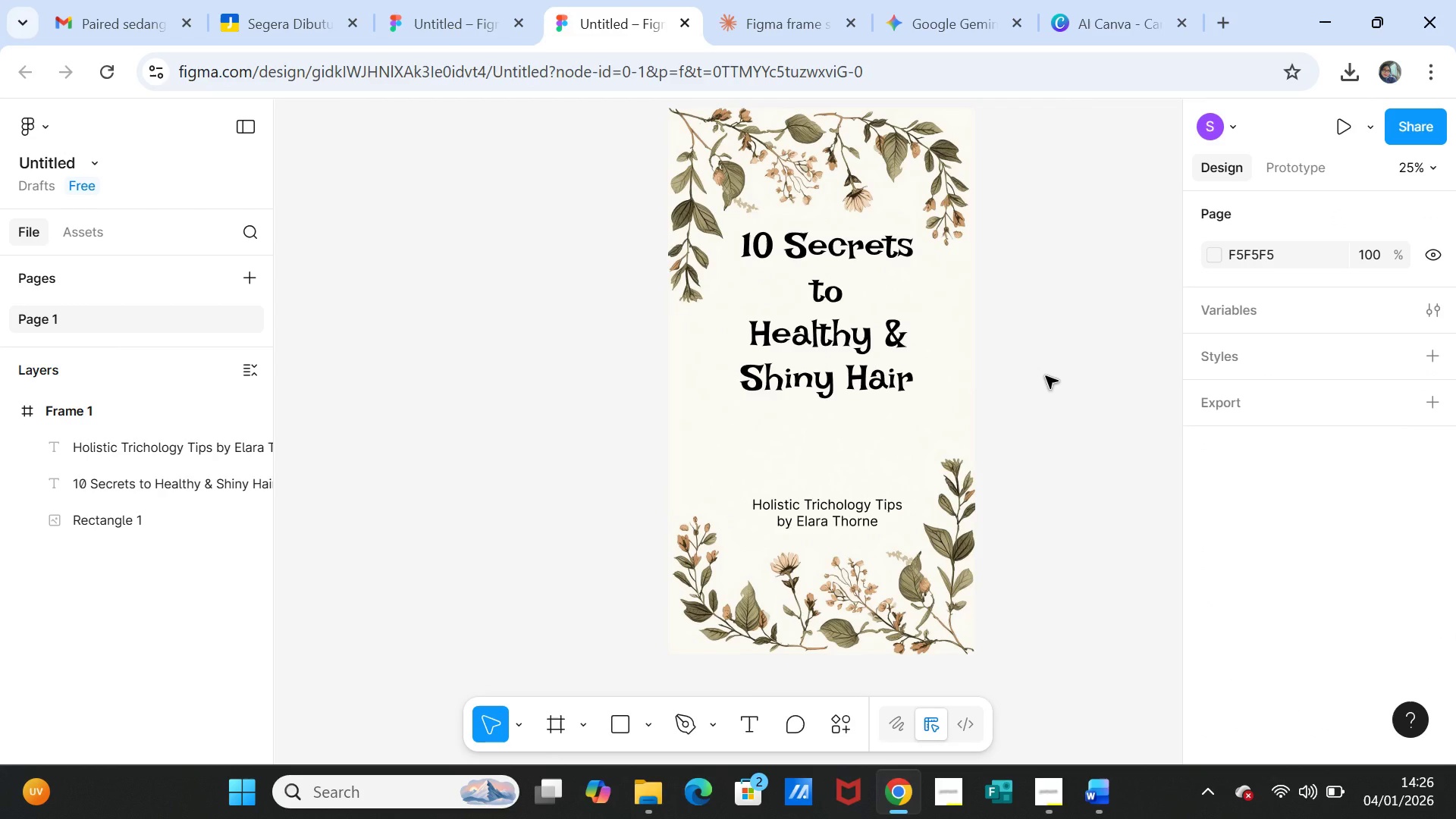 
wait(9.52)
 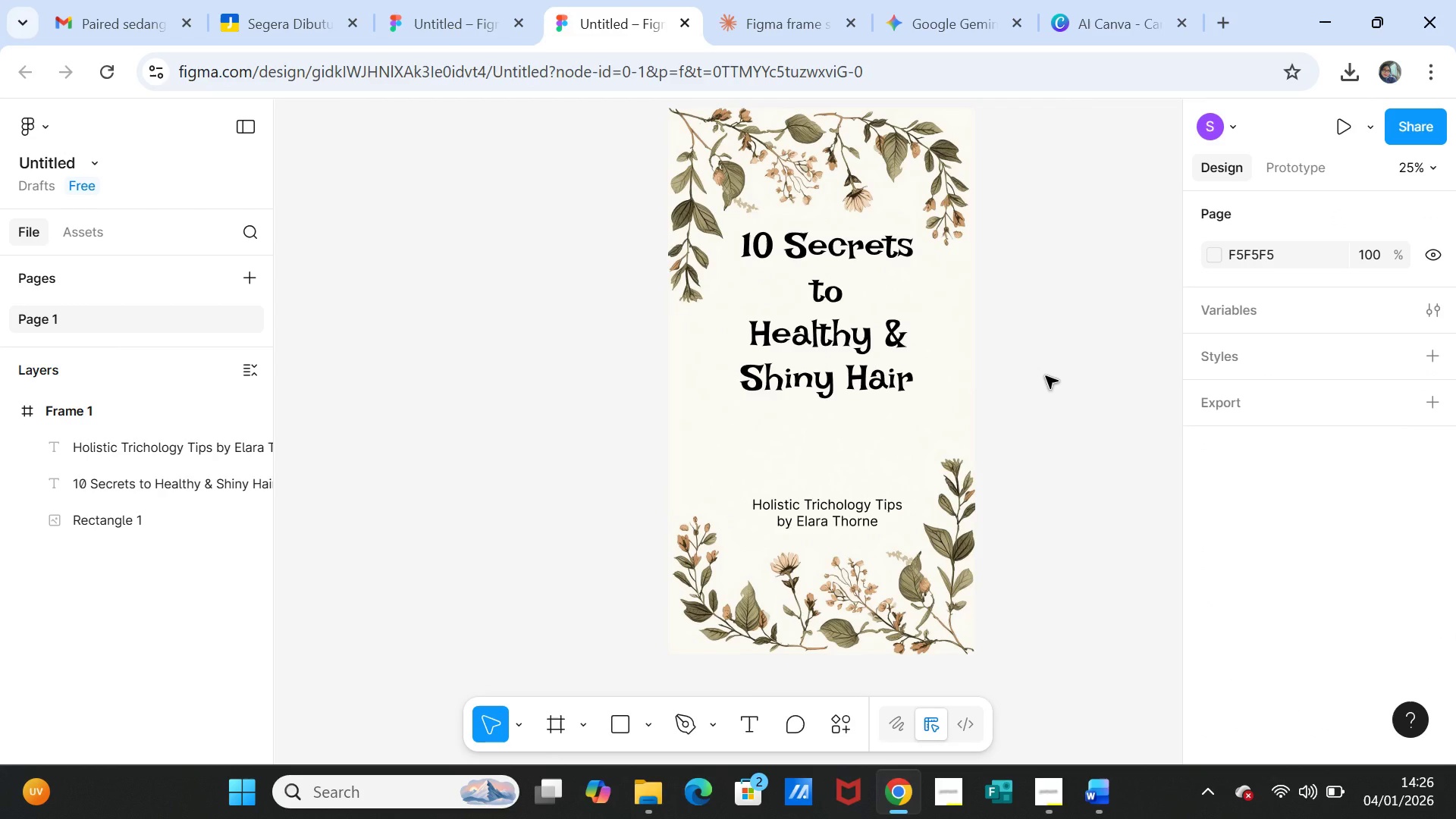 
scroll: coordinate [868, 533], scroll_direction: down, amount: 17.0
 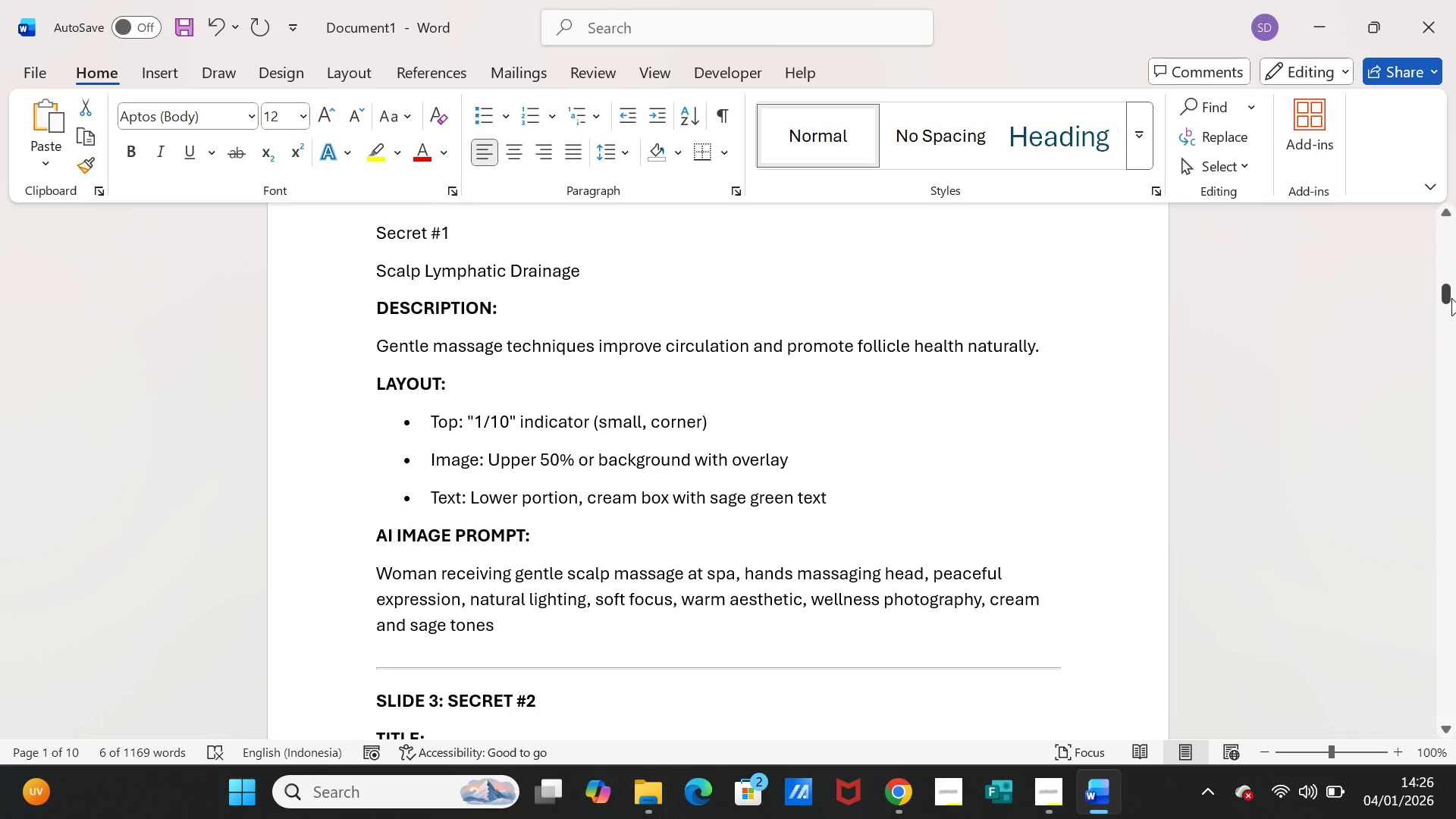 
left_click_drag(start_coordinate=[1450, 294], to_coordinate=[1434, 674])
 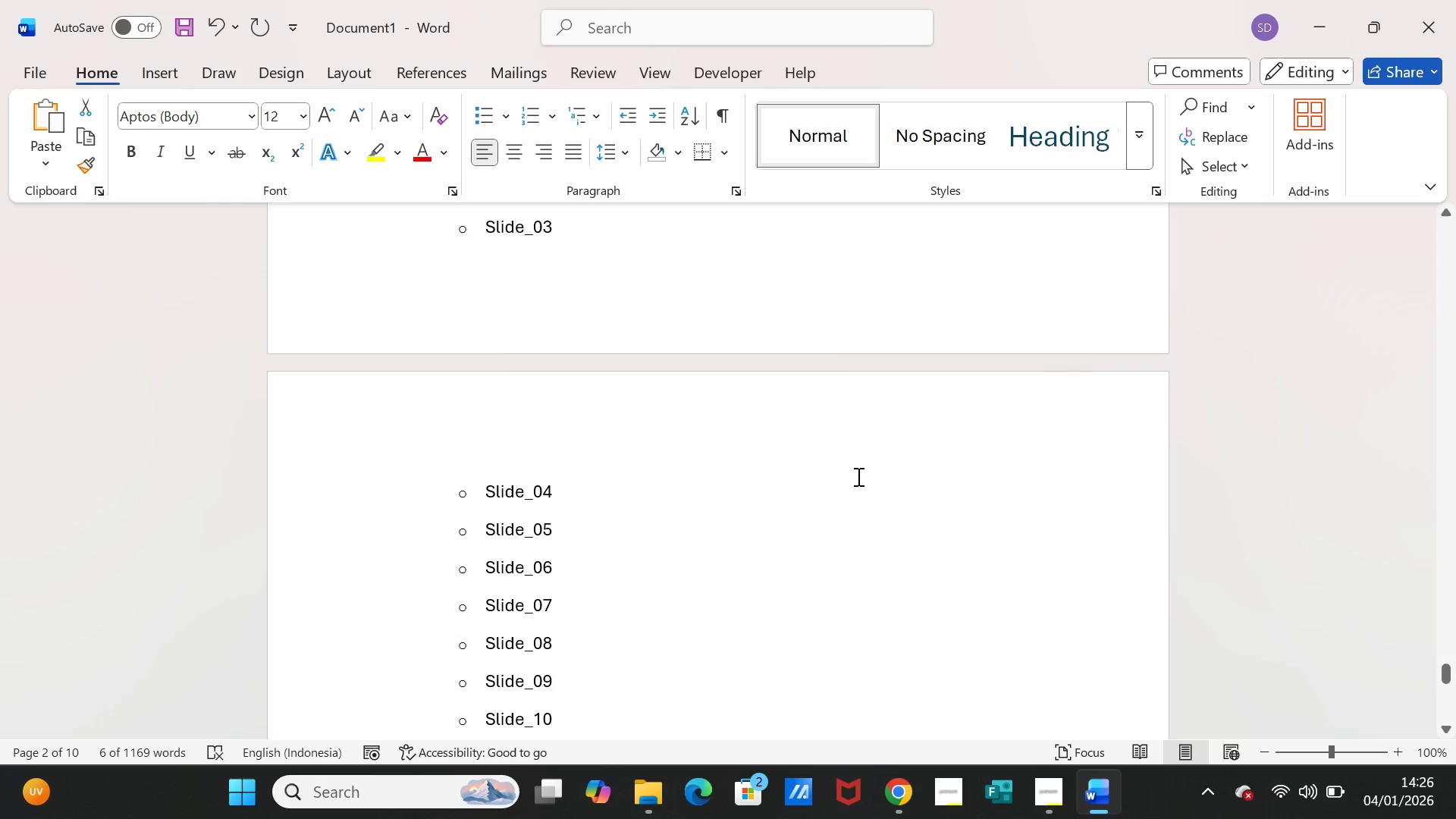 
scroll: coordinate [857, 476], scroll_direction: up, amount: 3.0
 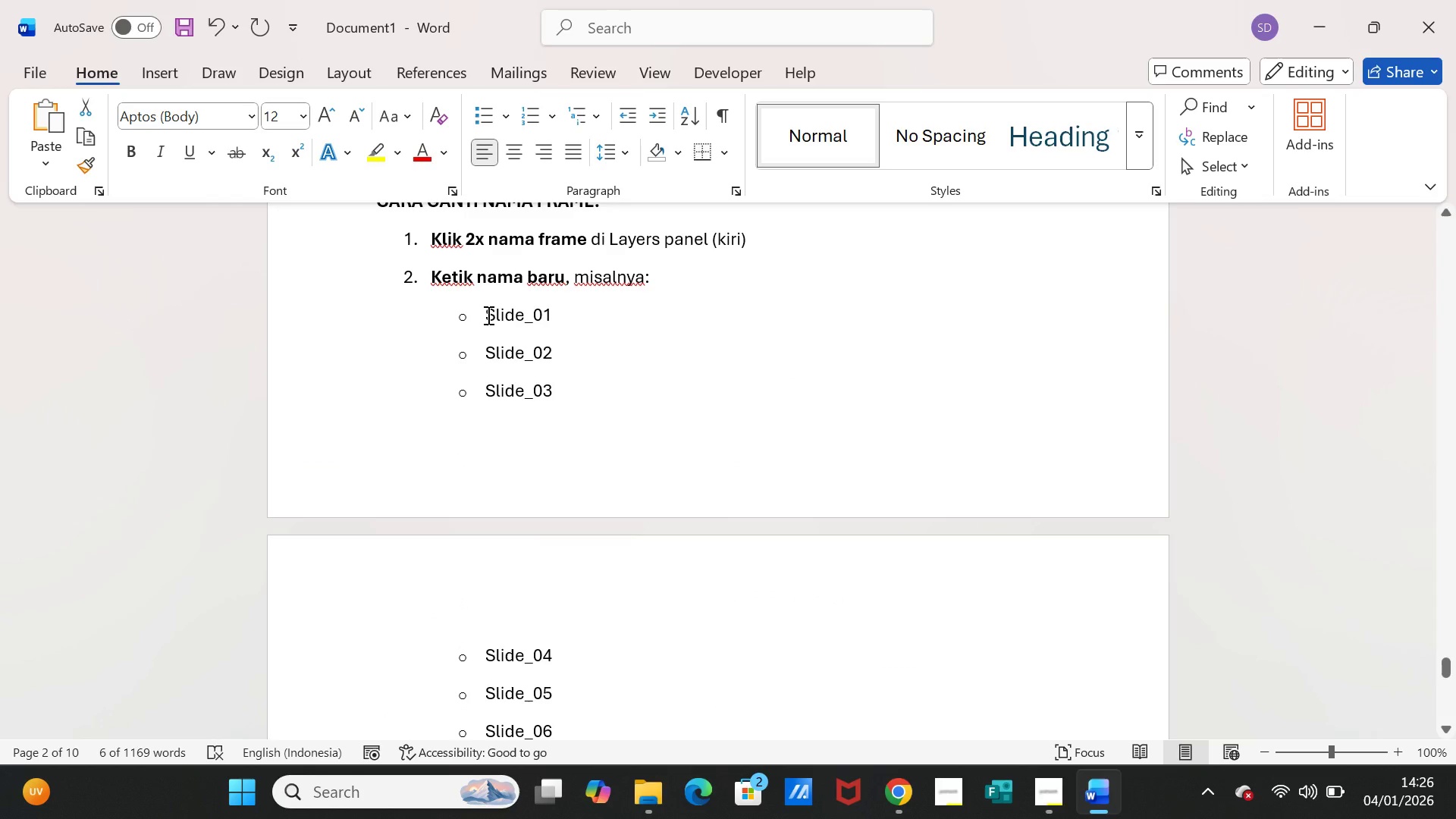 
left_click_drag(start_coordinate=[487, 315], to_coordinate=[558, 318])
 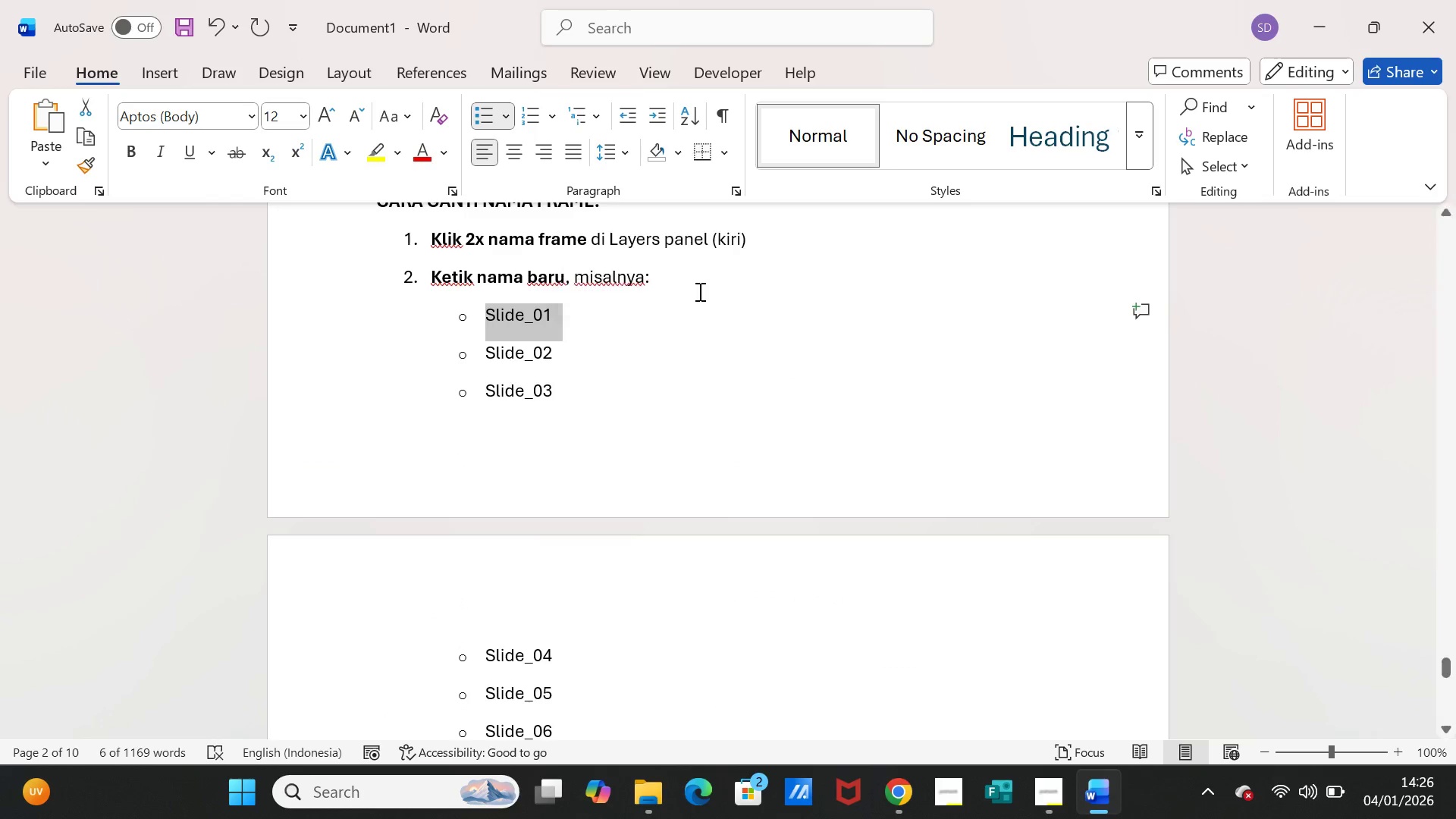 
key(Control+C)
 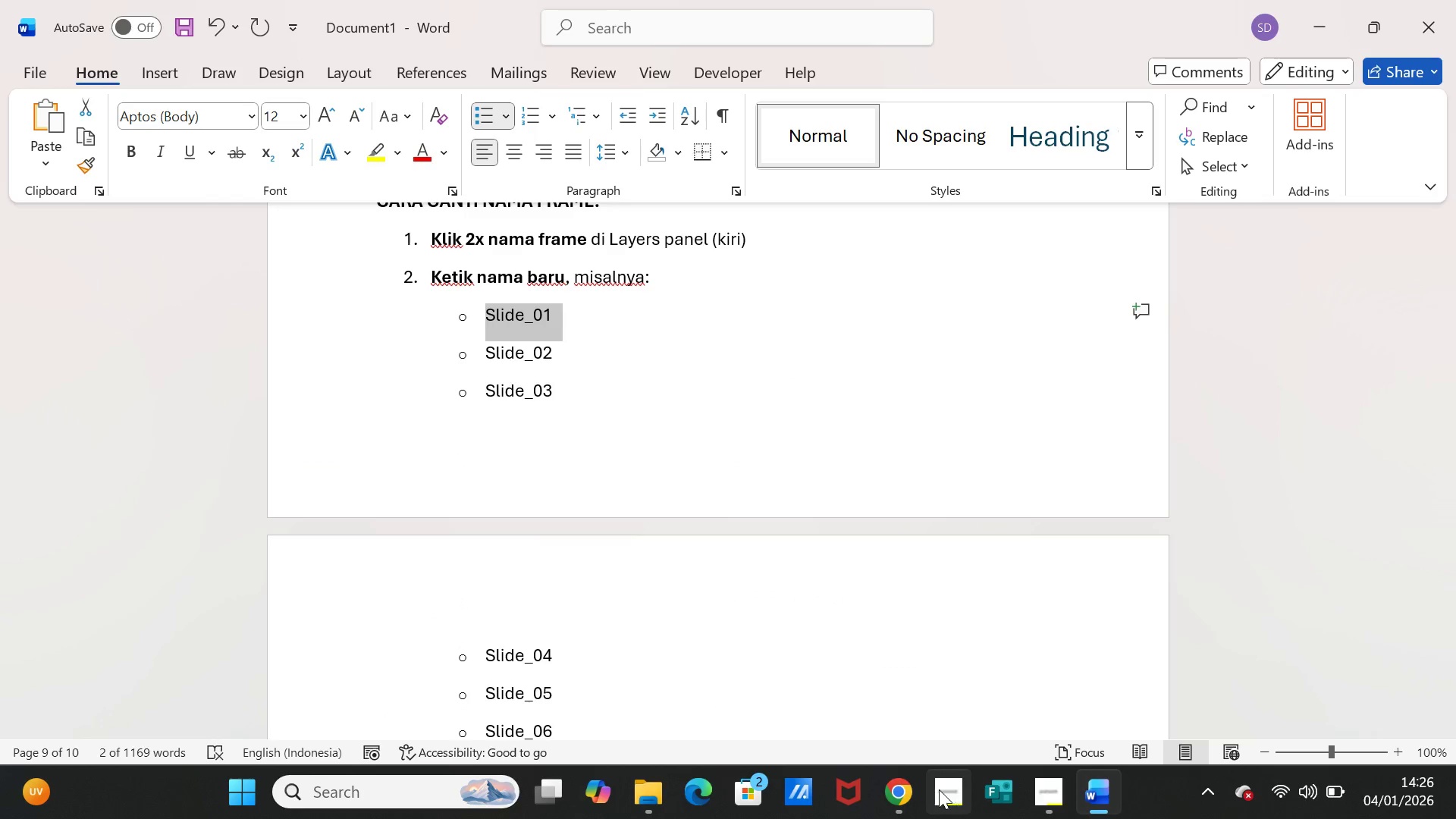 
left_click([909, 790])
 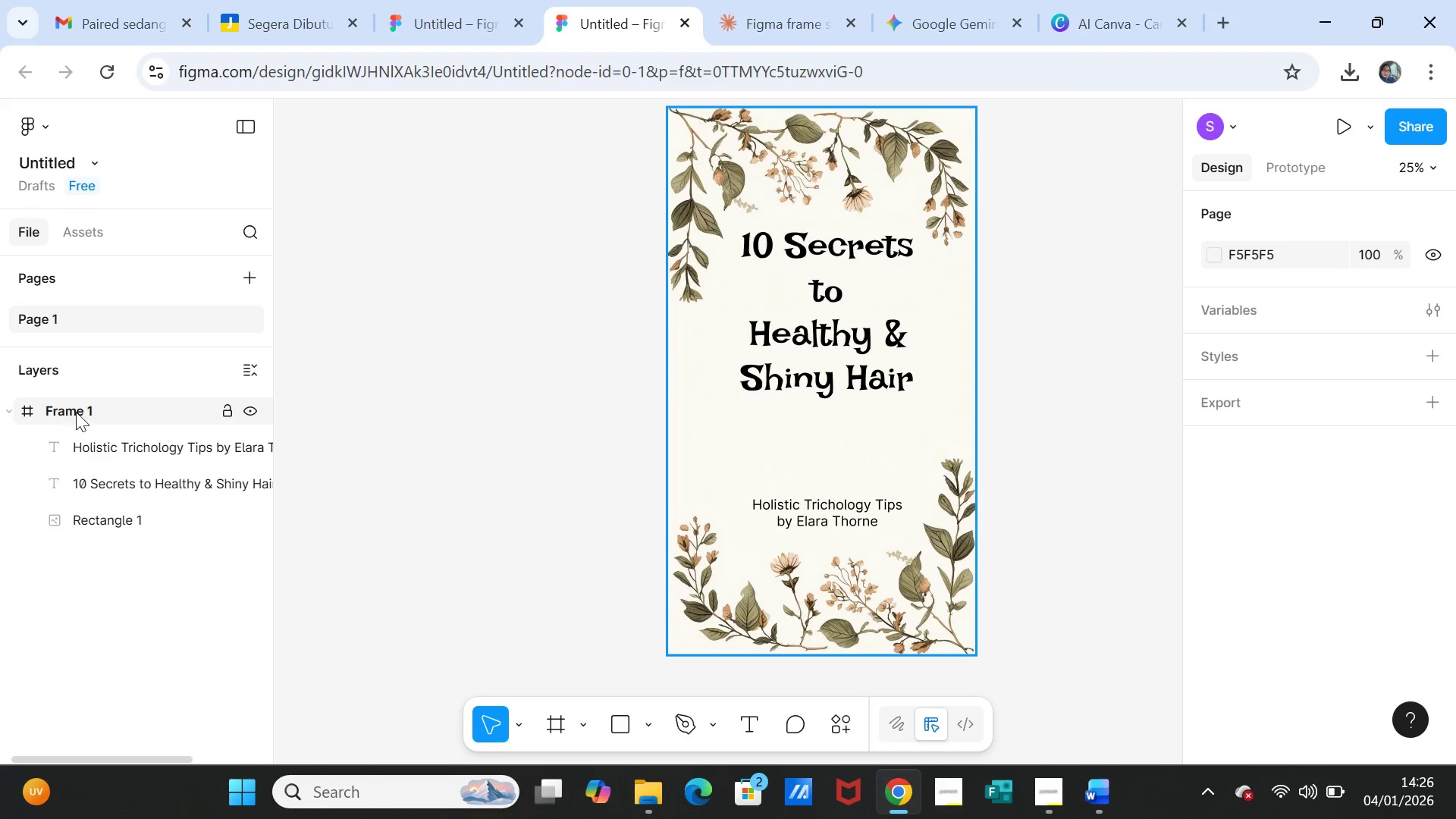 
double_click([75, 412])
 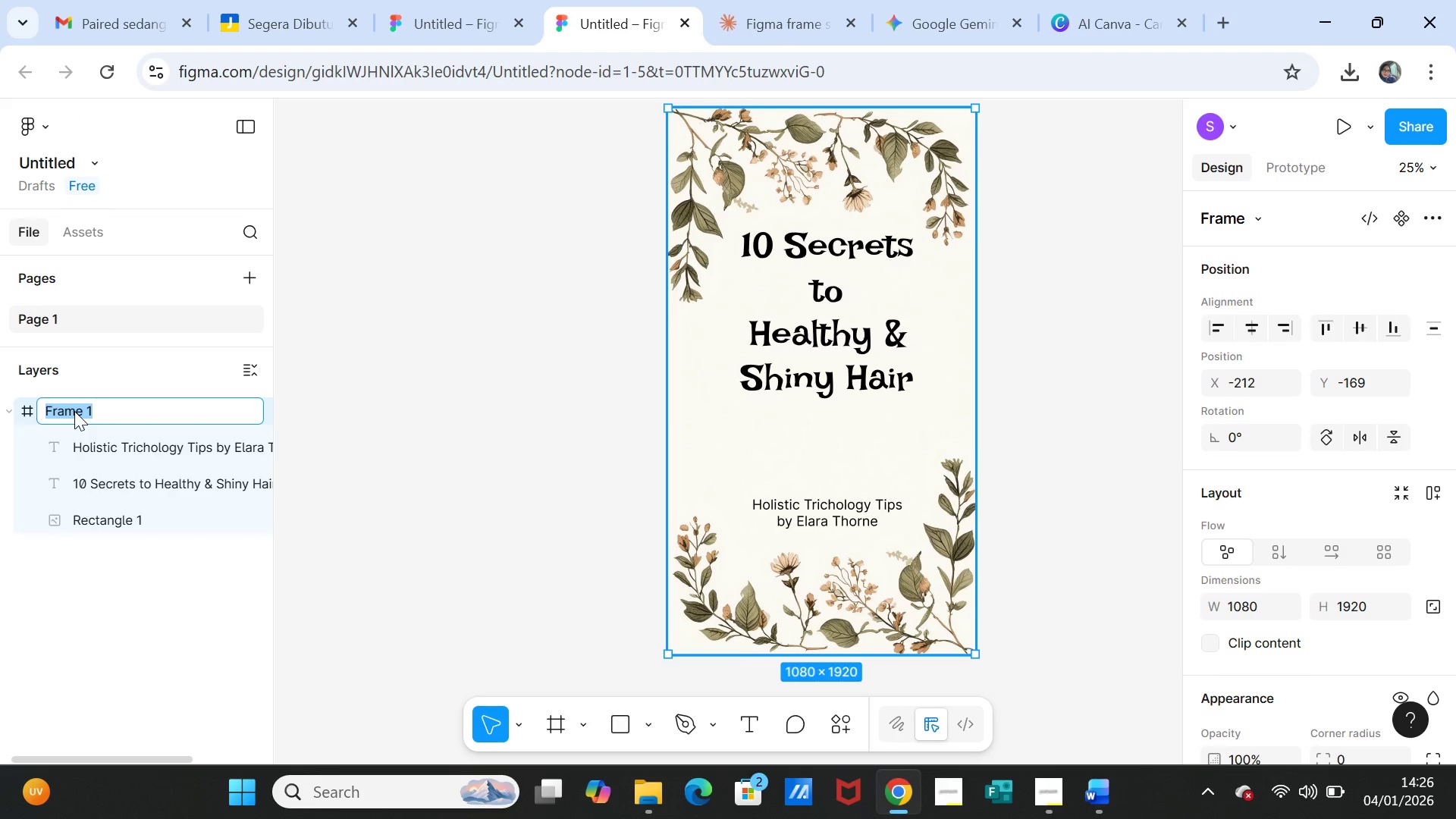 
key(Control+V)
 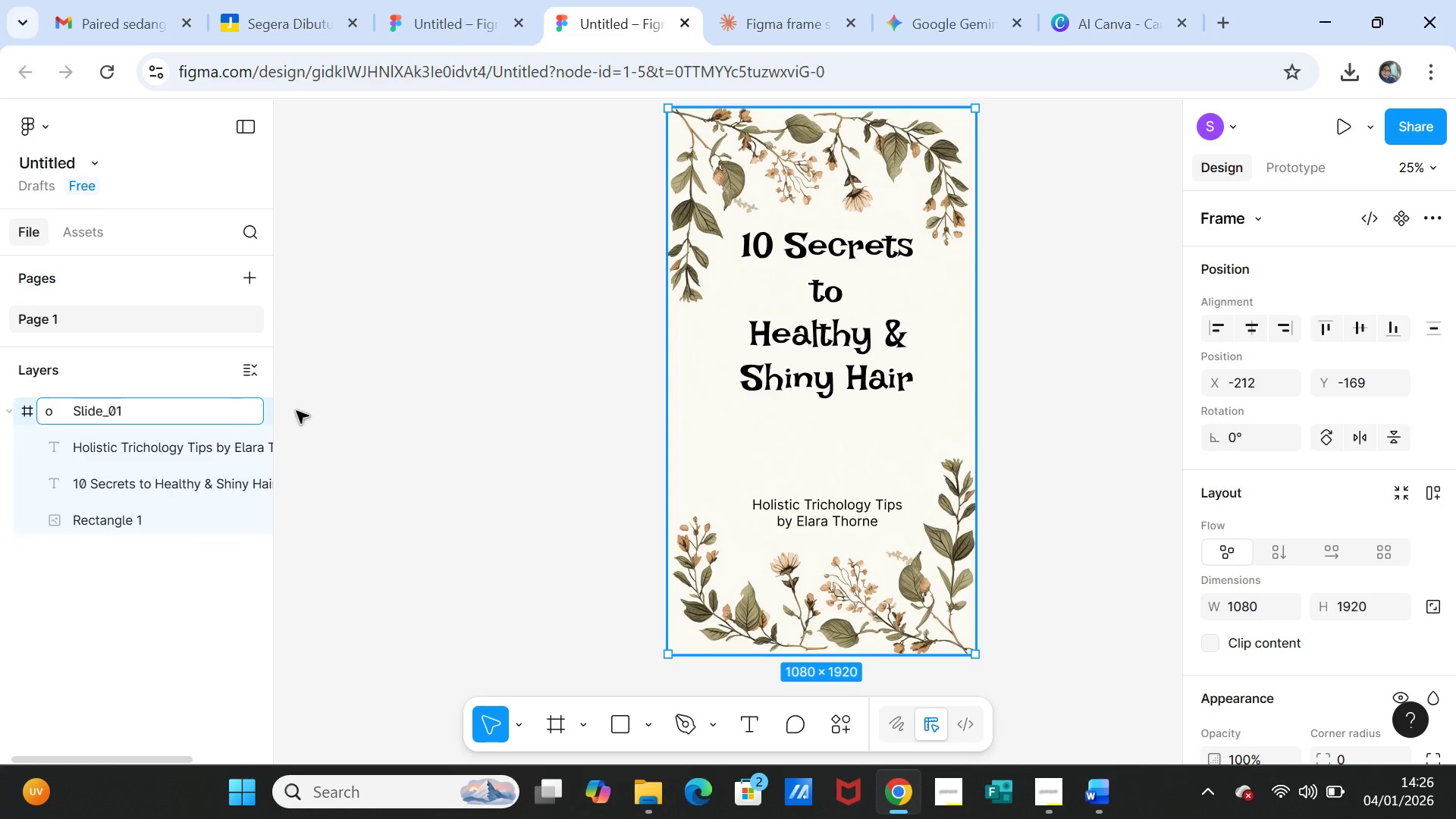 
left_click([302, 410])
 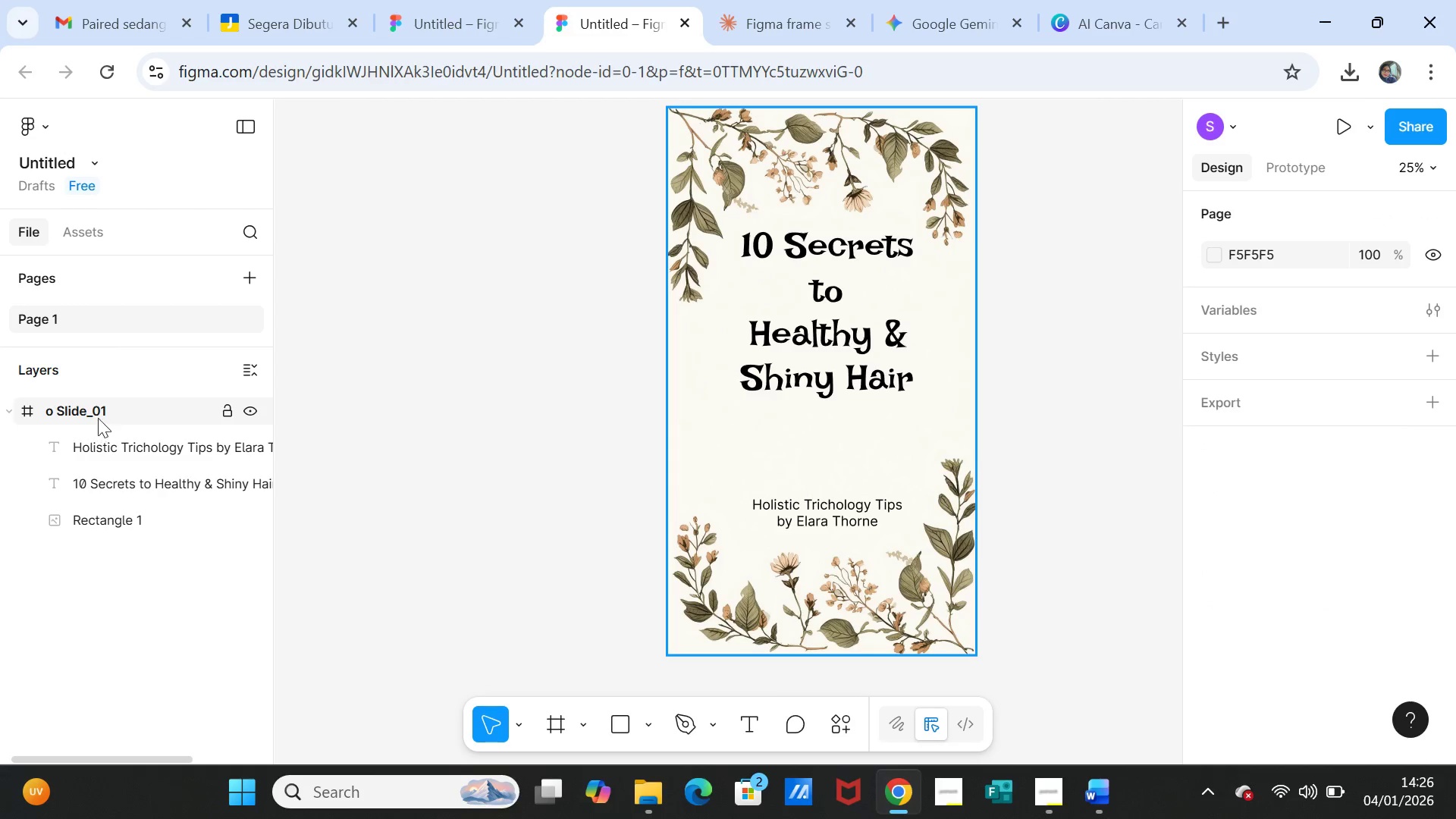 
left_click([94, 409])
 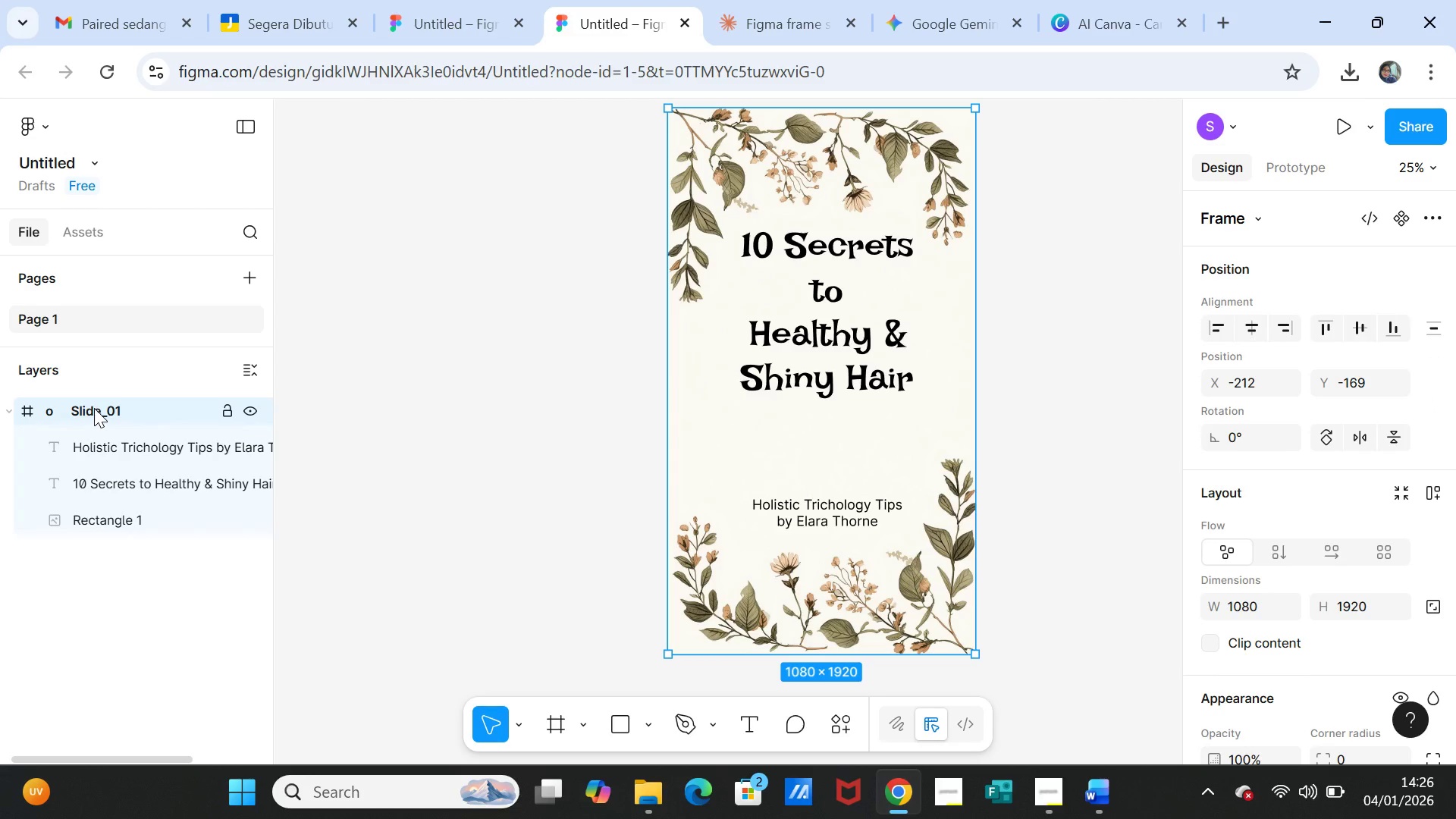 
right_click([94, 408])
 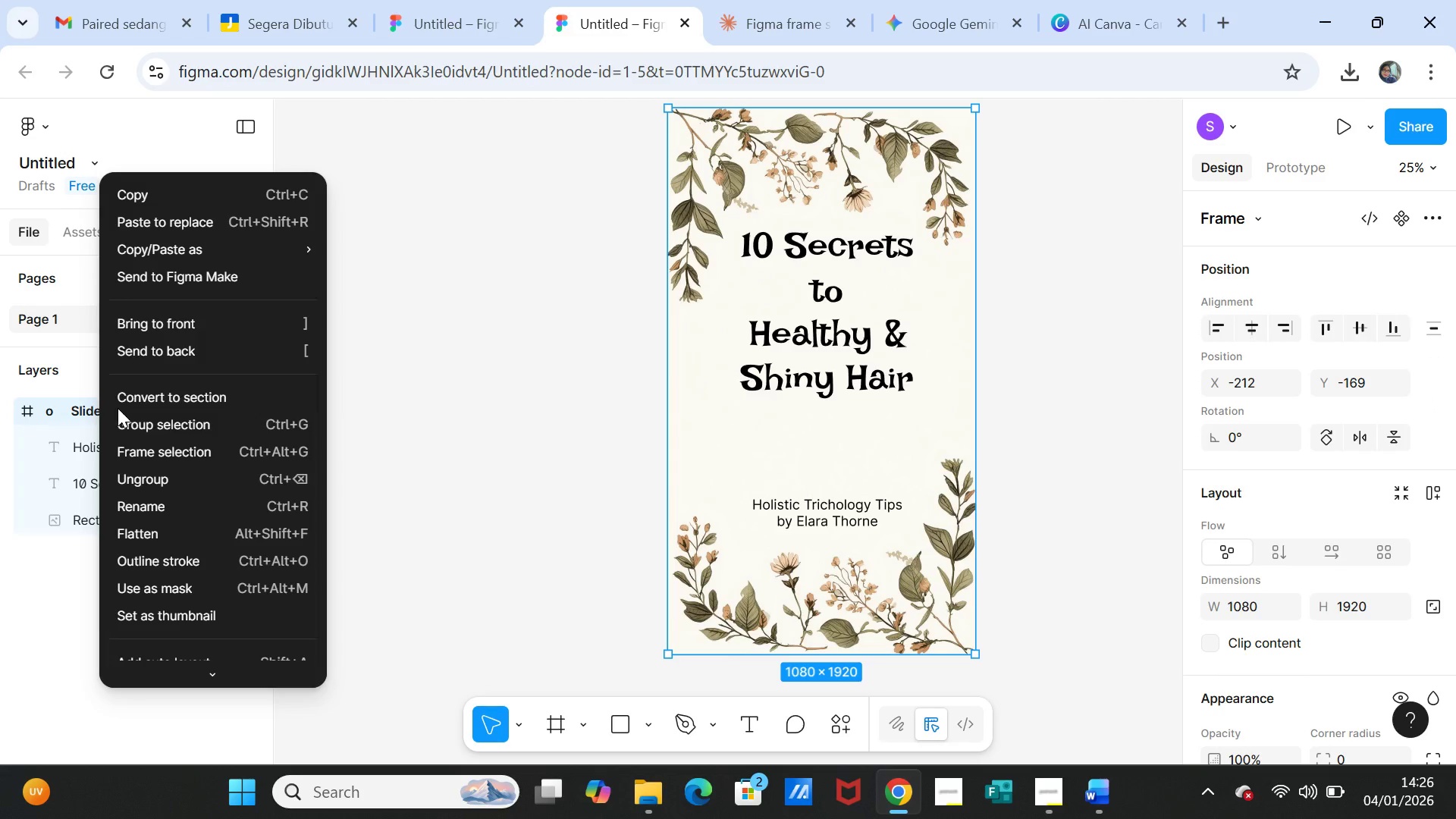 
left_click([536, 396])
 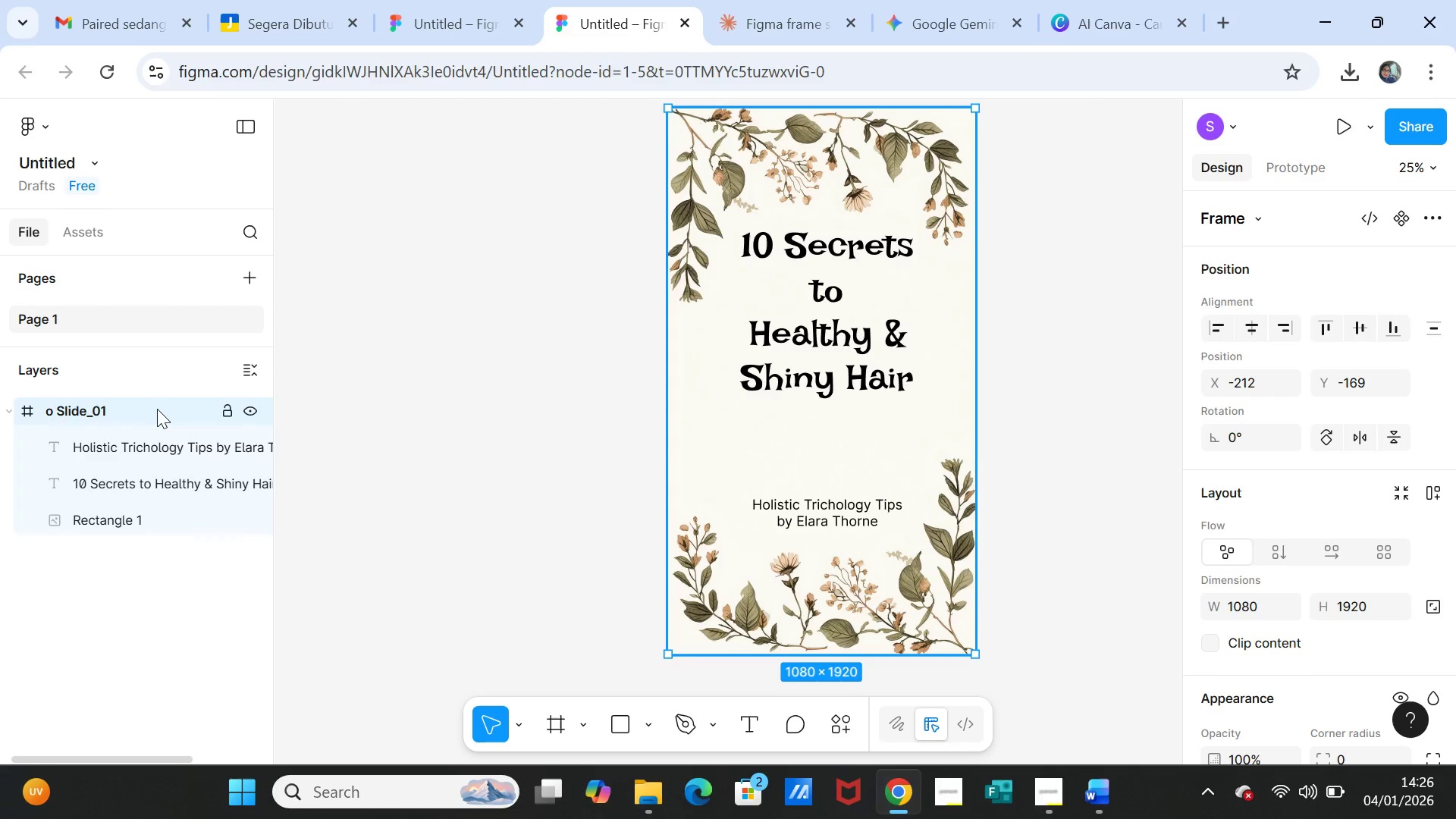 
left_click([156, 409])
 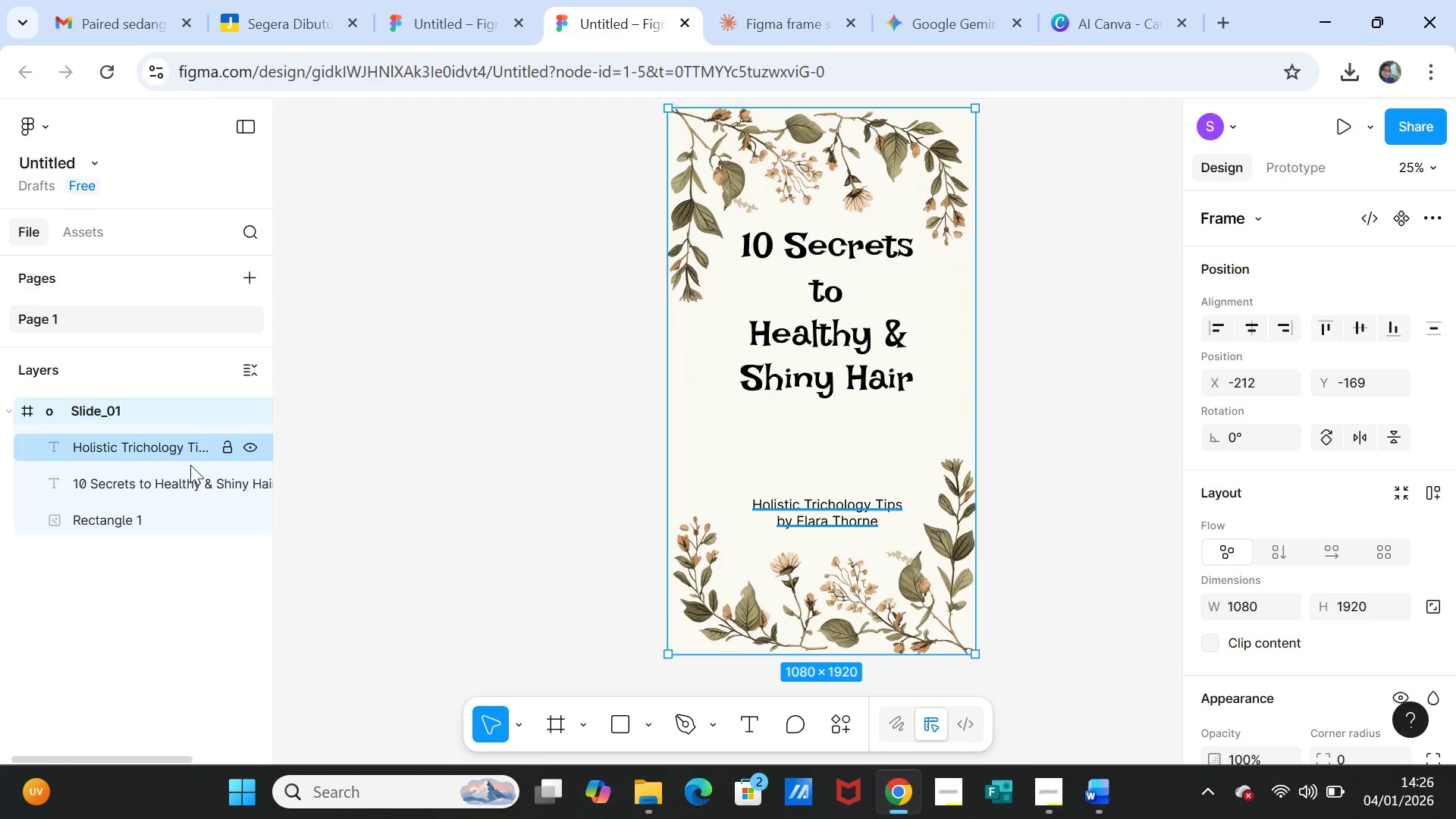 
key(Control+D)
 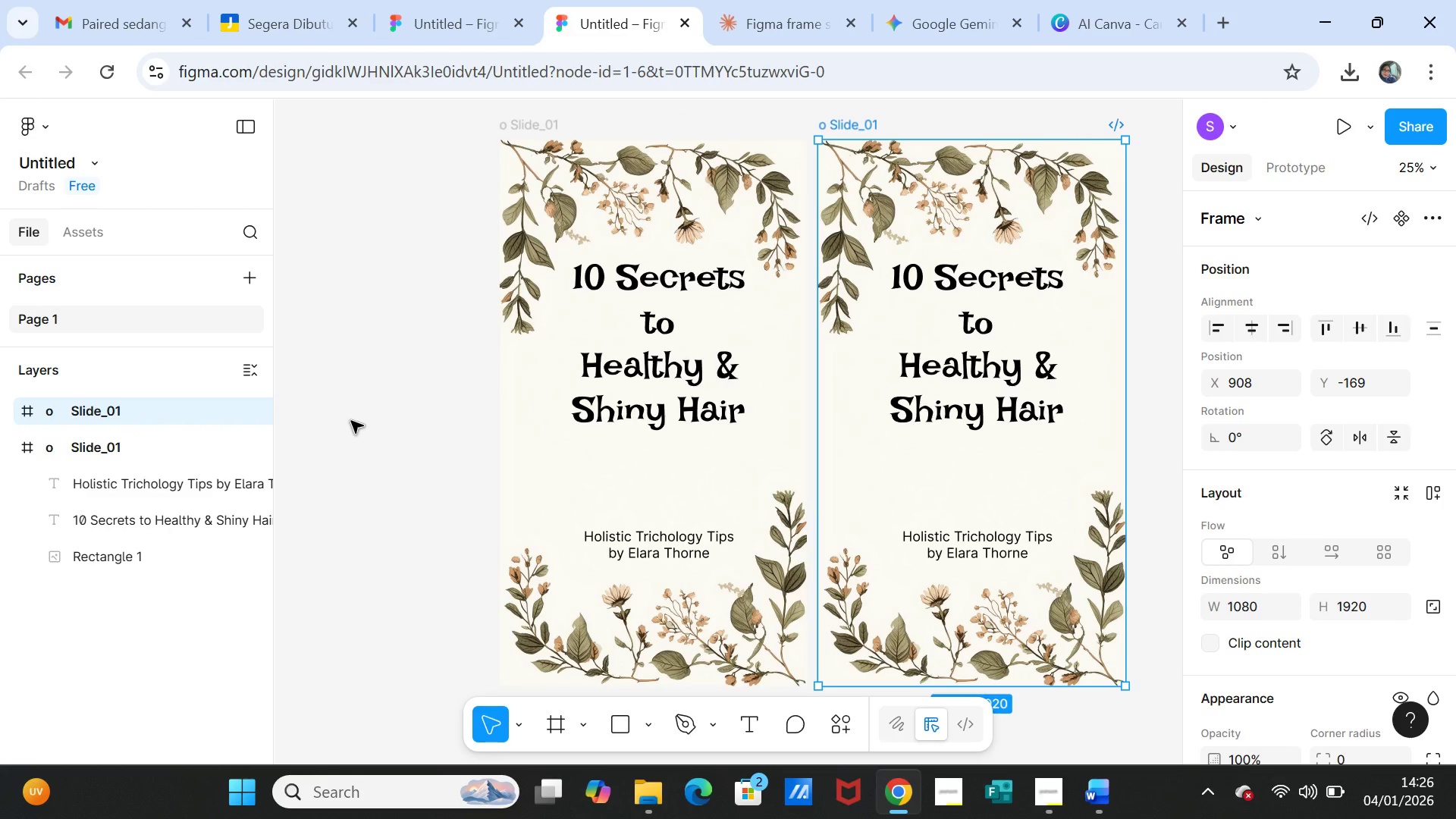 
left_click([351, 421])
 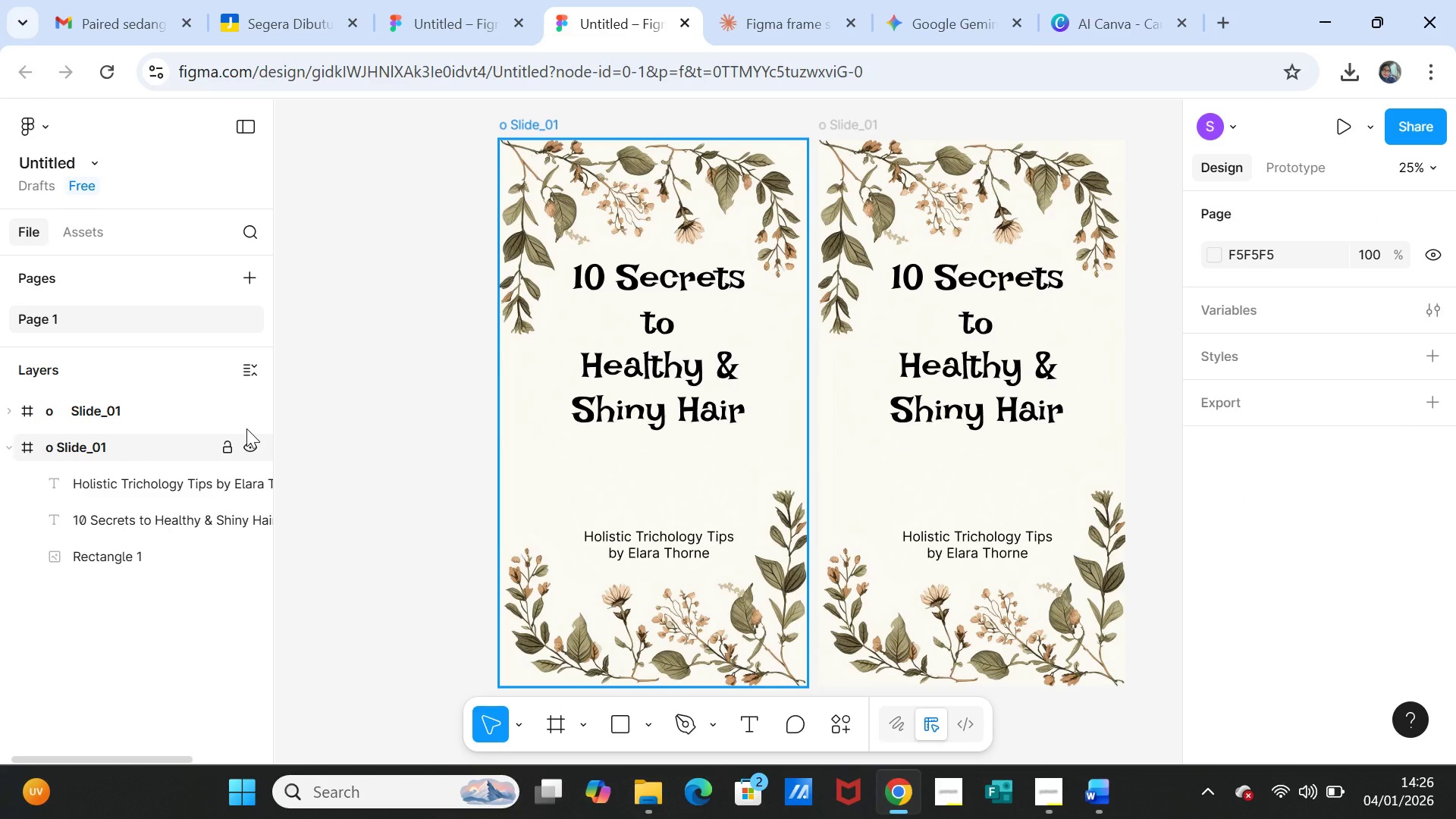 
left_click([115, 449])
 